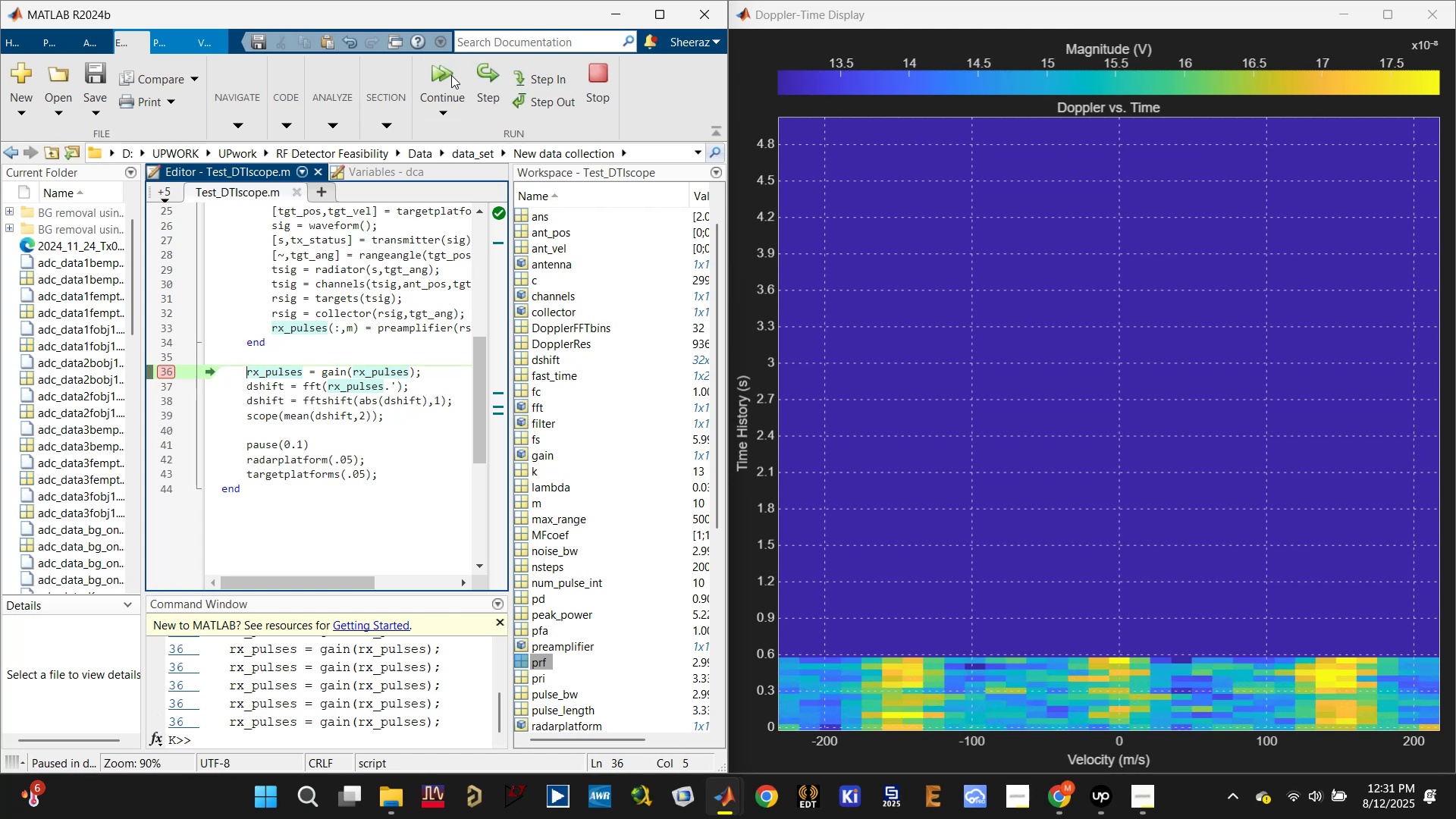 
left_click([451, 75])
 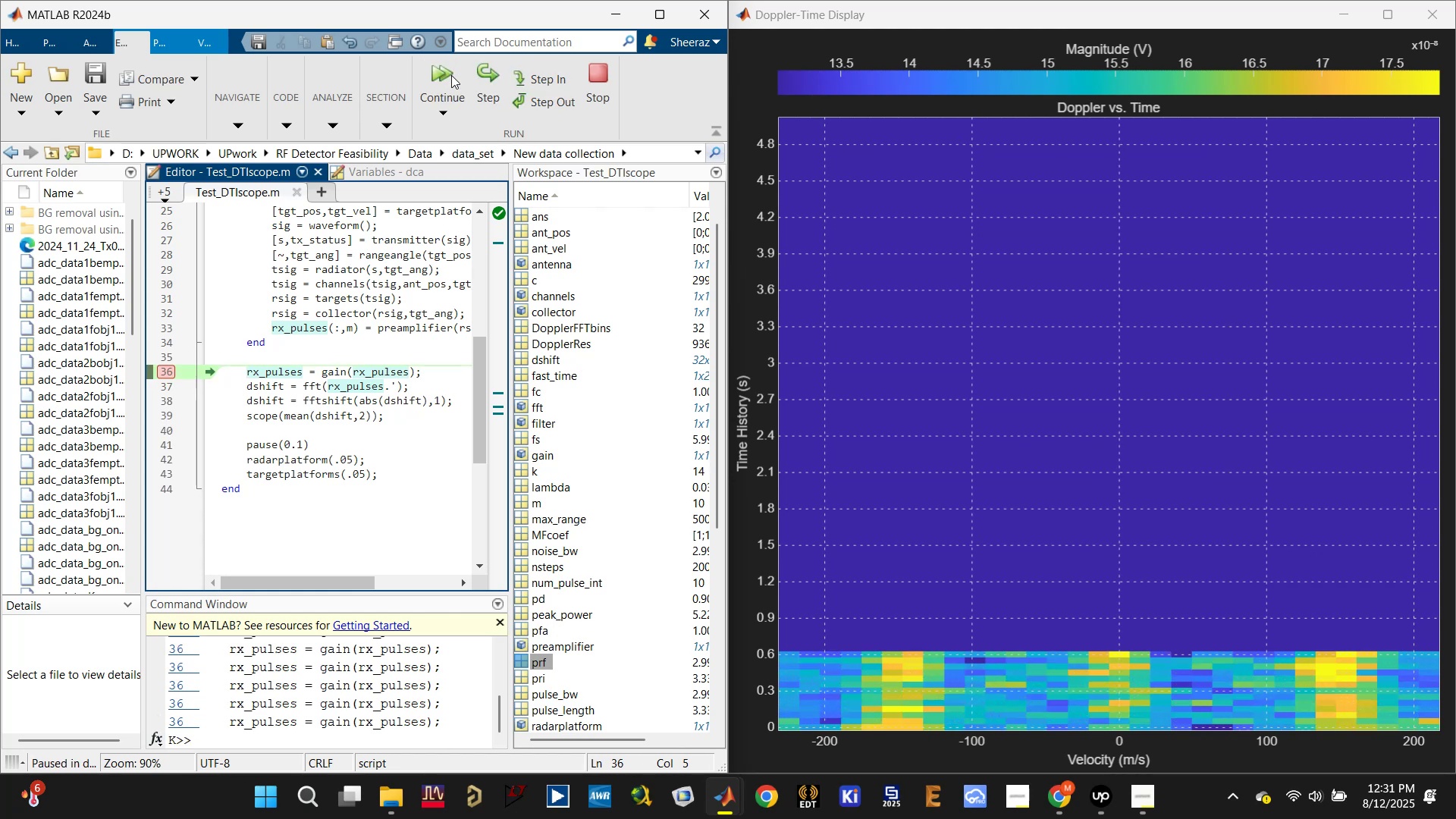 
left_click([451, 75])
 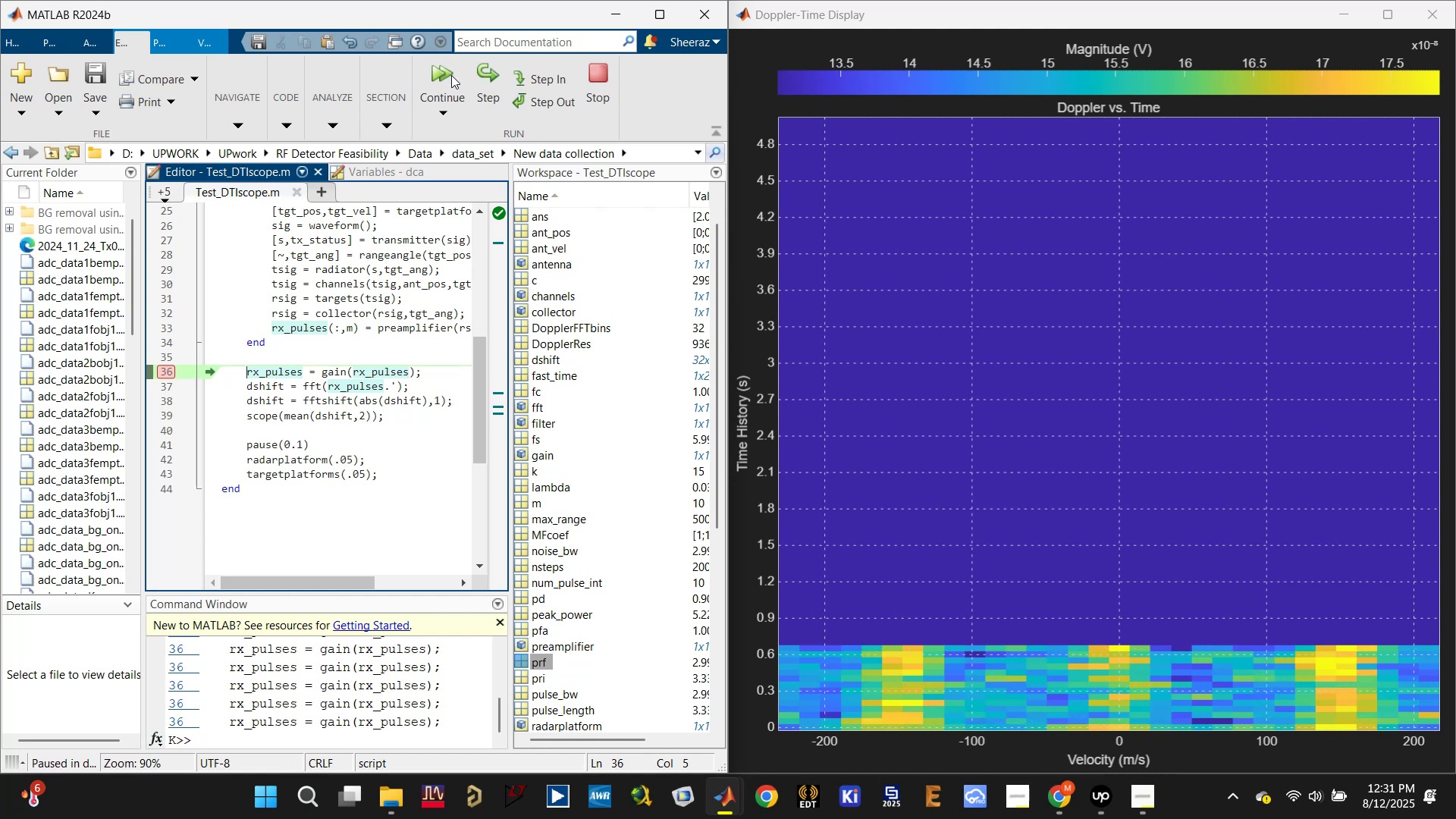 
wait(5.63)
 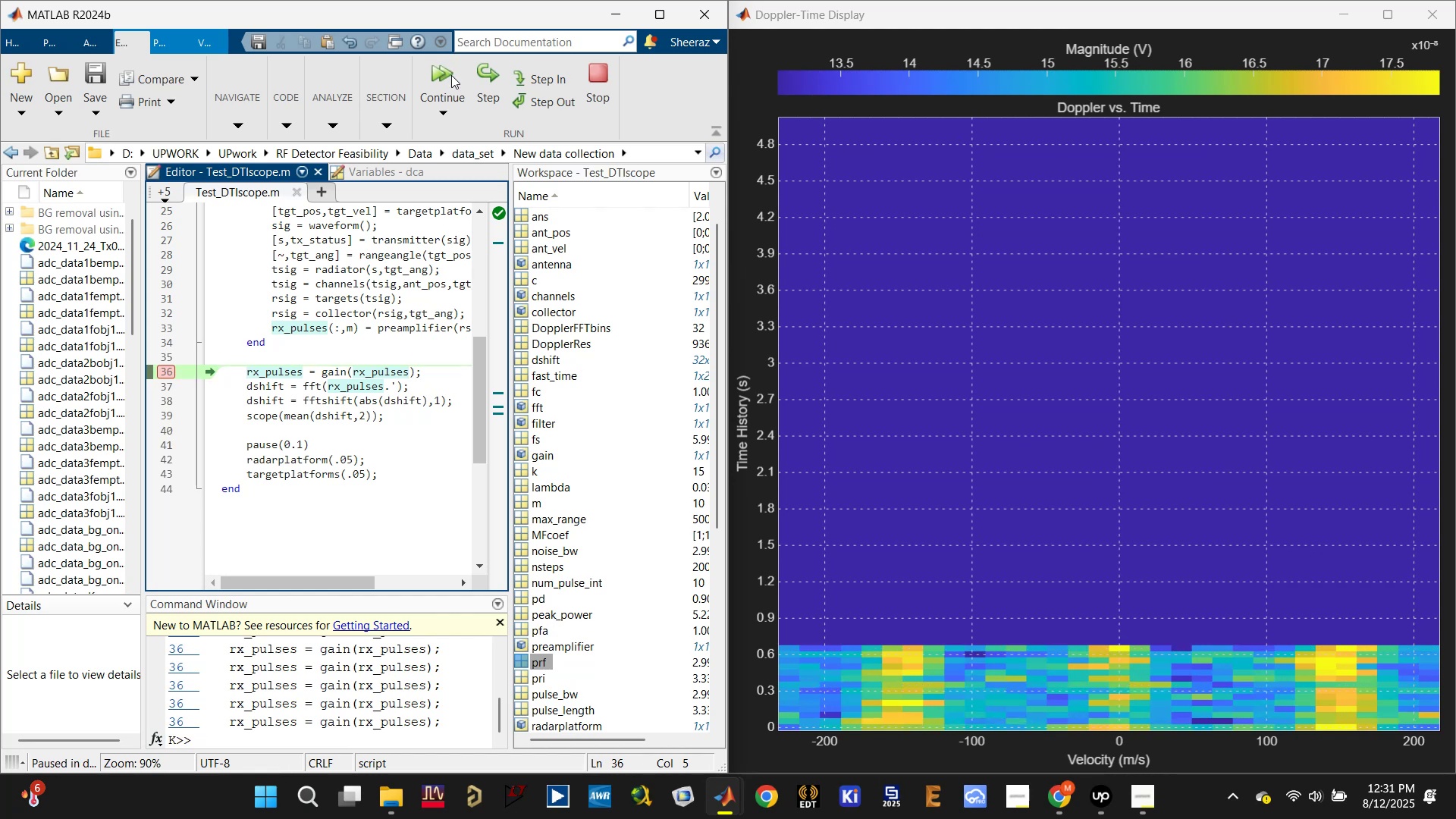 
left_click([451, 75])
 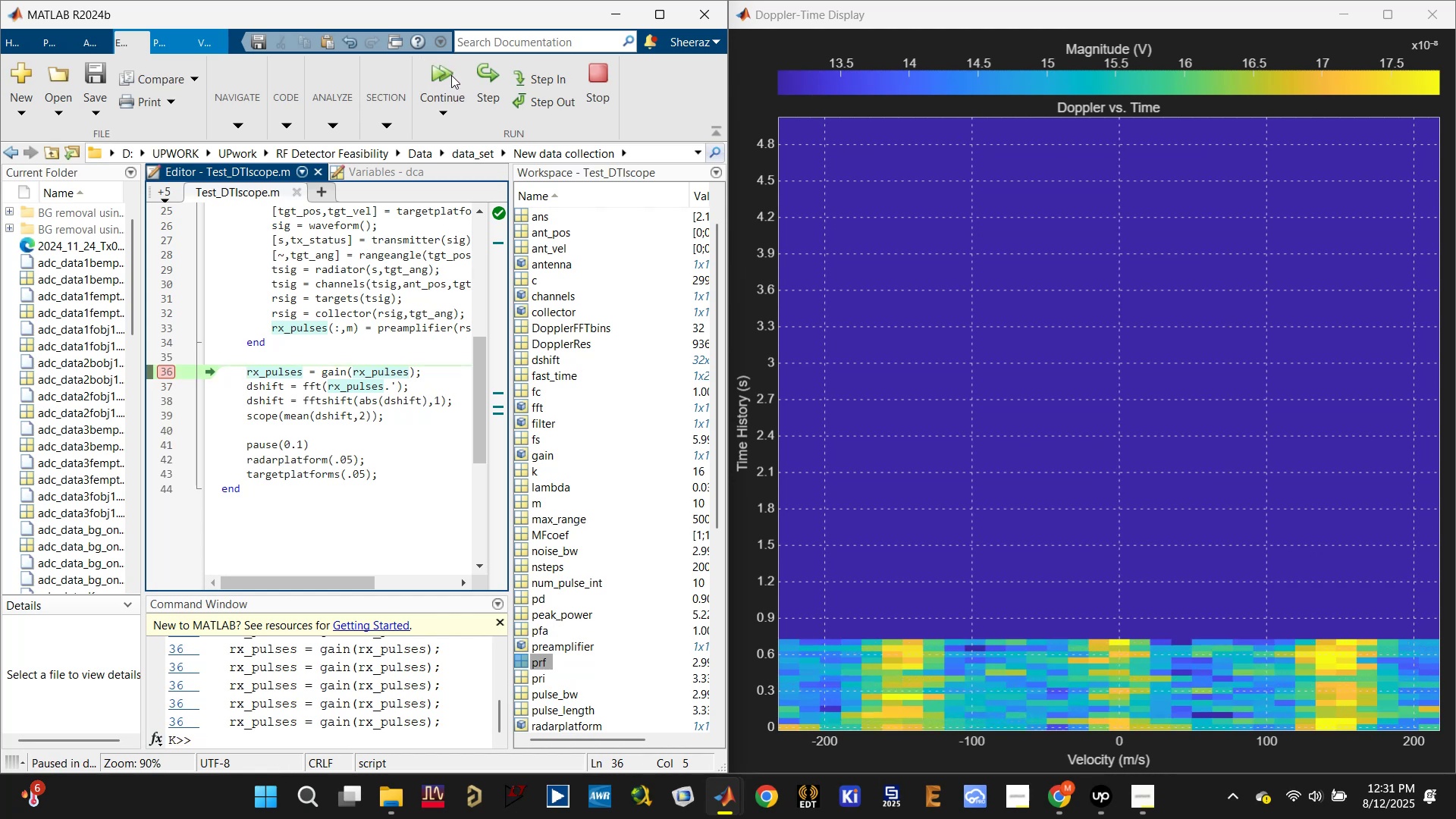 
left_click([434, 80])
 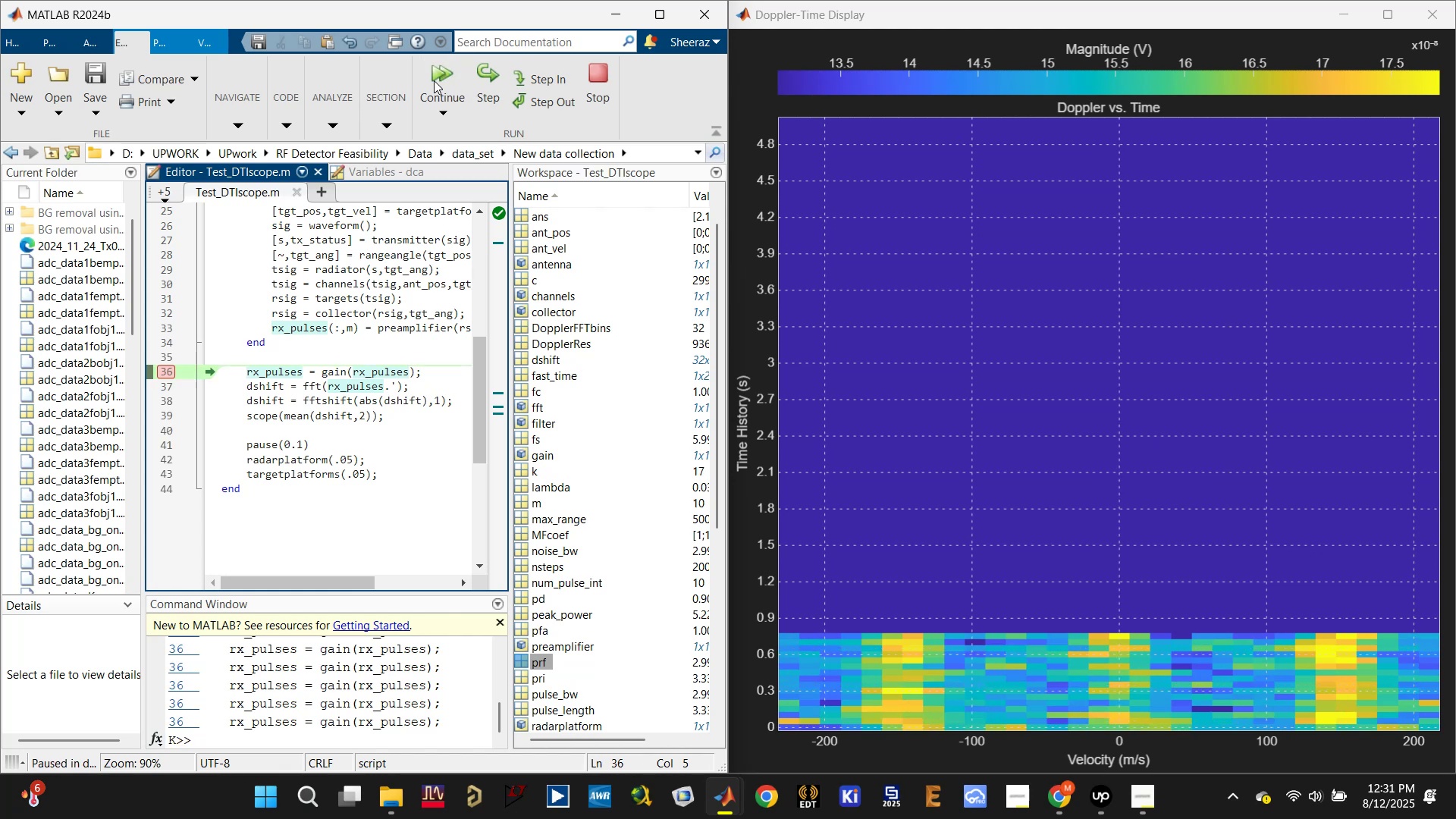 
left_click([434, 80])
 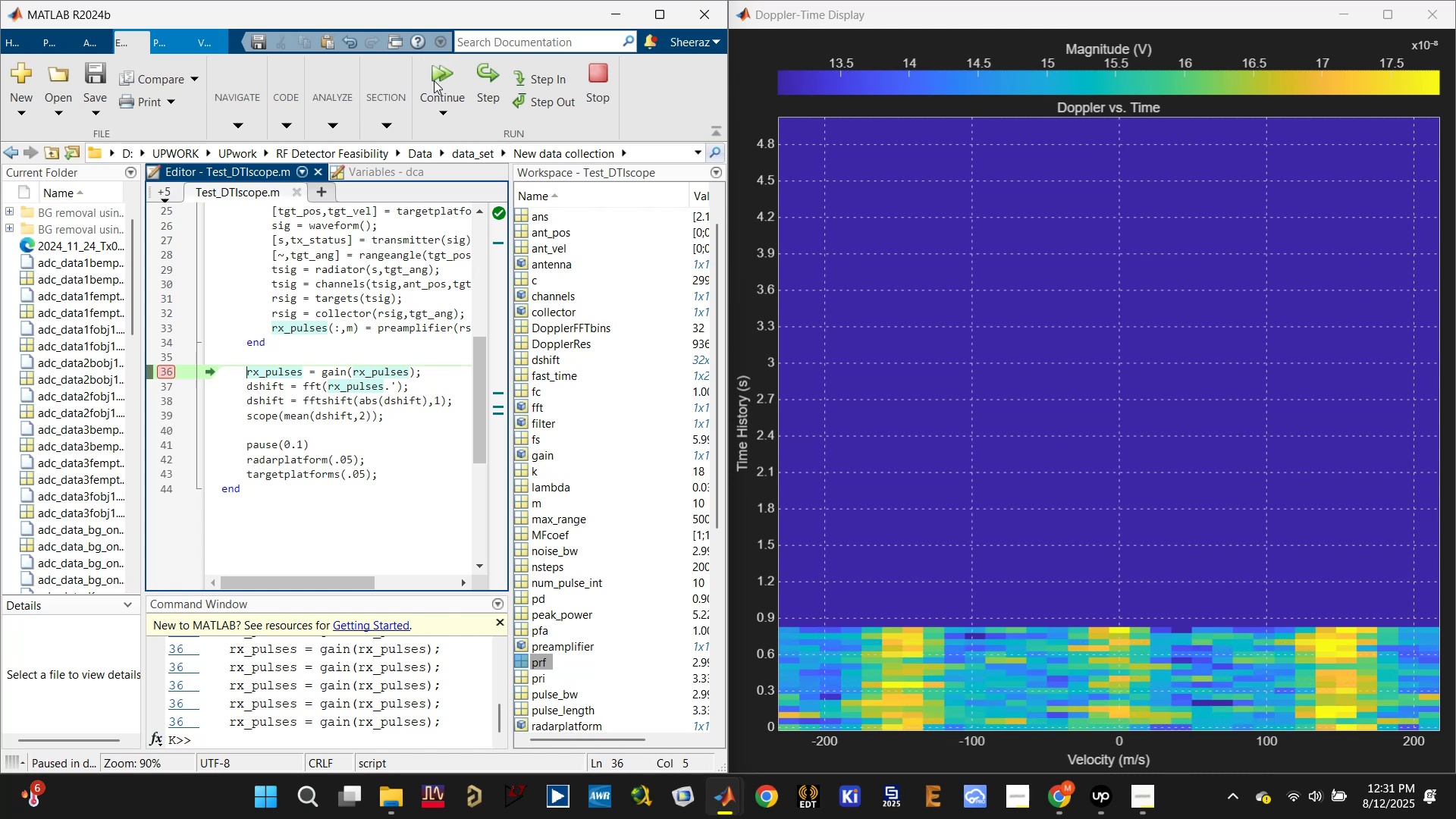 
left_click([434, 80])
 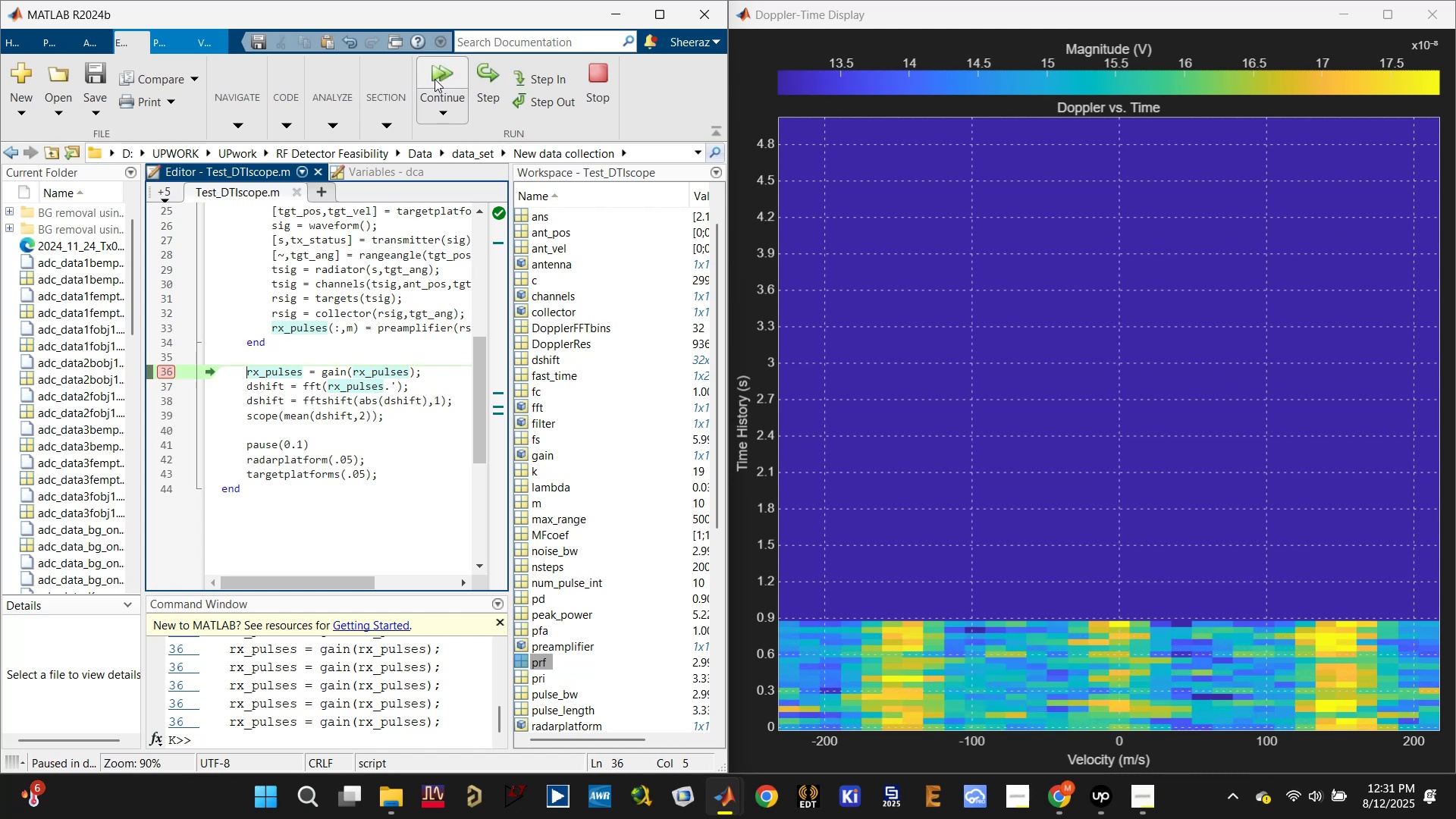 
left_click([435, 79])
 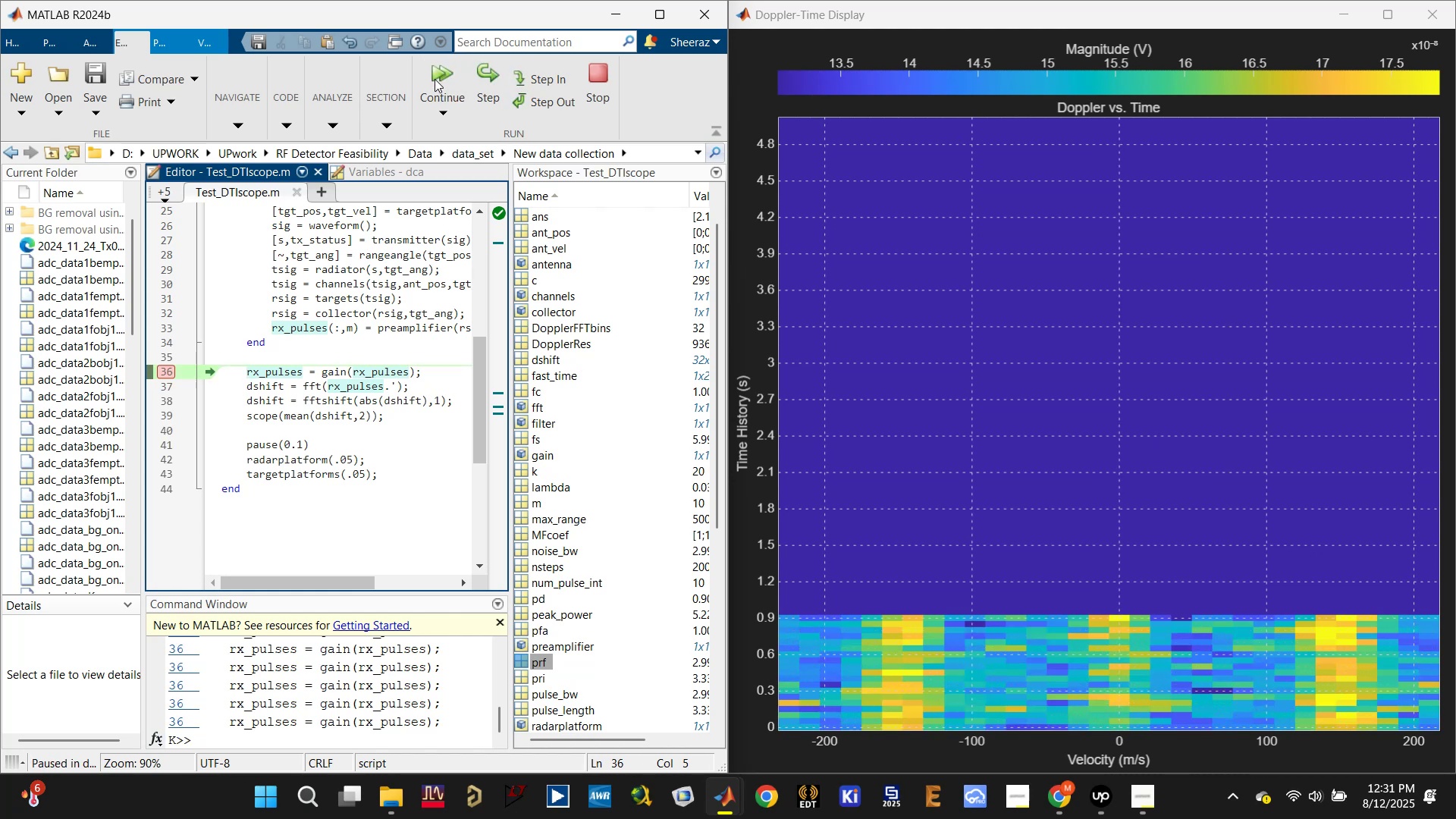 
left_click([435, 79])
 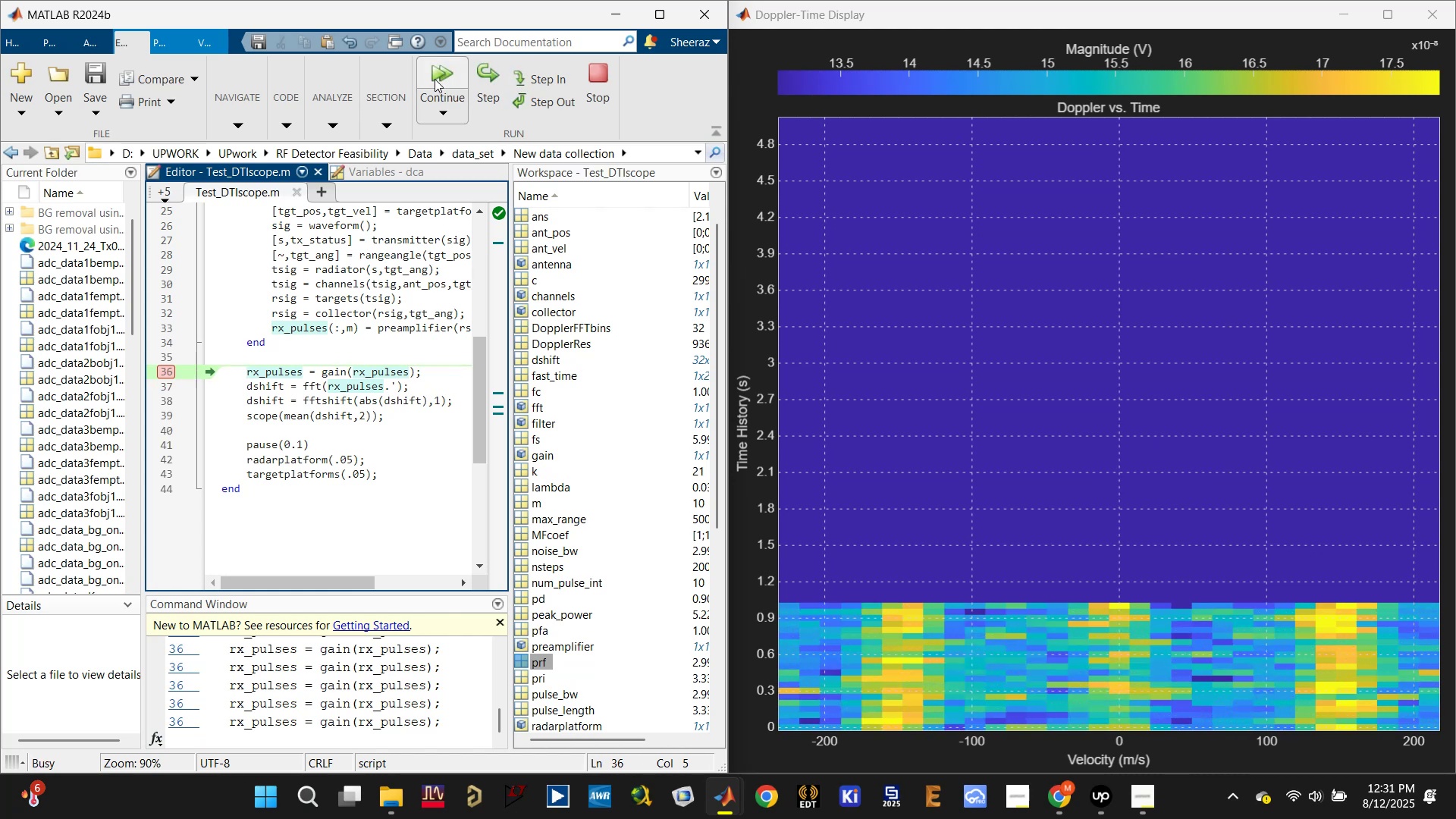 
double_click([435, 79])
 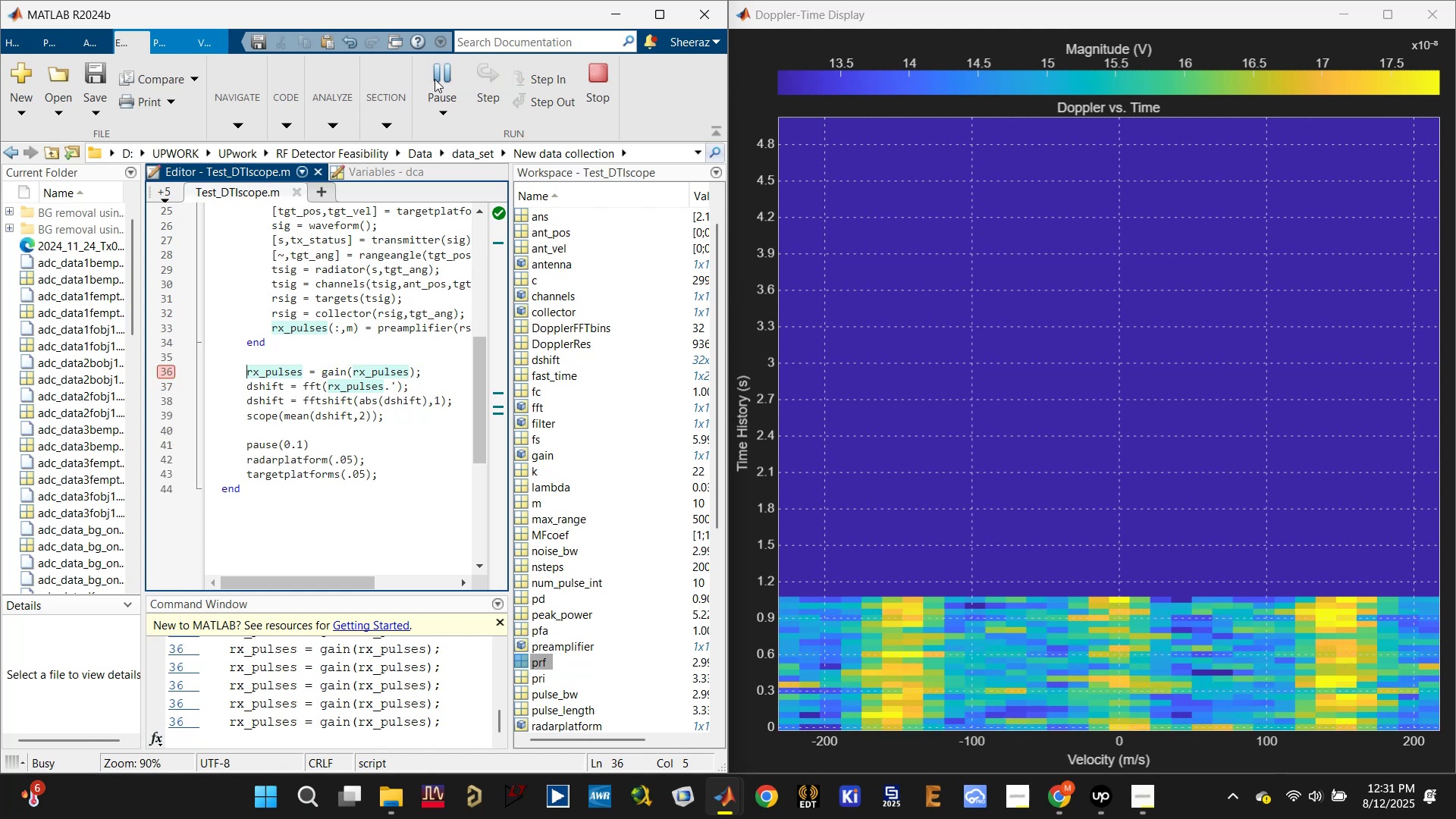 
triple_click([435, 79])
 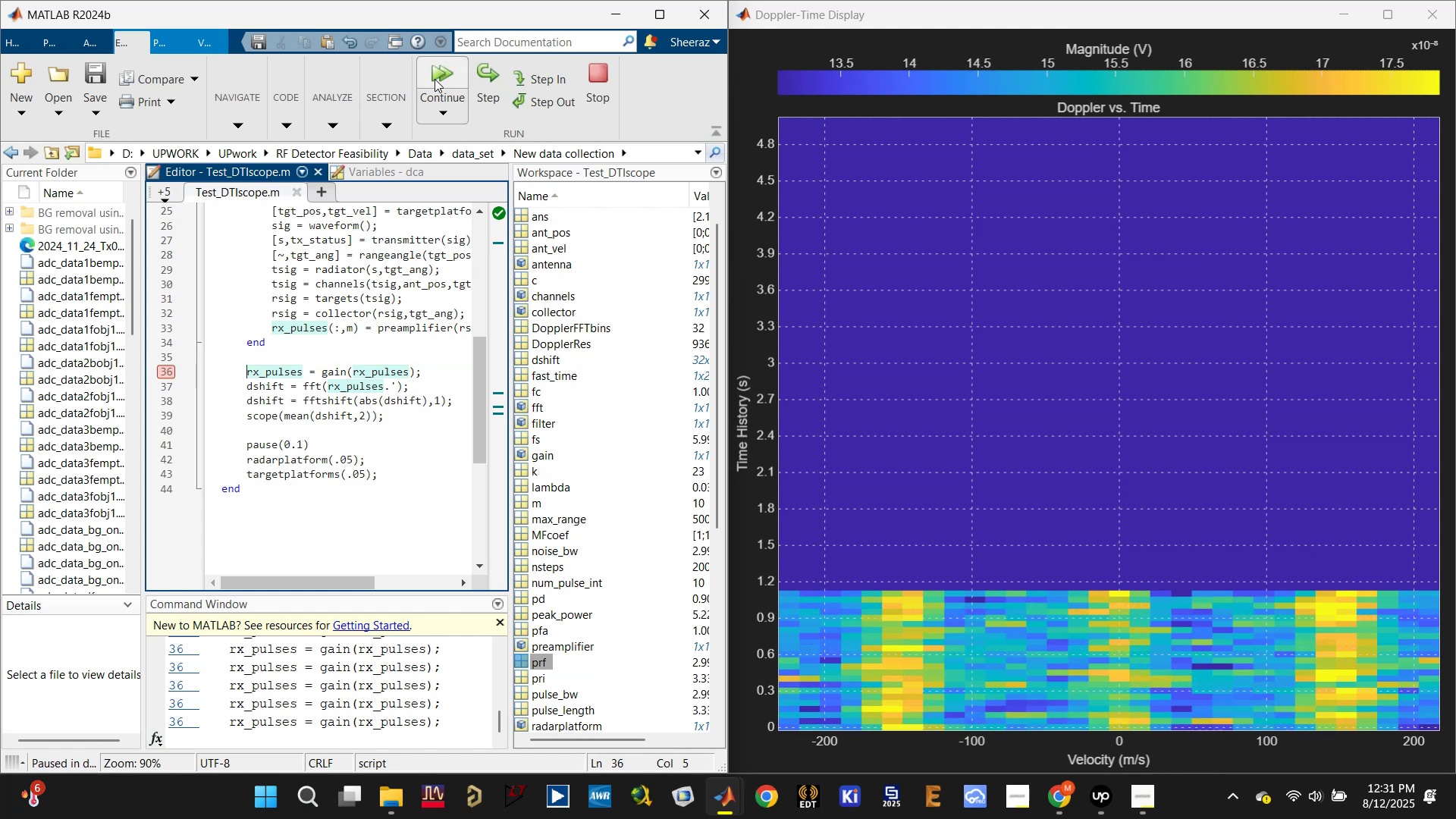 
triple_click([435, 79])
 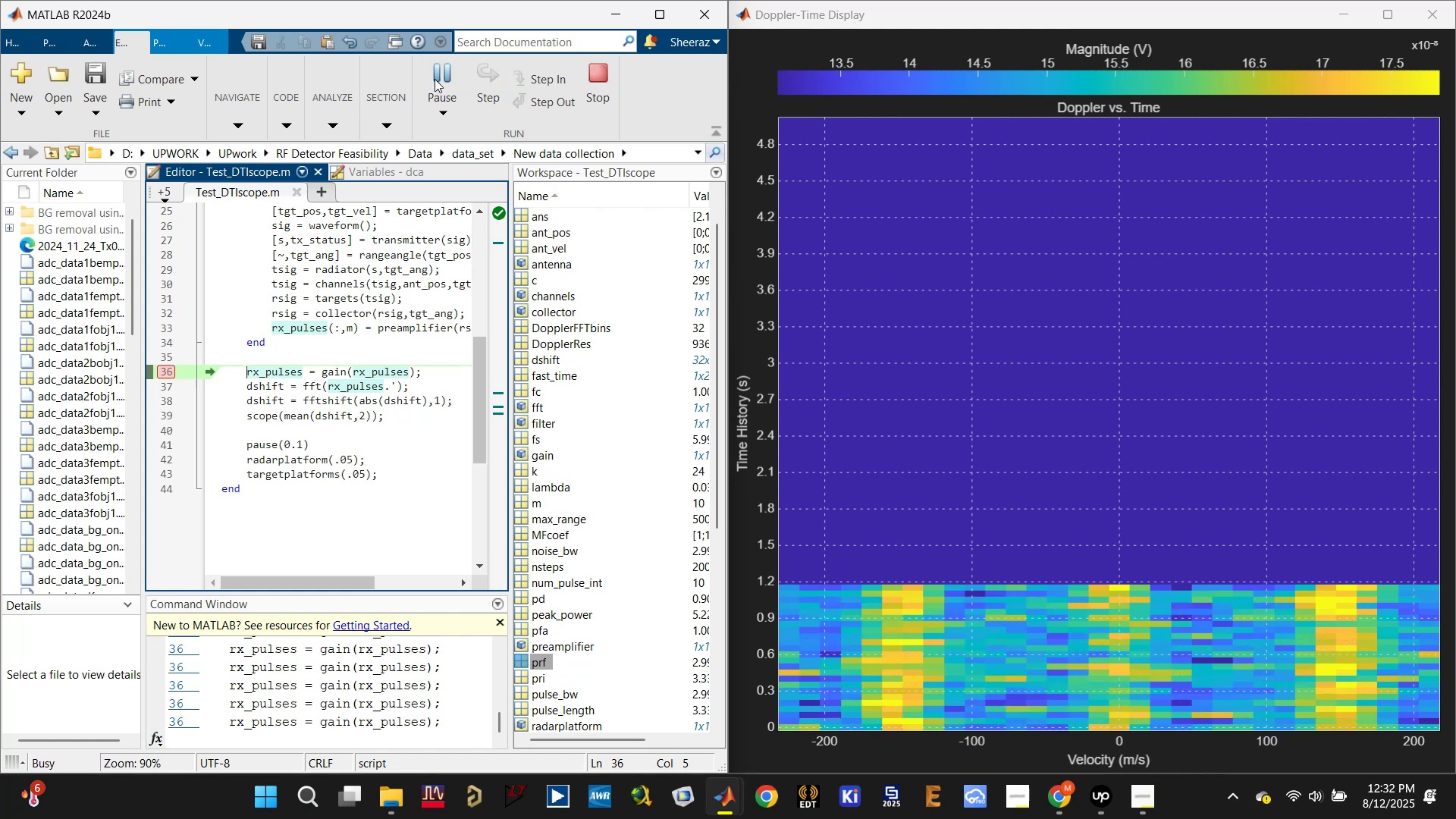 
left_click([435, 79])
 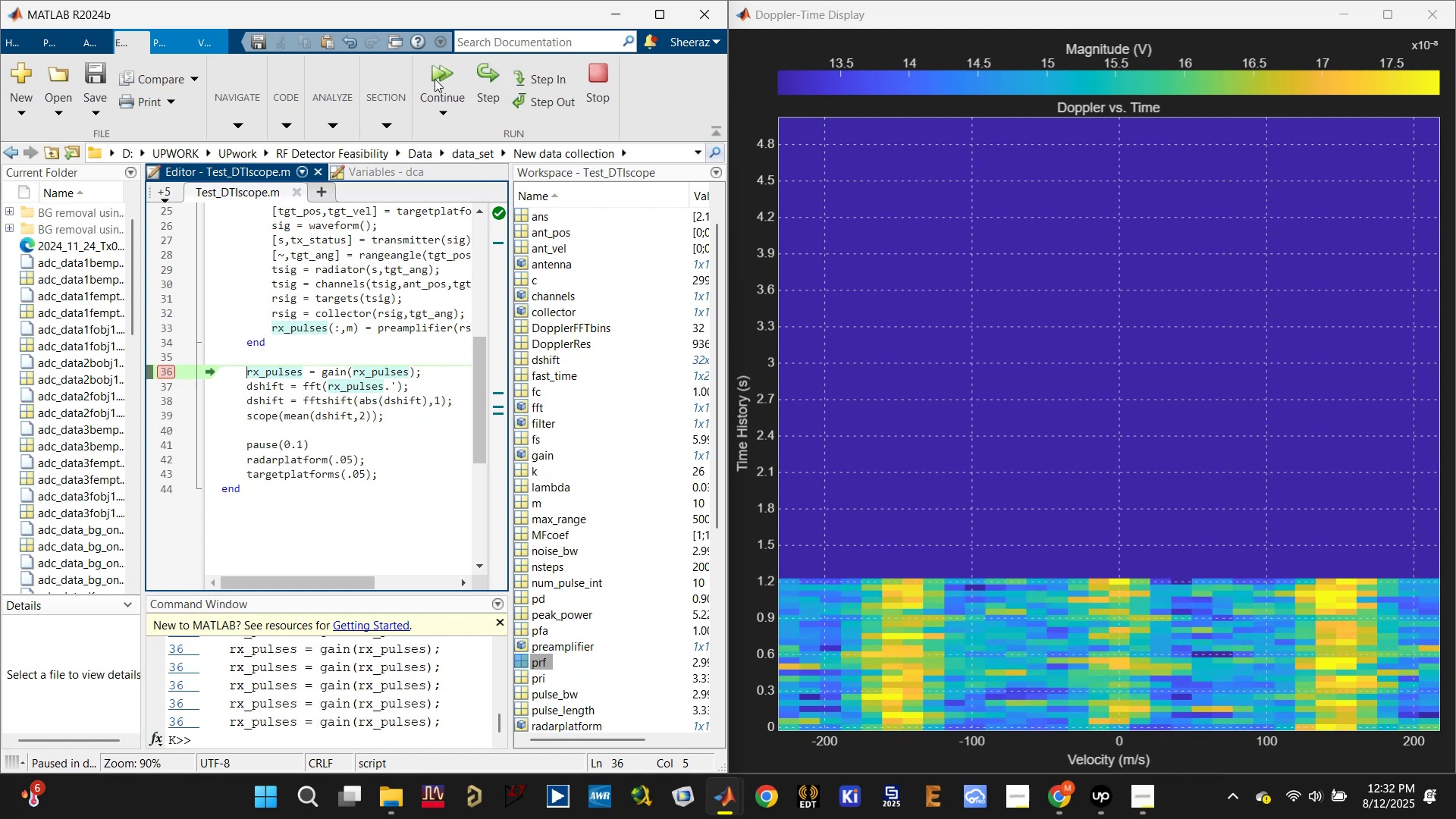 
left_click([435, 79])
 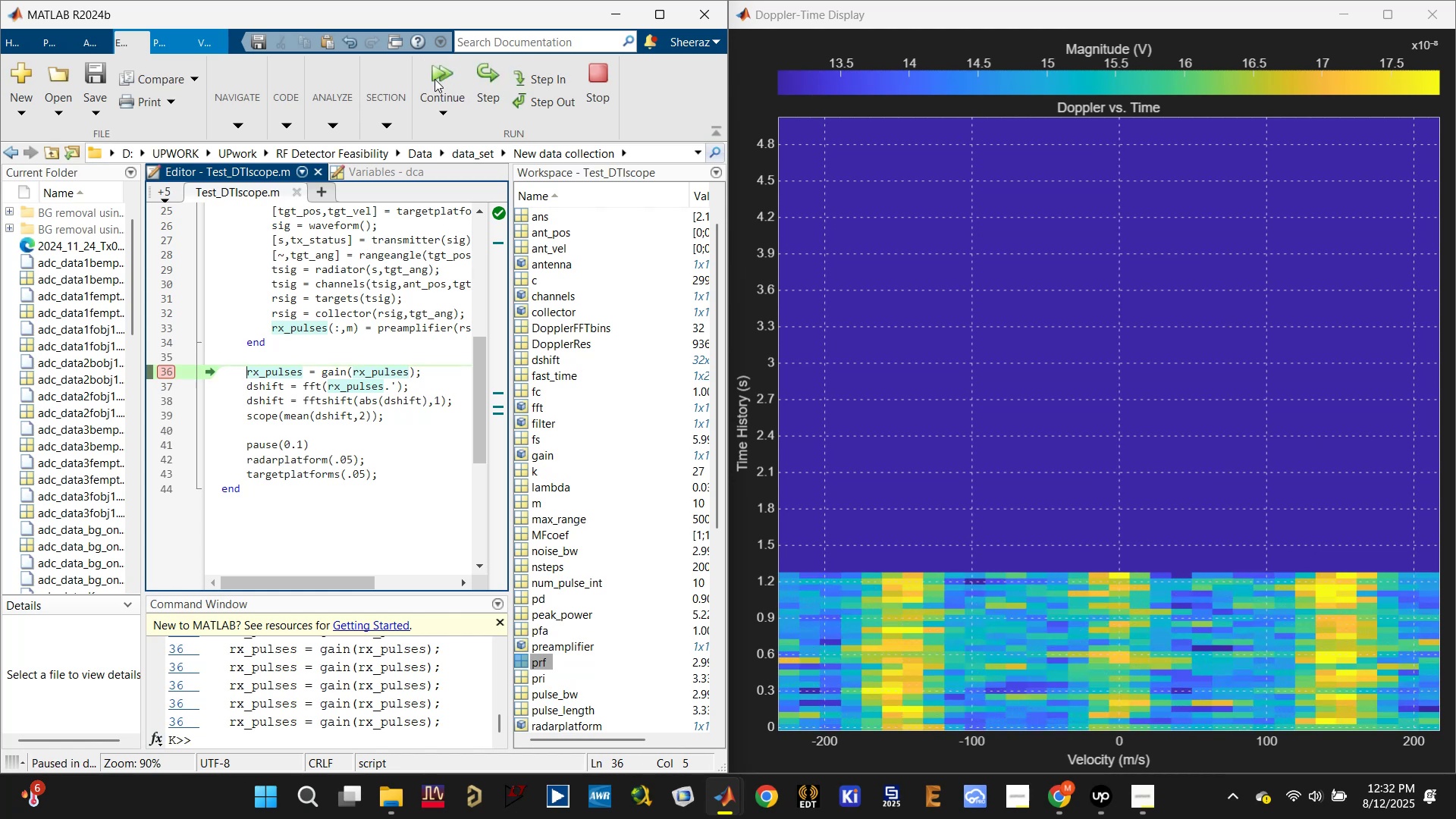 
left_click([435, 79])
 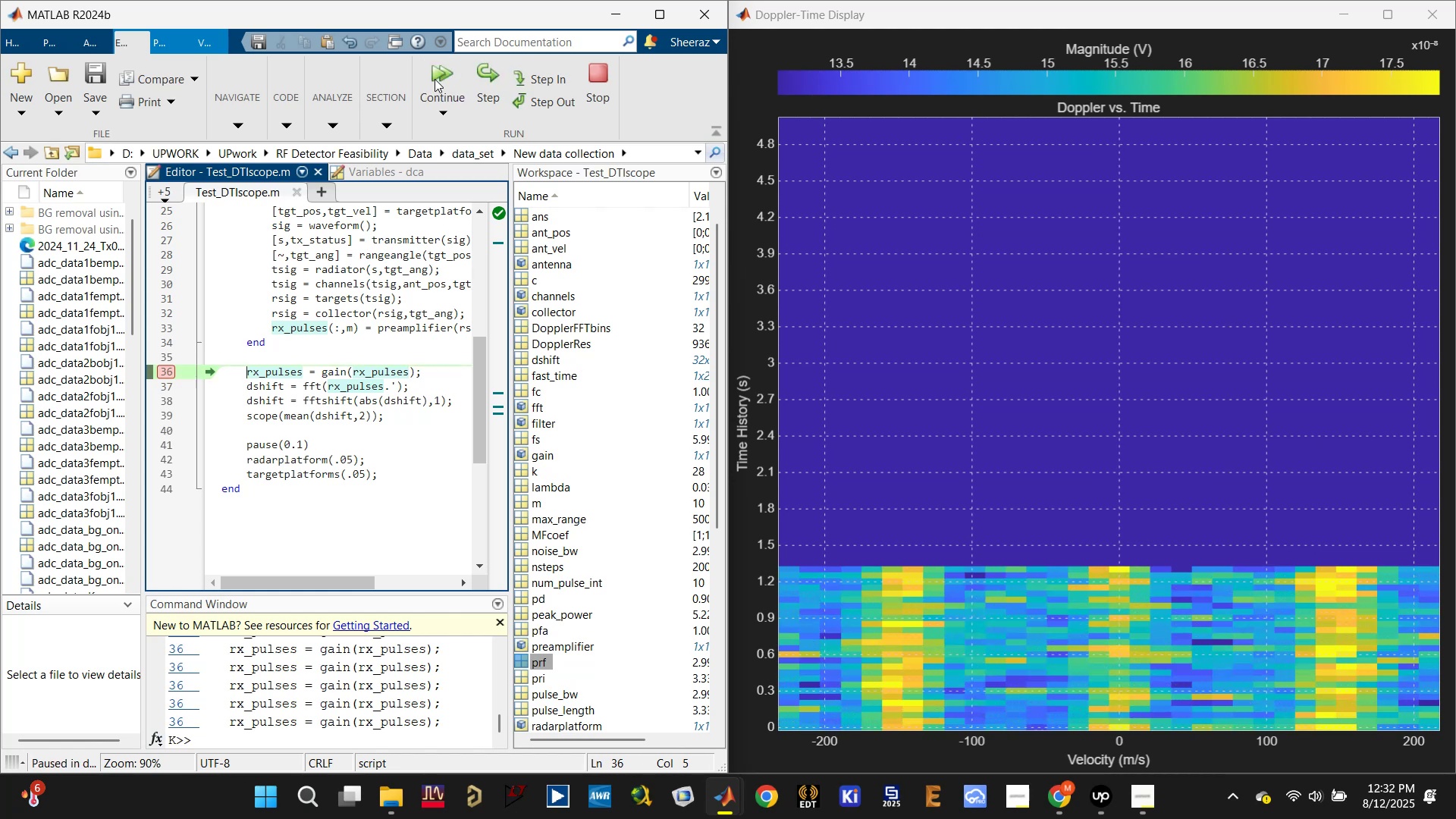 
left_click([435, 79])
 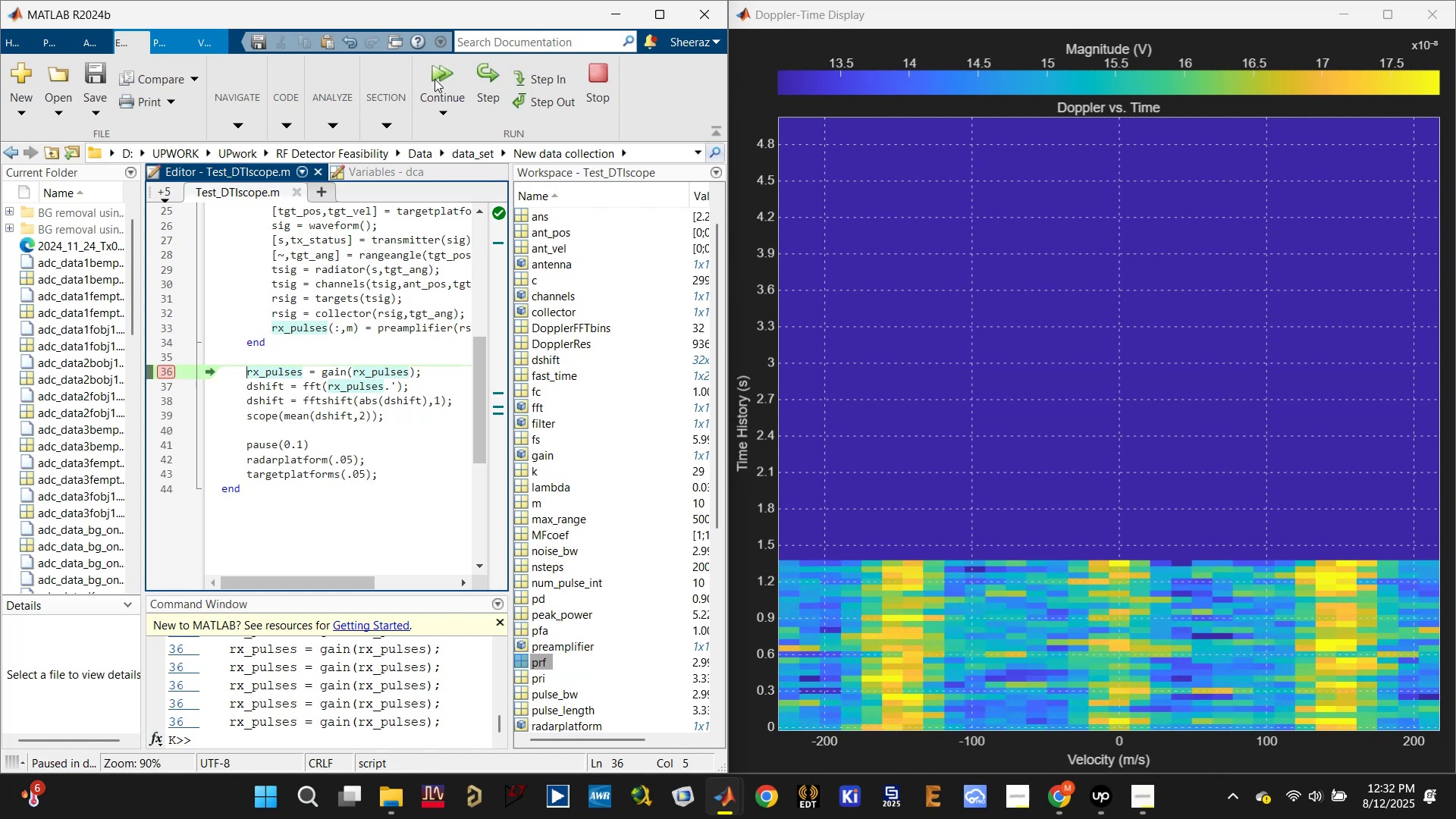 
left_click([435, 79])
 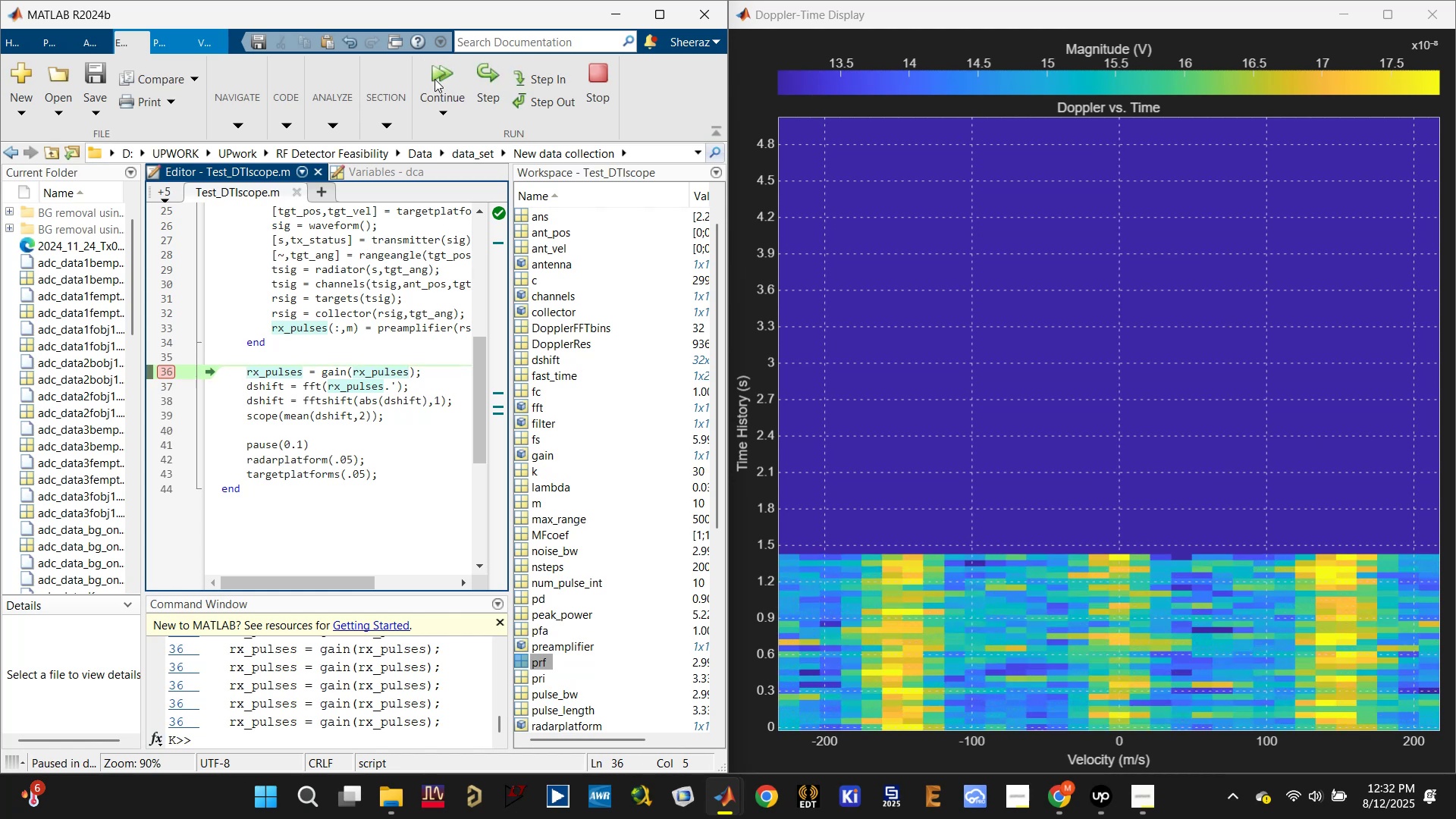 
left_click([435, 79])
 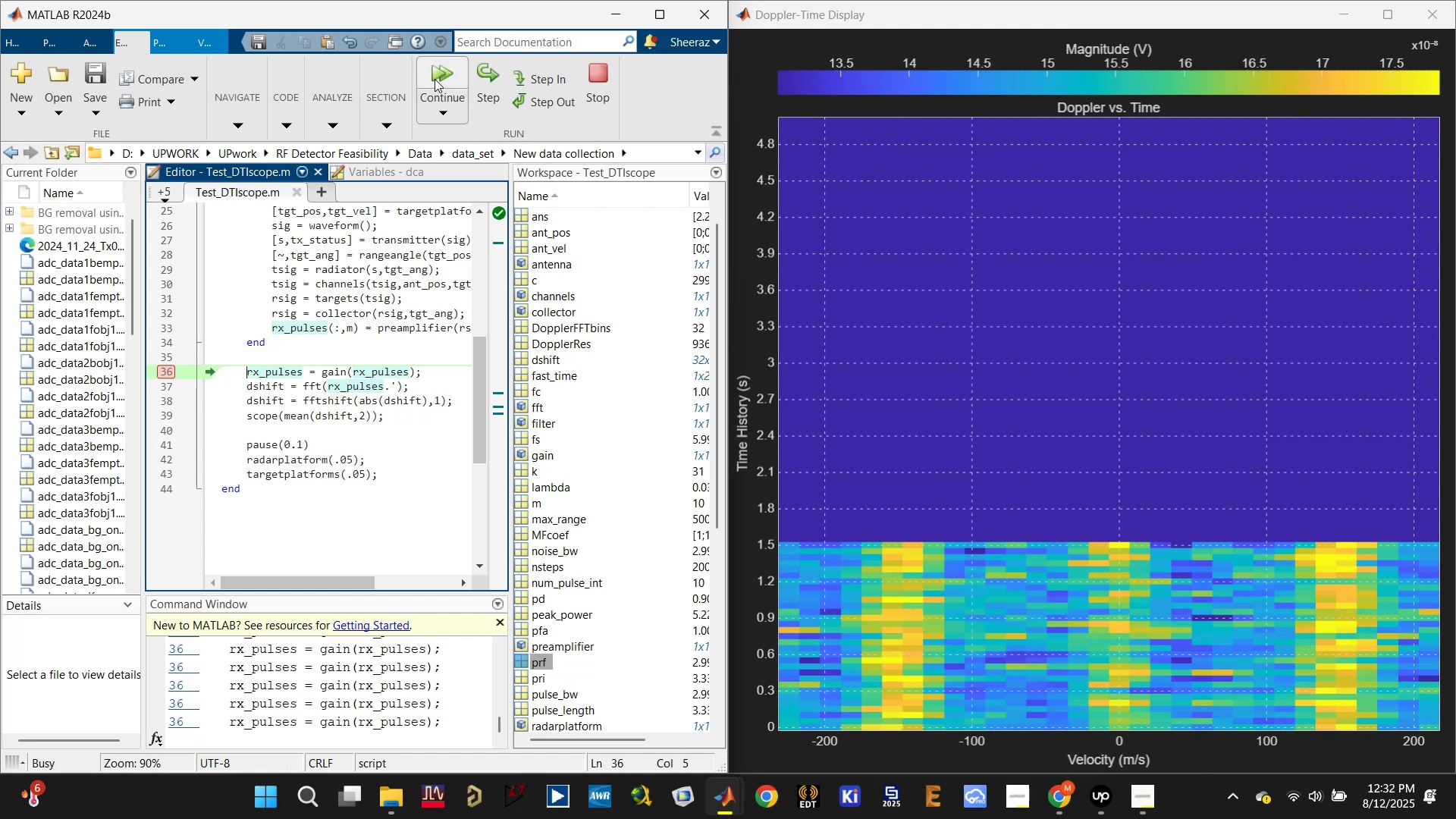 
double_click([435, 79])
 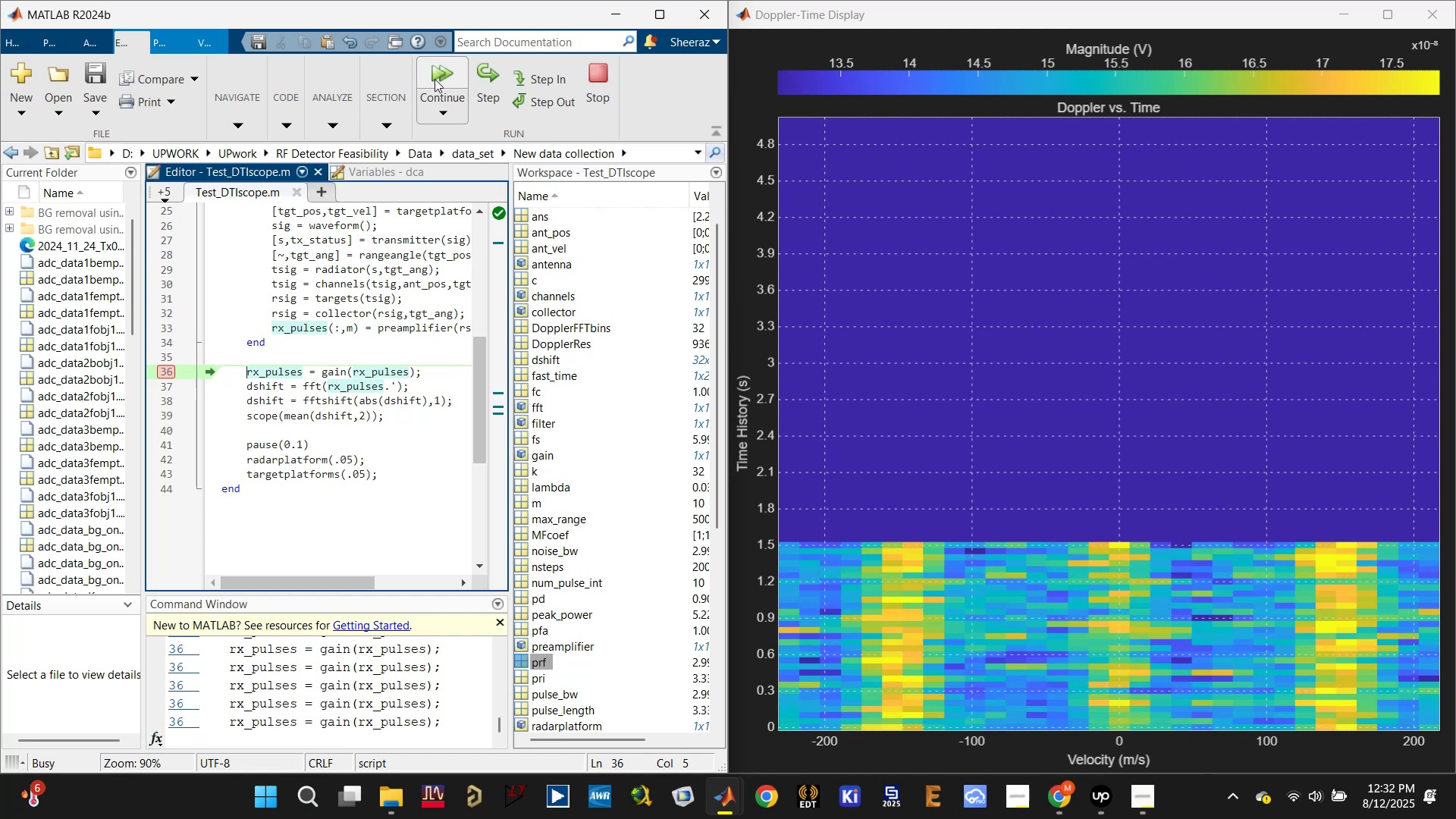 
triple_click([435, 79])
 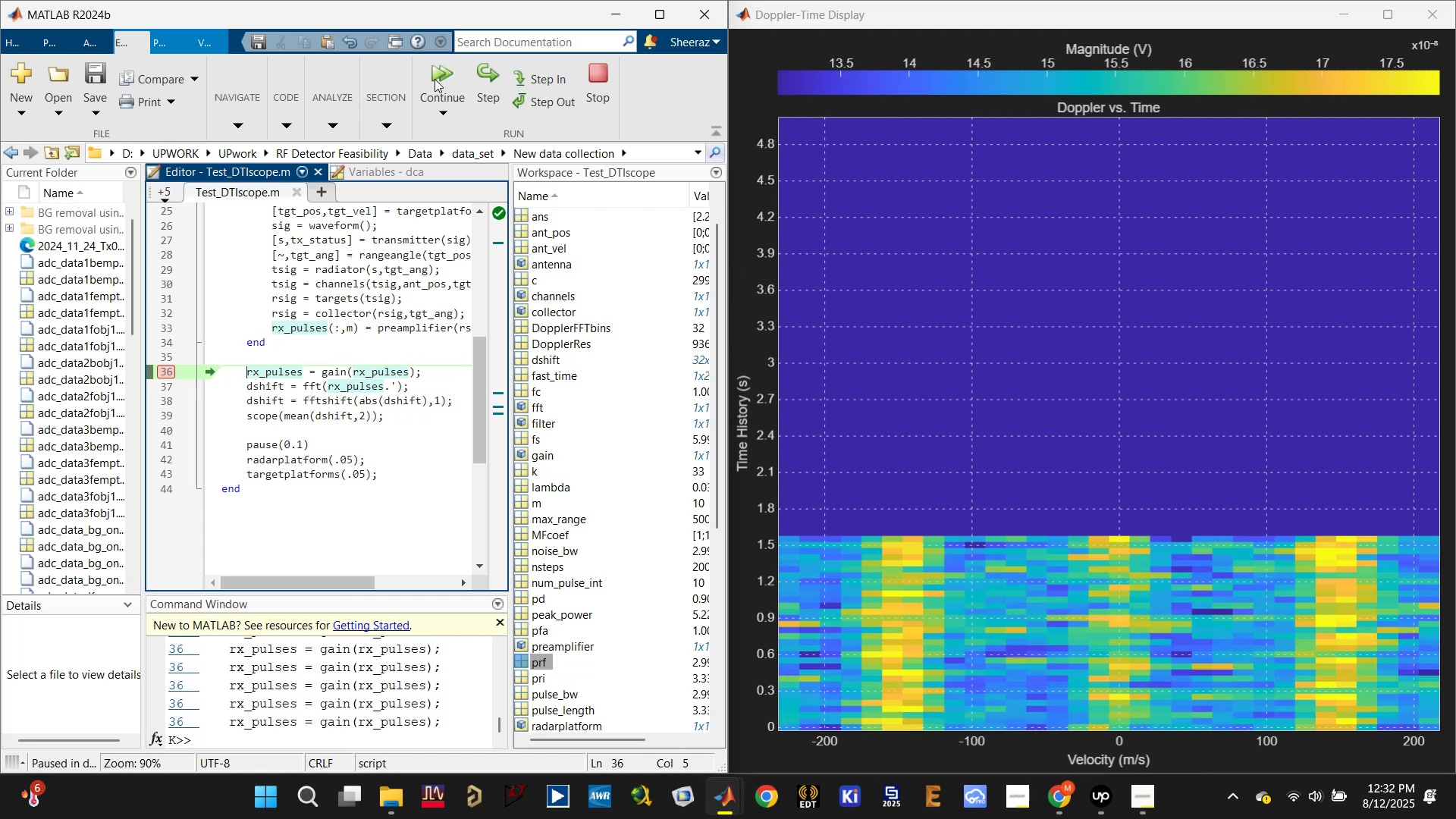 
triple_click([435, 79])
 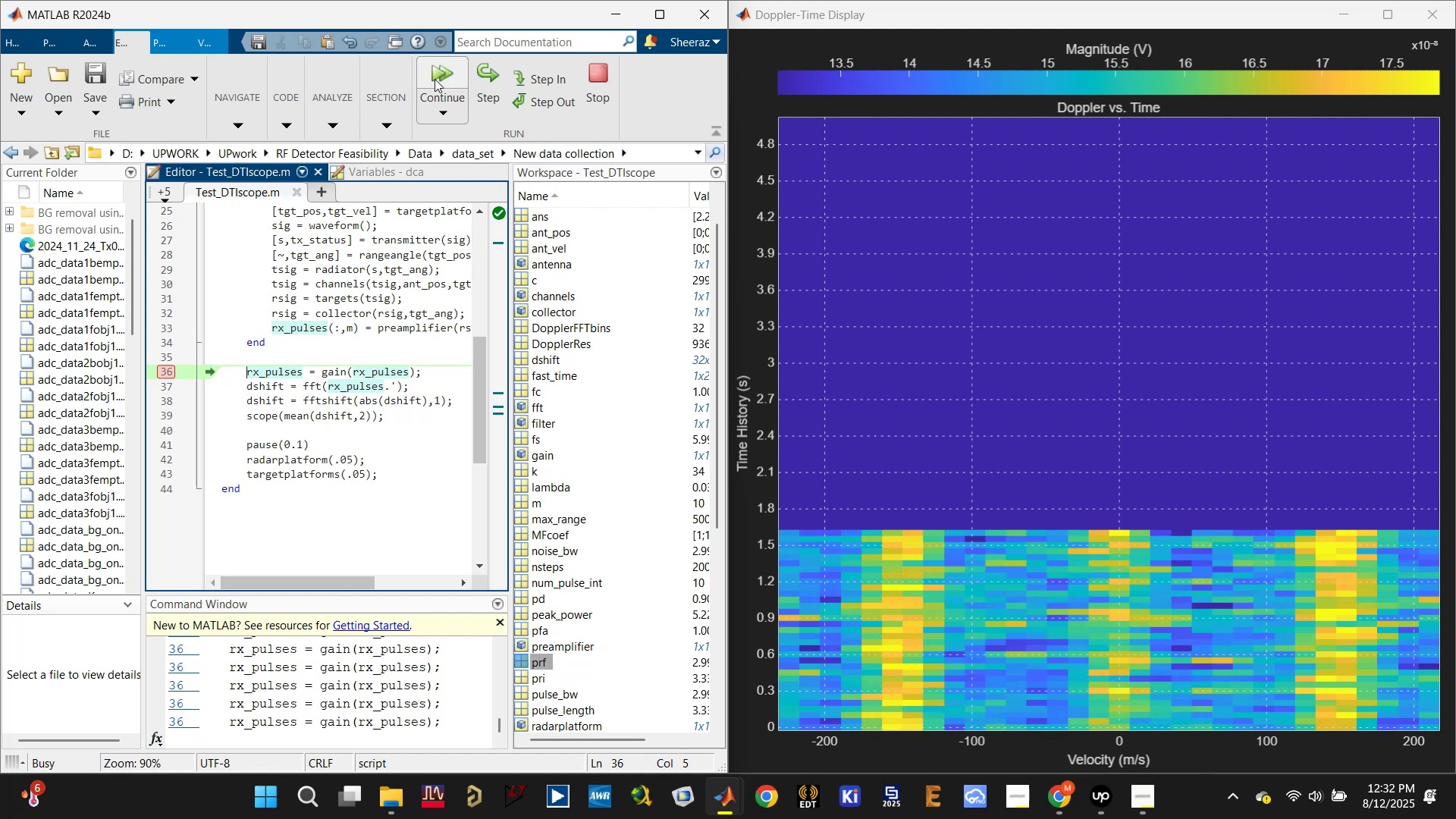 
double_click([435, 79])
 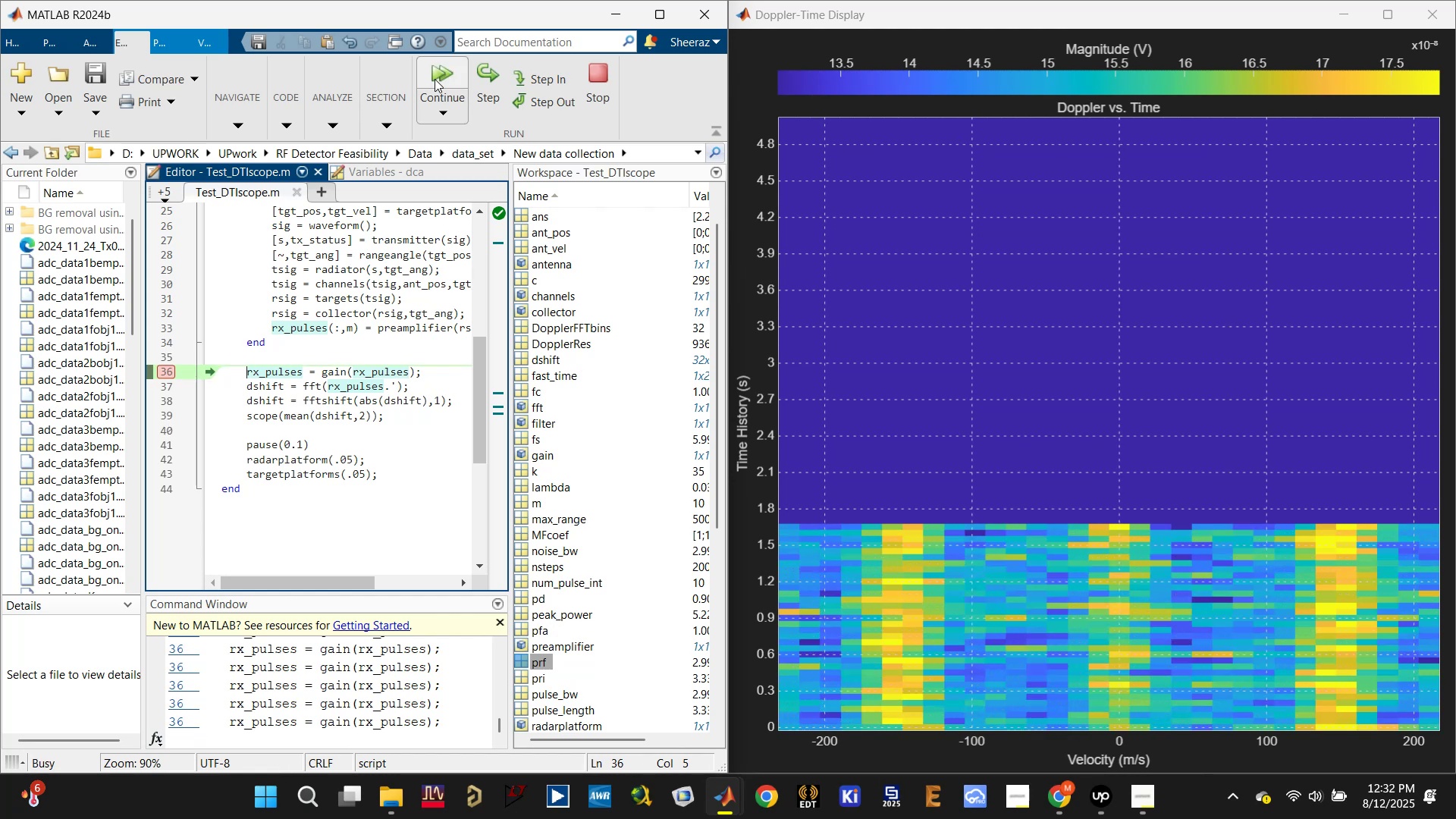 
triple_click([435, 79])
 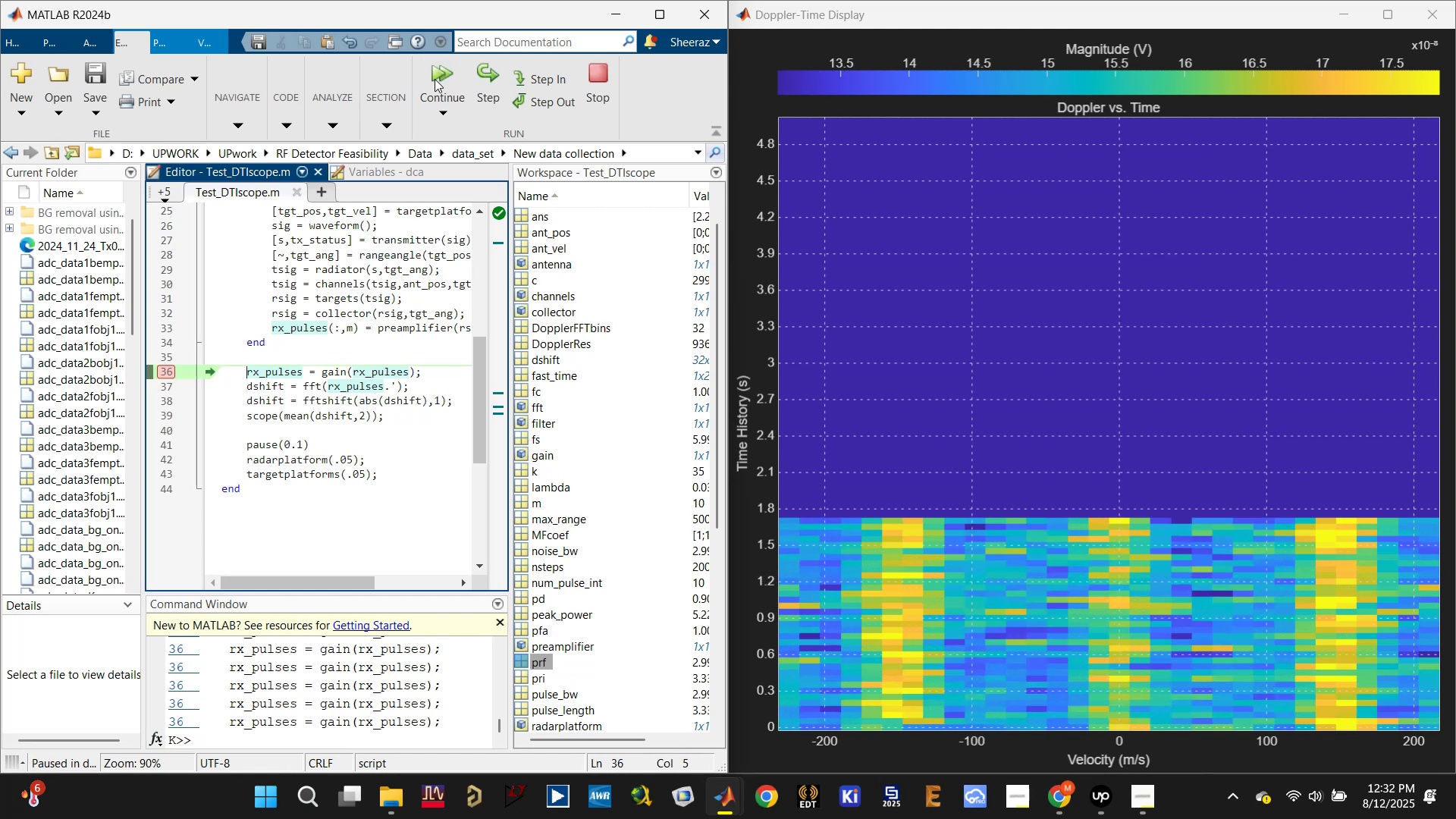 
triple_click([435, 79])
 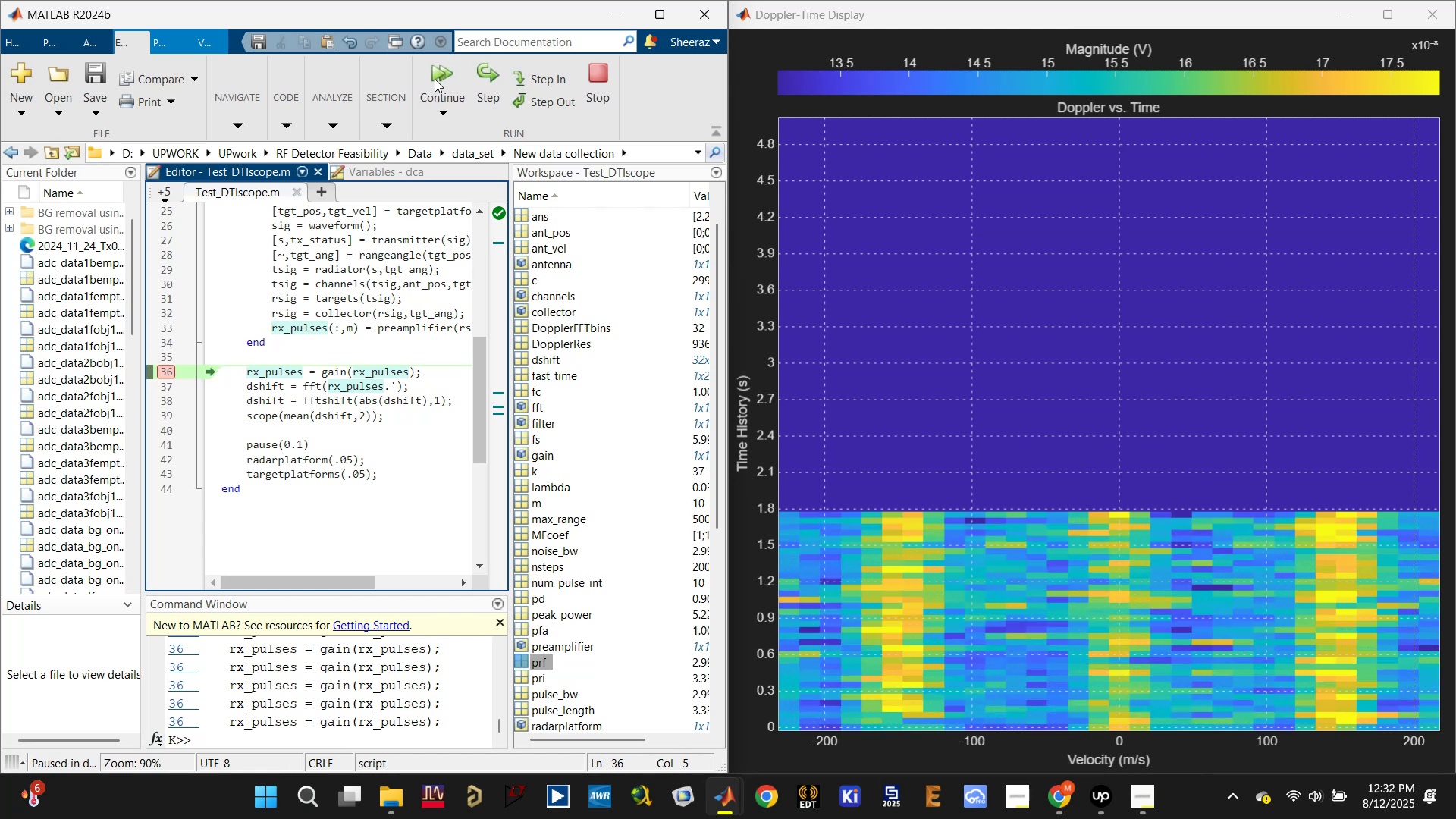 
left_click([435, 79])
 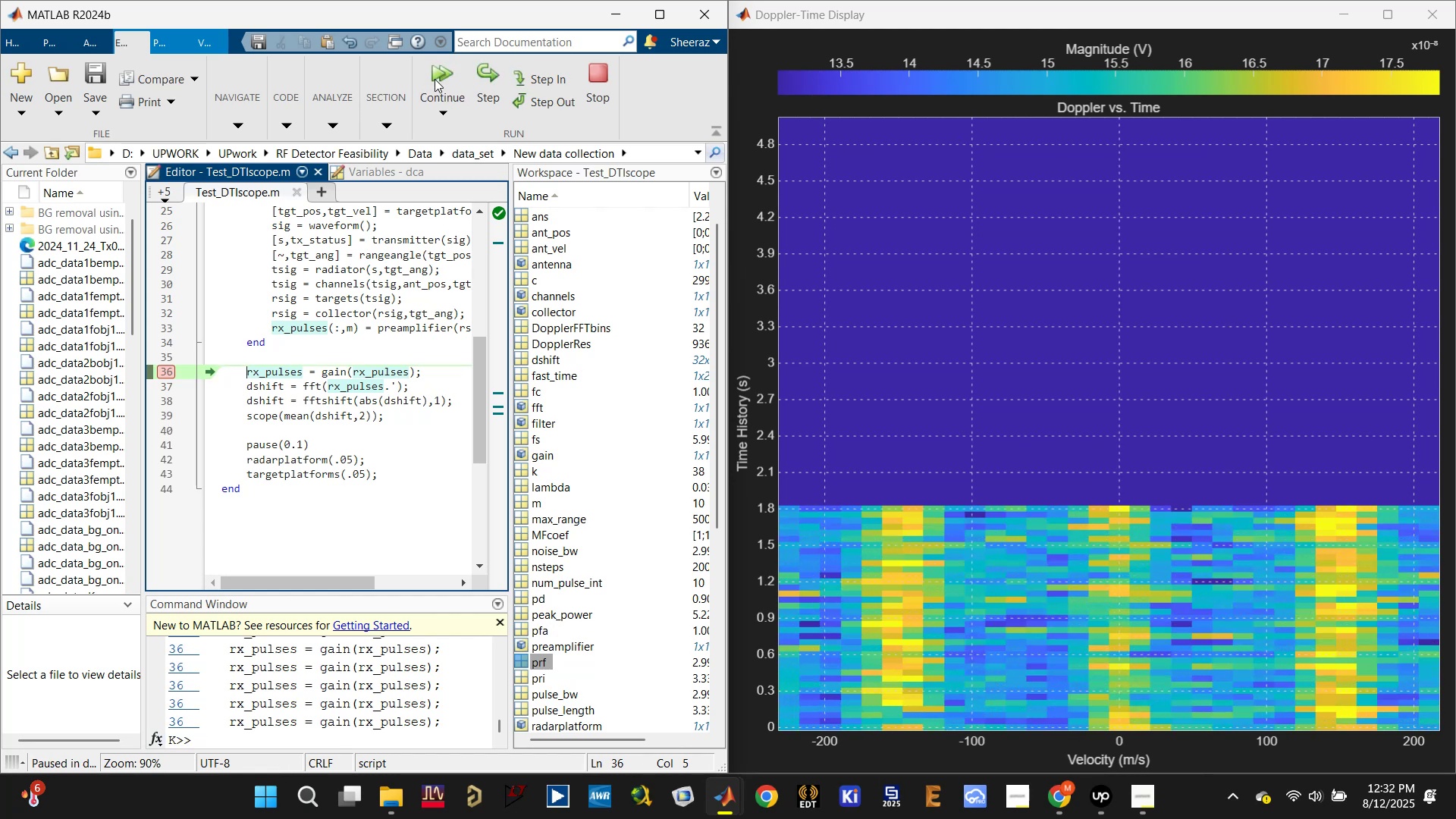 
left_click([435, 79])
 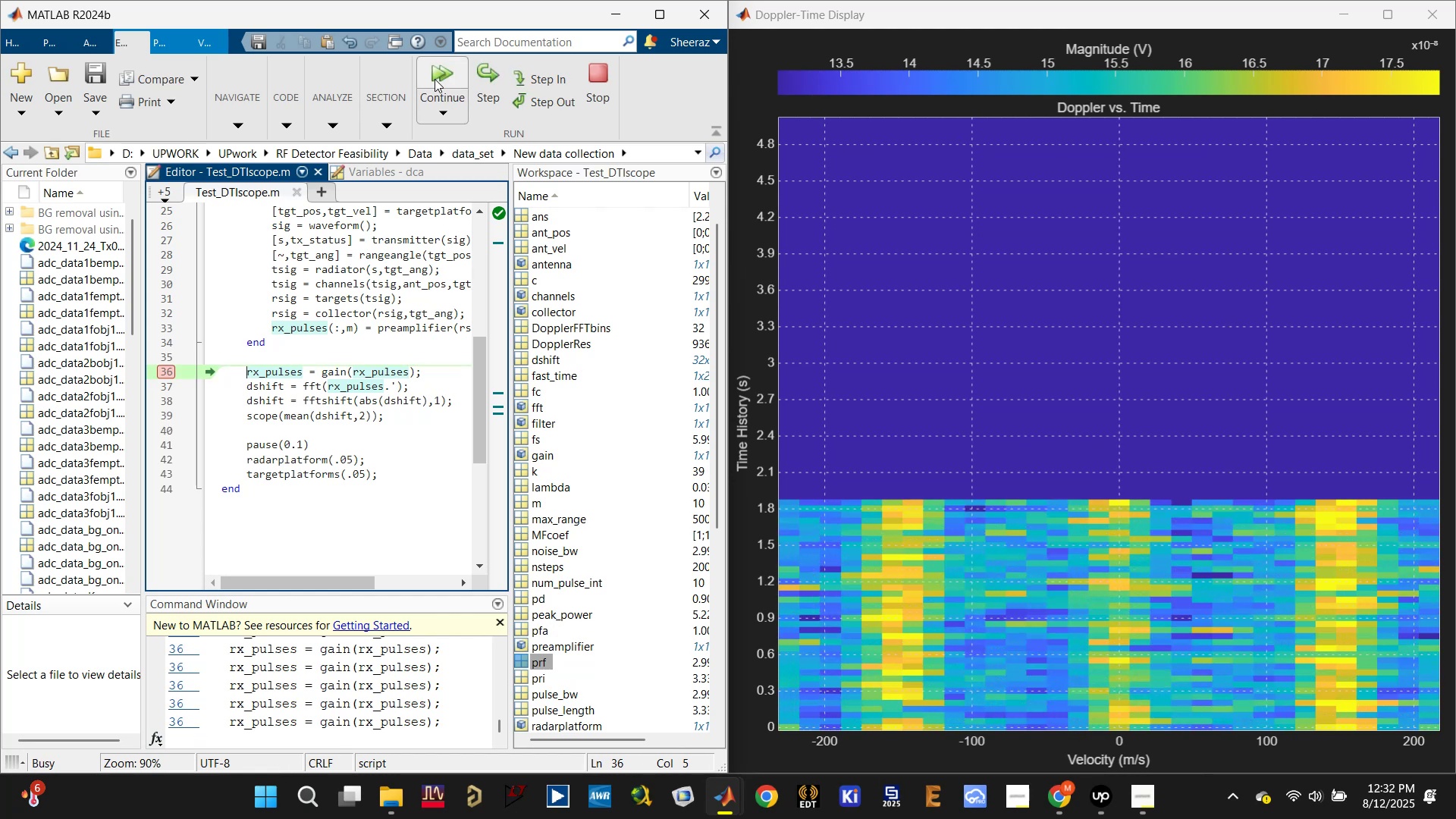 
double_click([435, 79])
 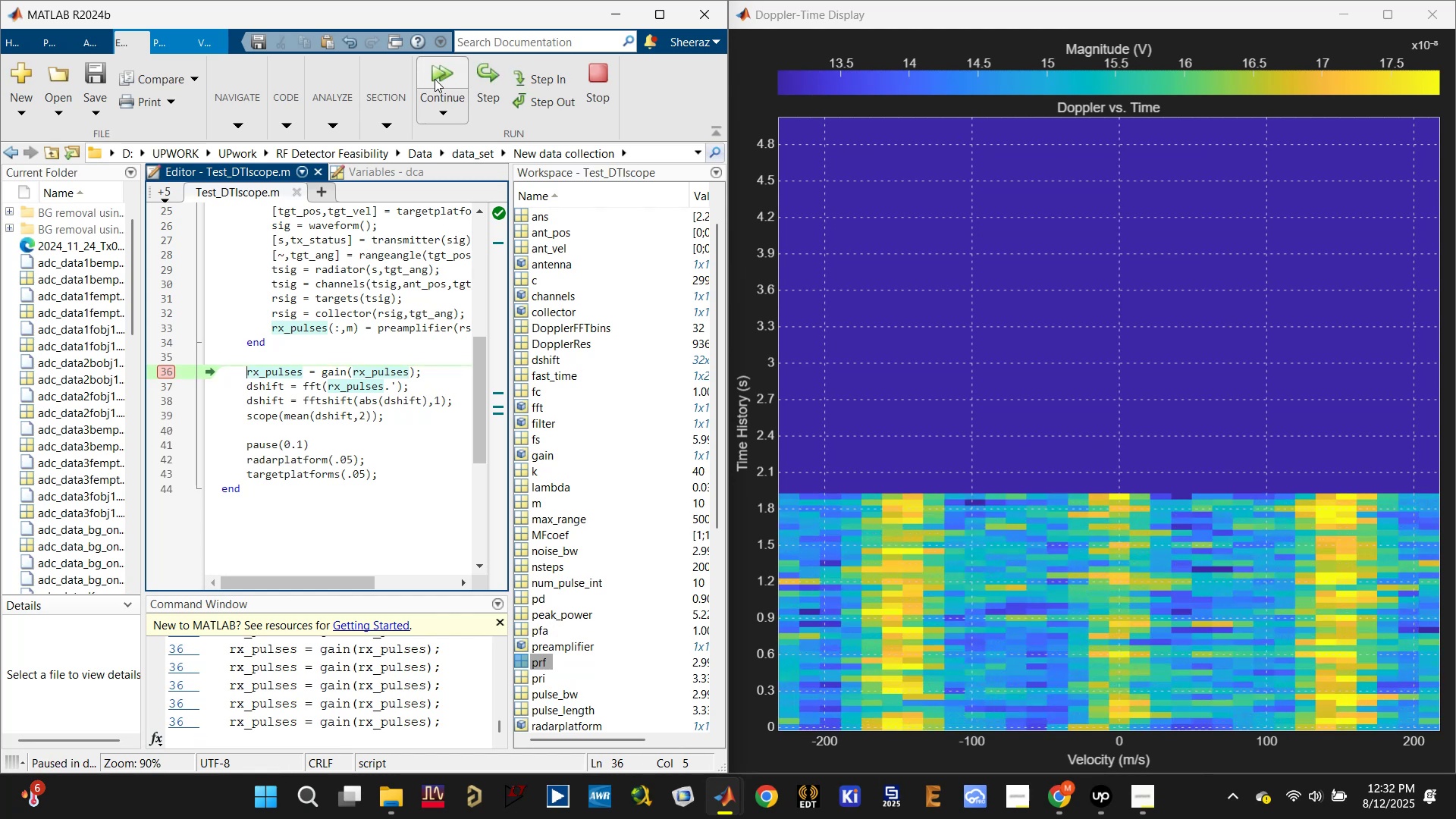 
triple_click([435, 79])
 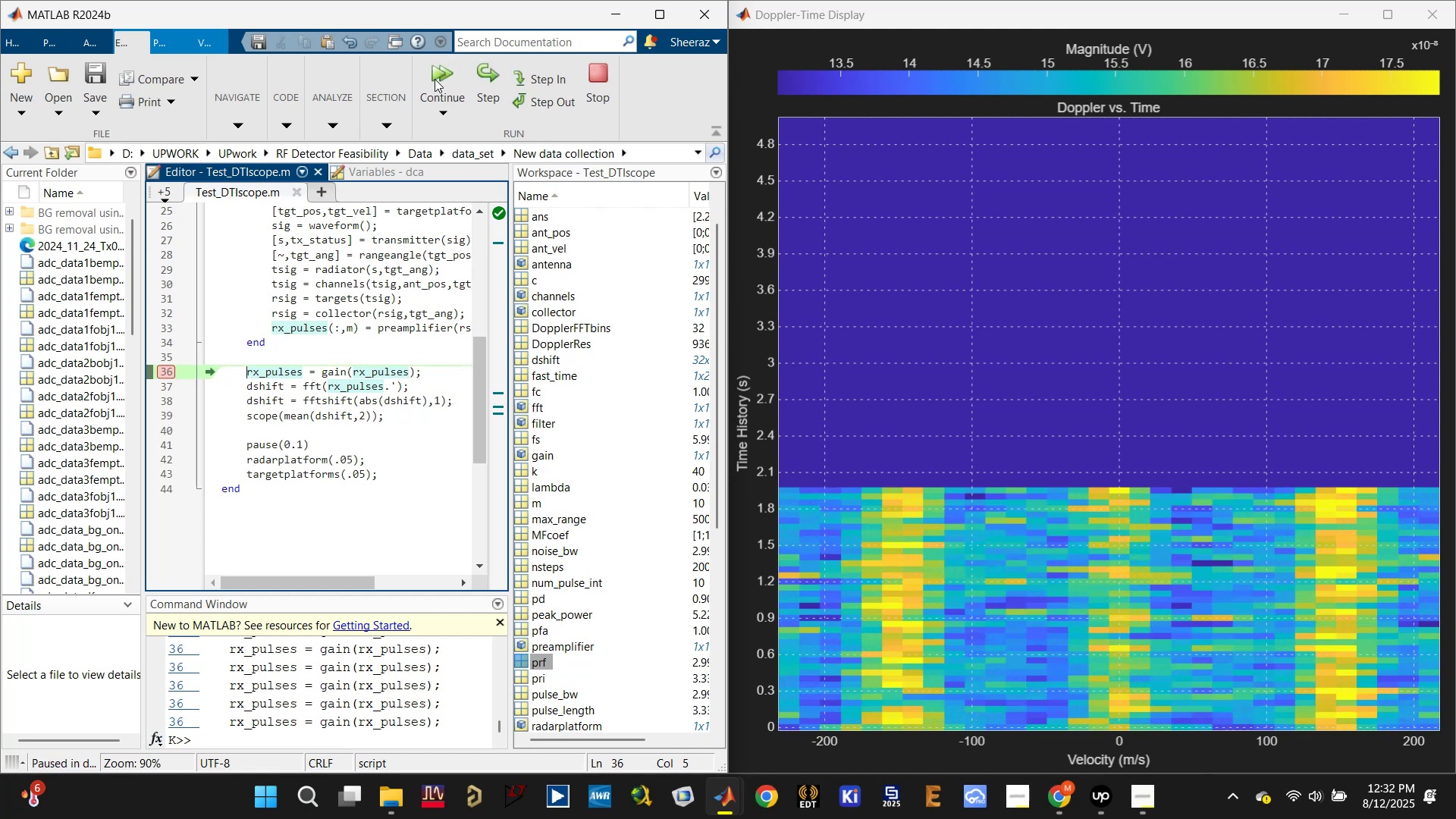 
triple_click([435, 79])
 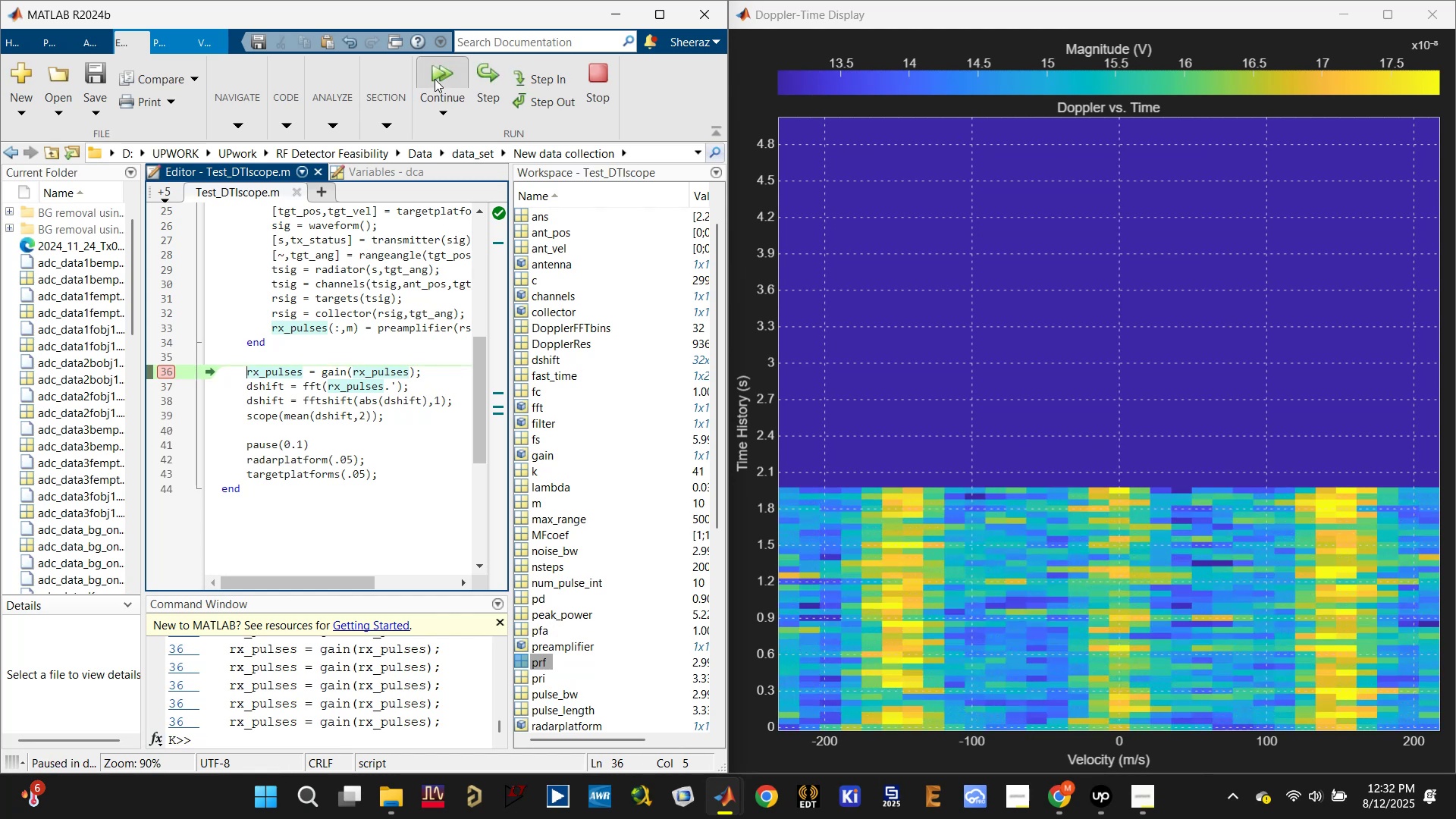 
triple_click([435, 79])
 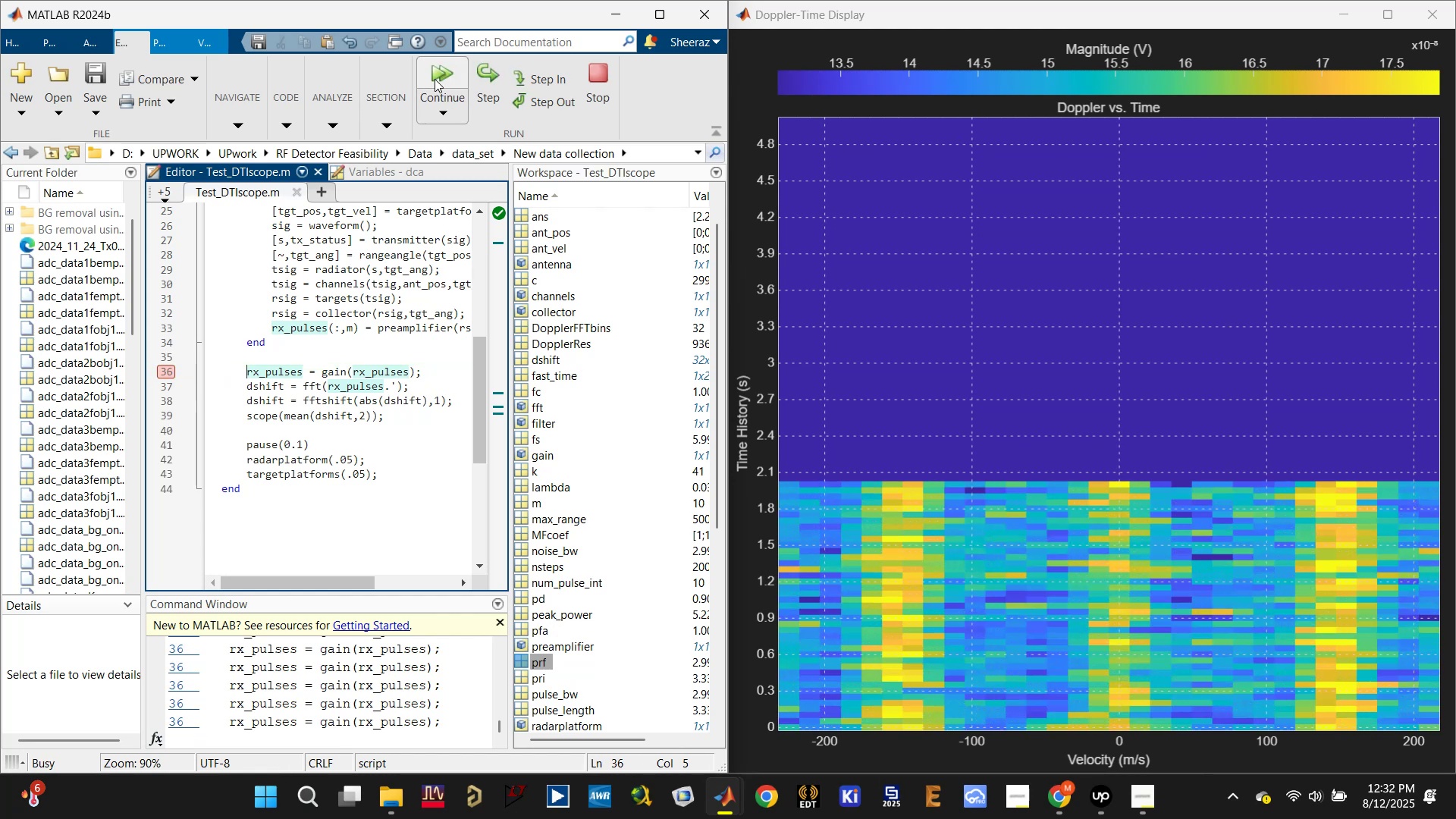 
triple_click([435, 79])
 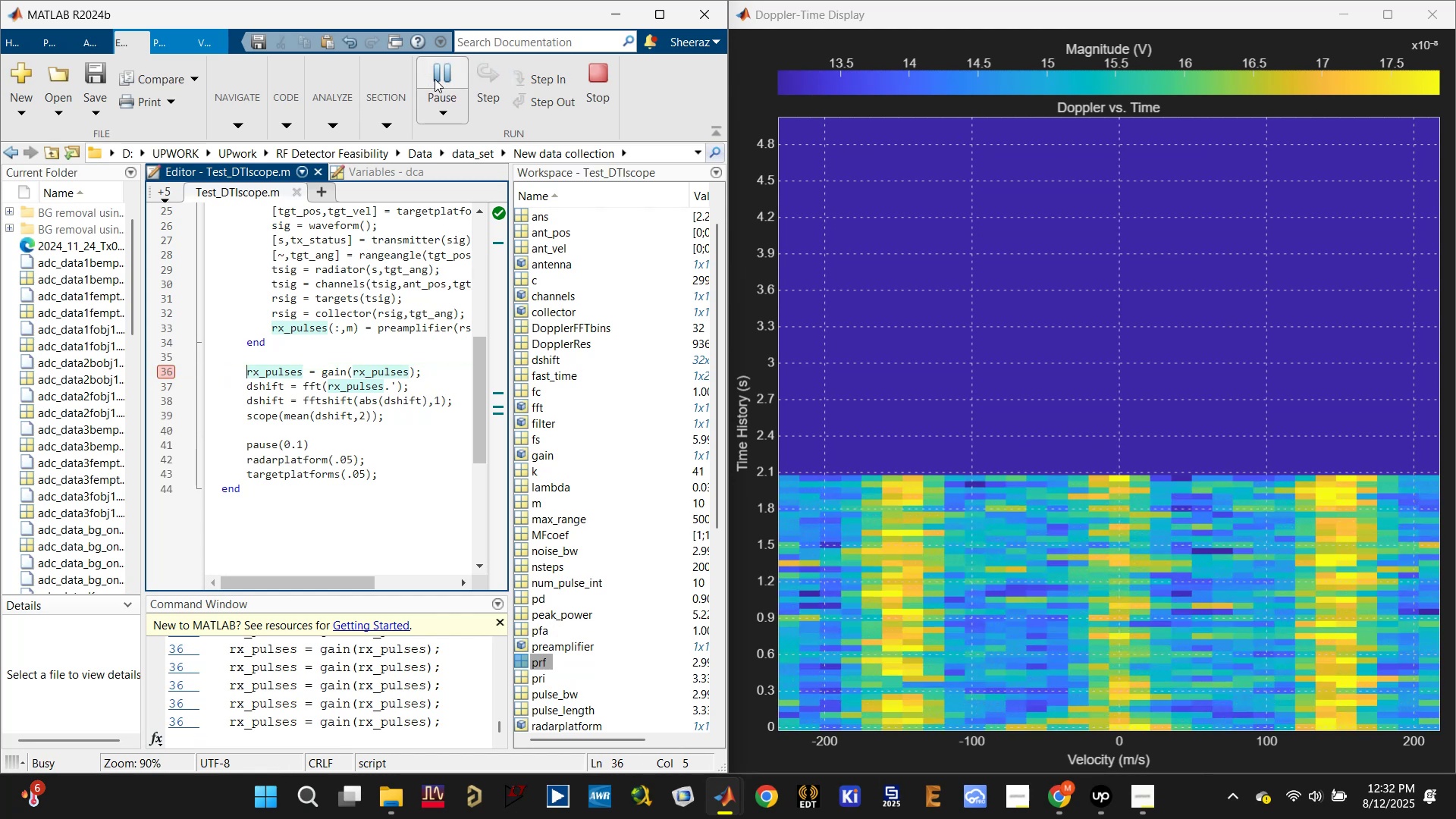 
triple_click([435, 79])
 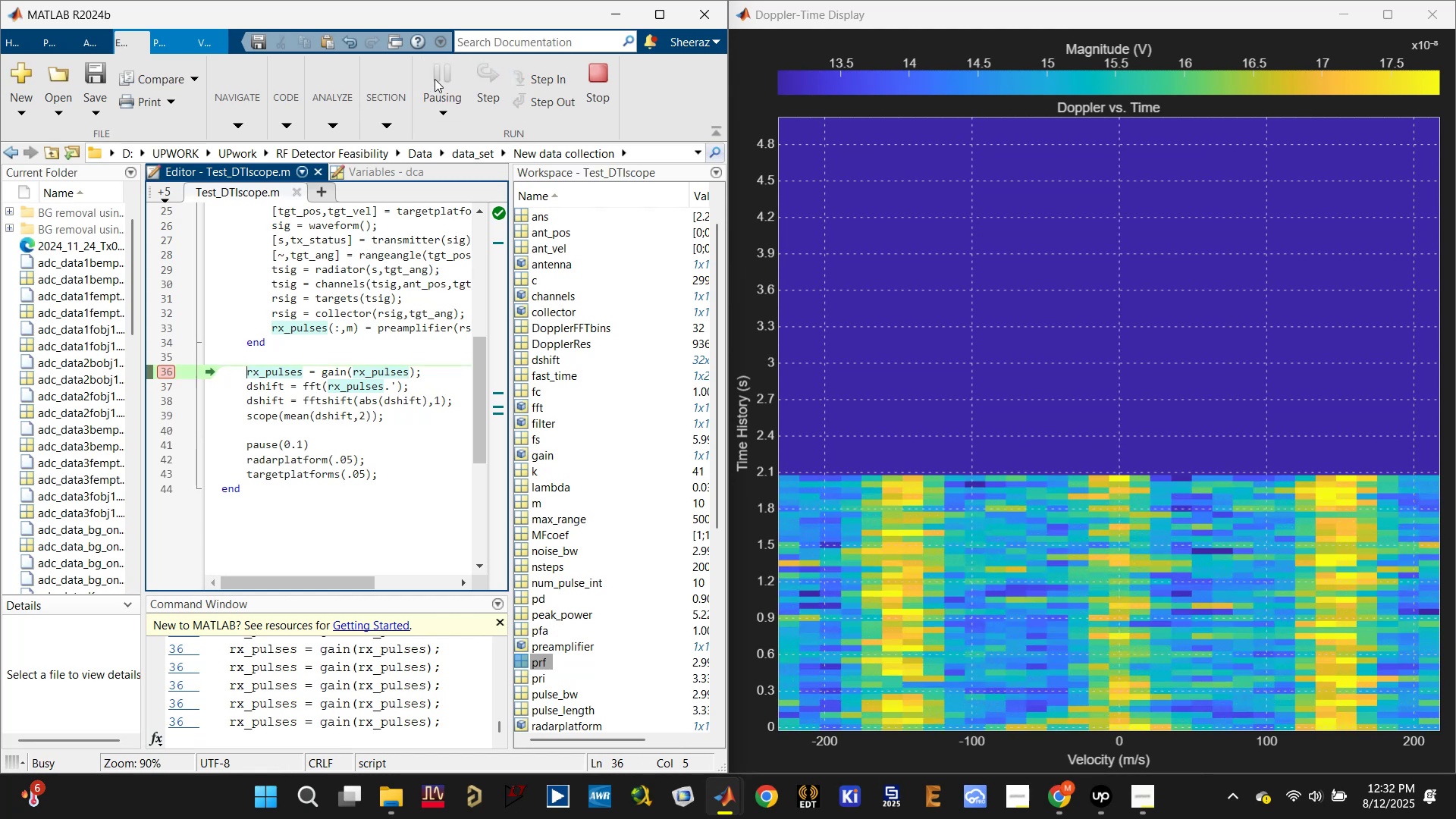 
triple_click([435, 79])
 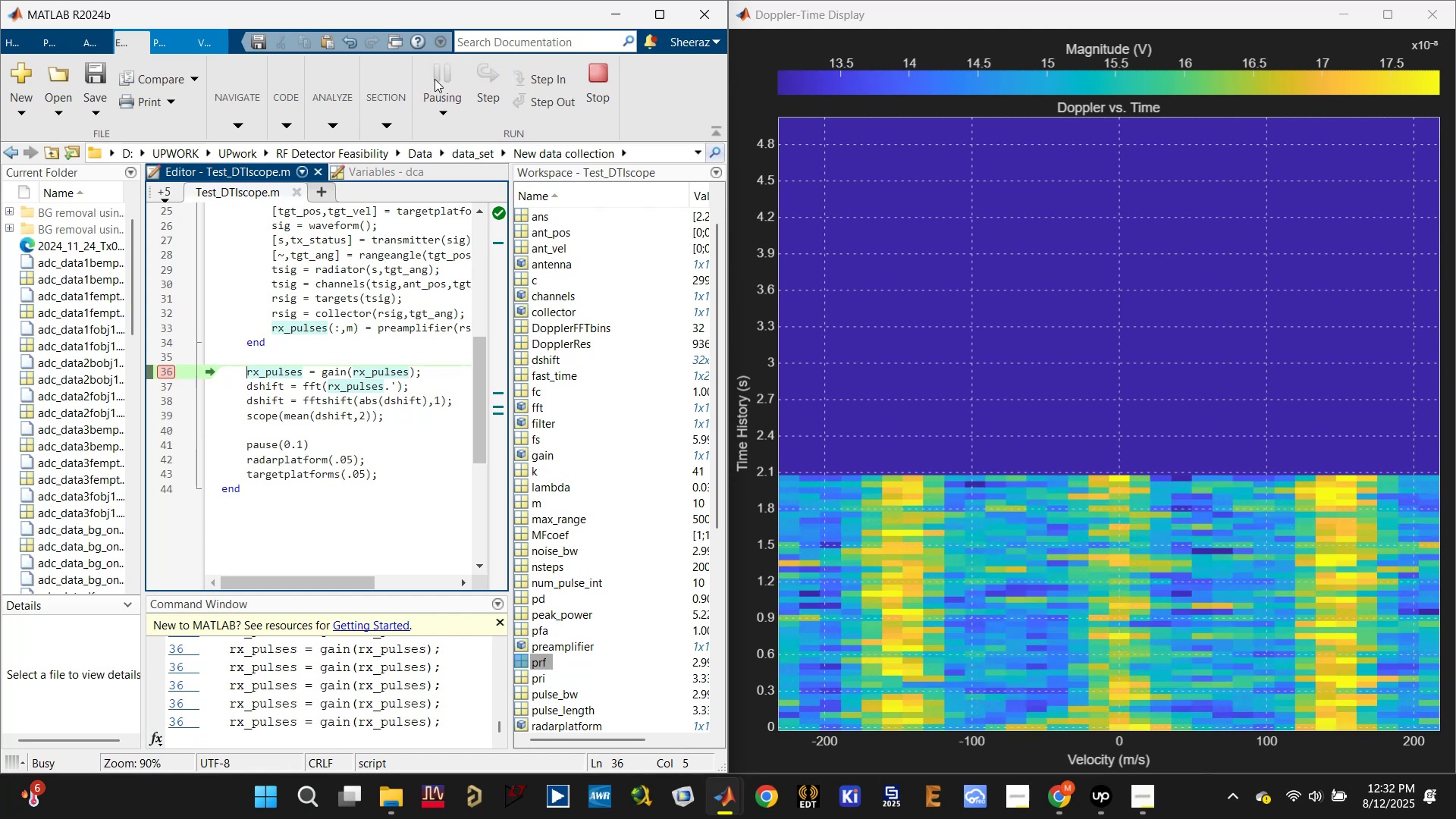 
triple_click([435, 79])
 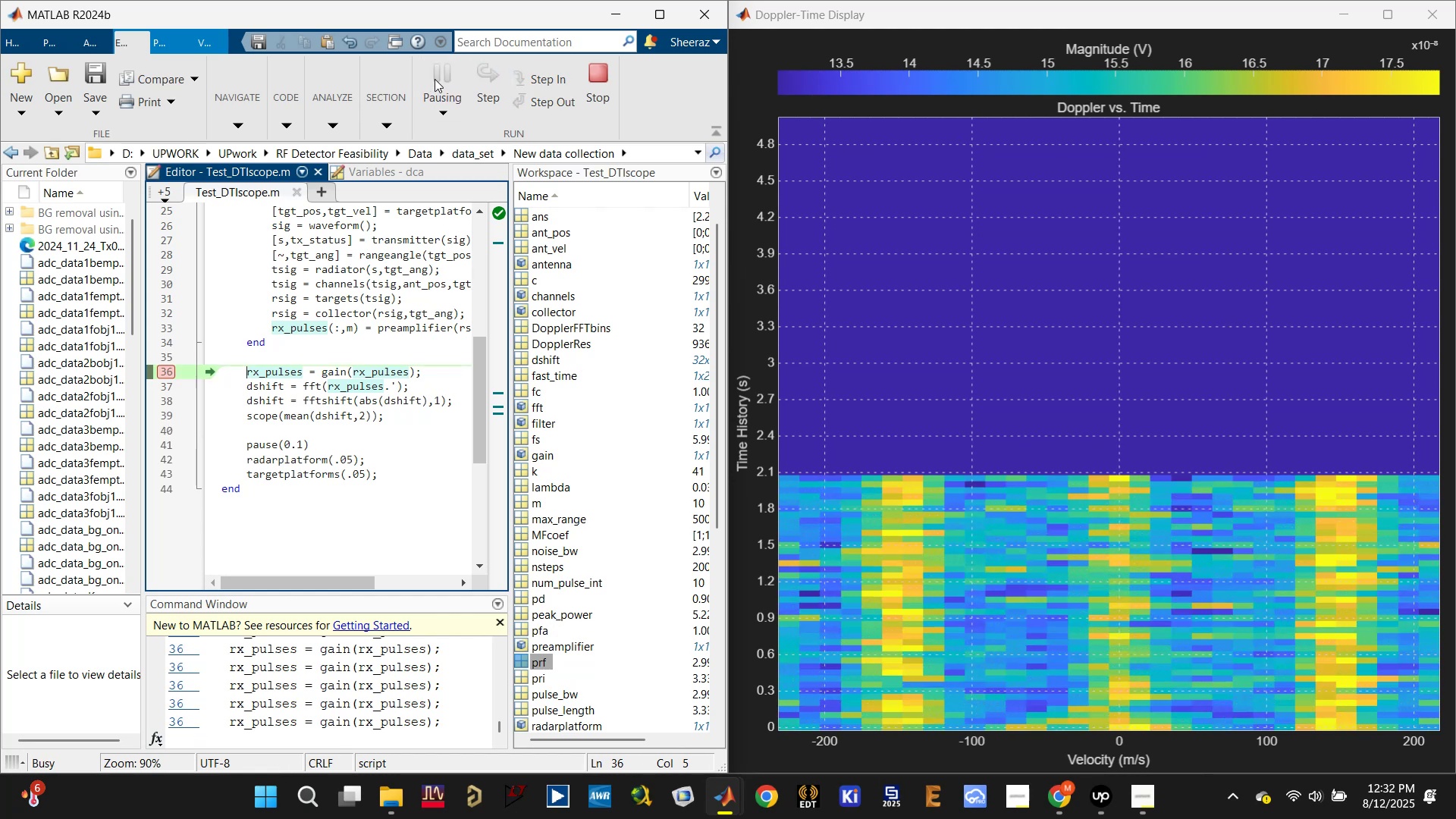 
triple_click([435, 79])
 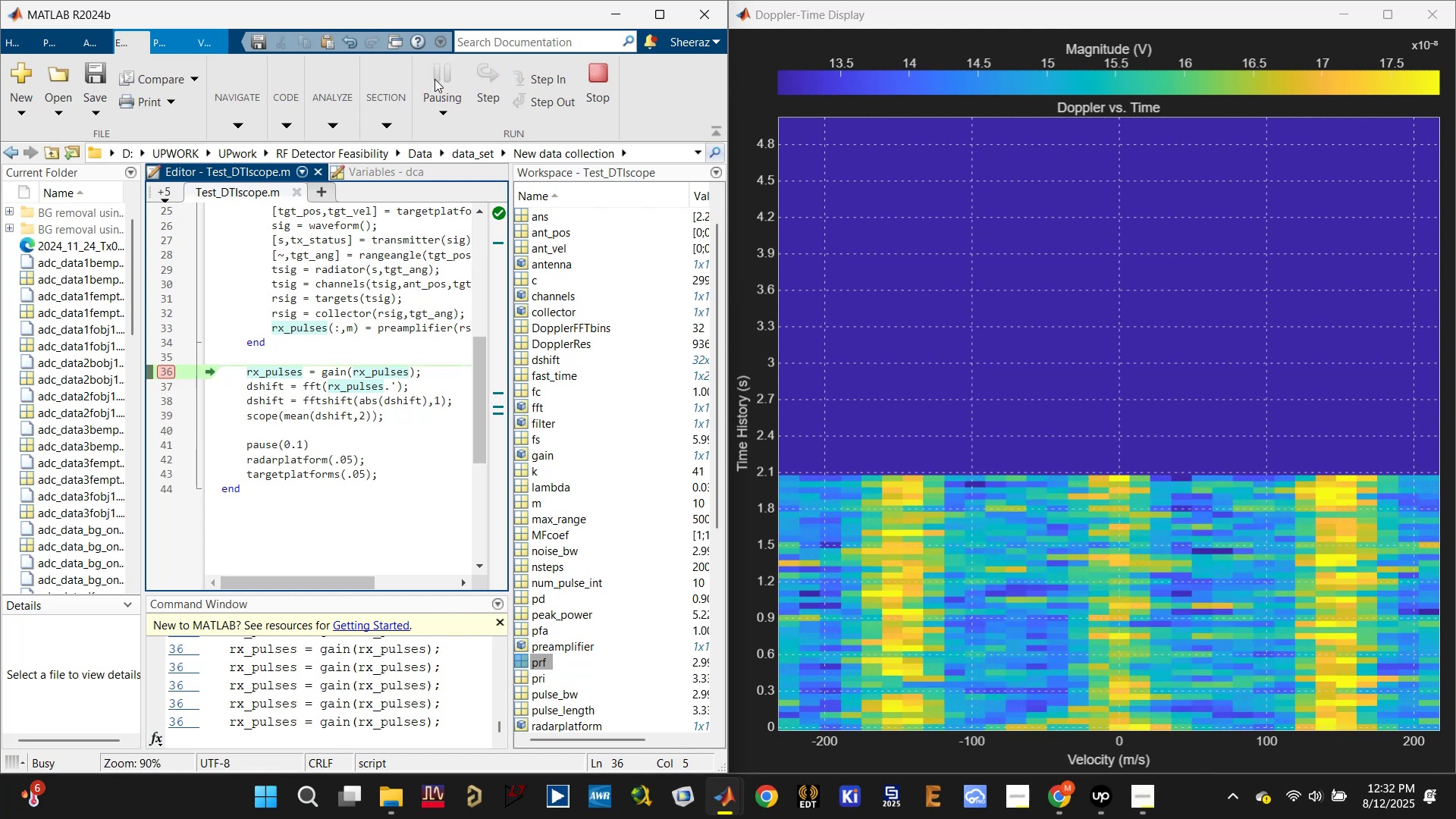 
triple_click([435, 79])
 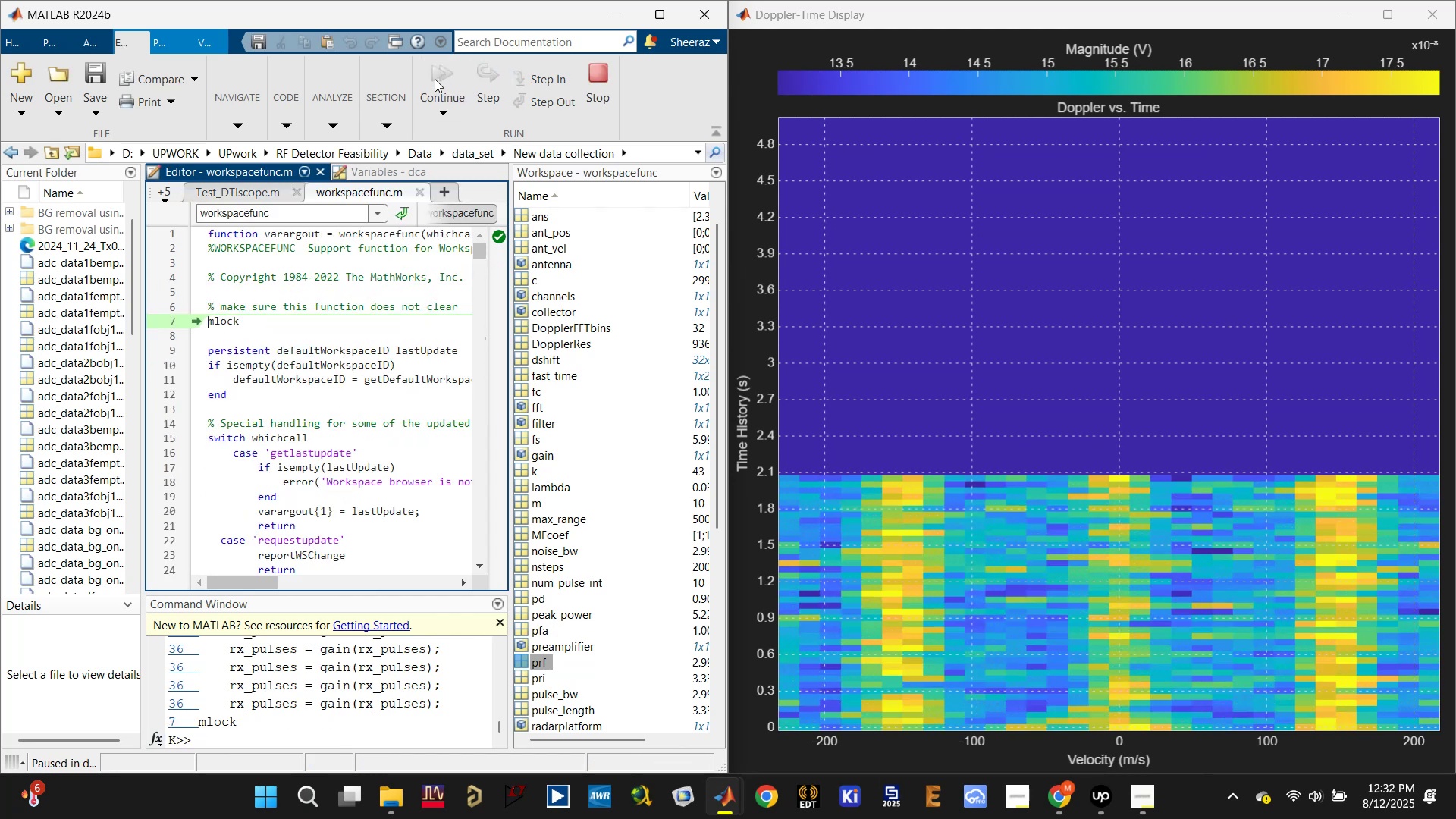 
left_click([435, 79])
 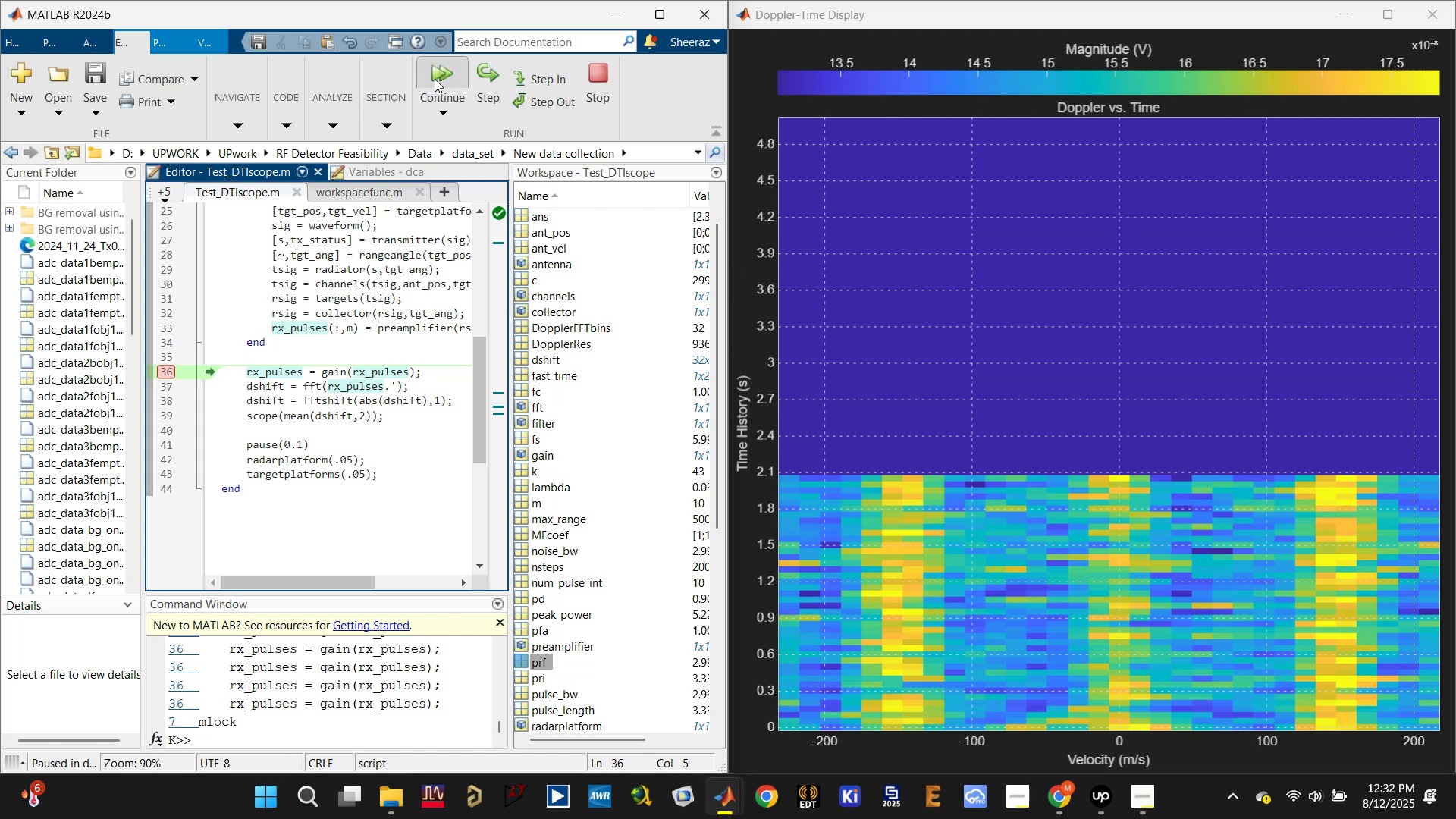 
double_click([435, 79])
 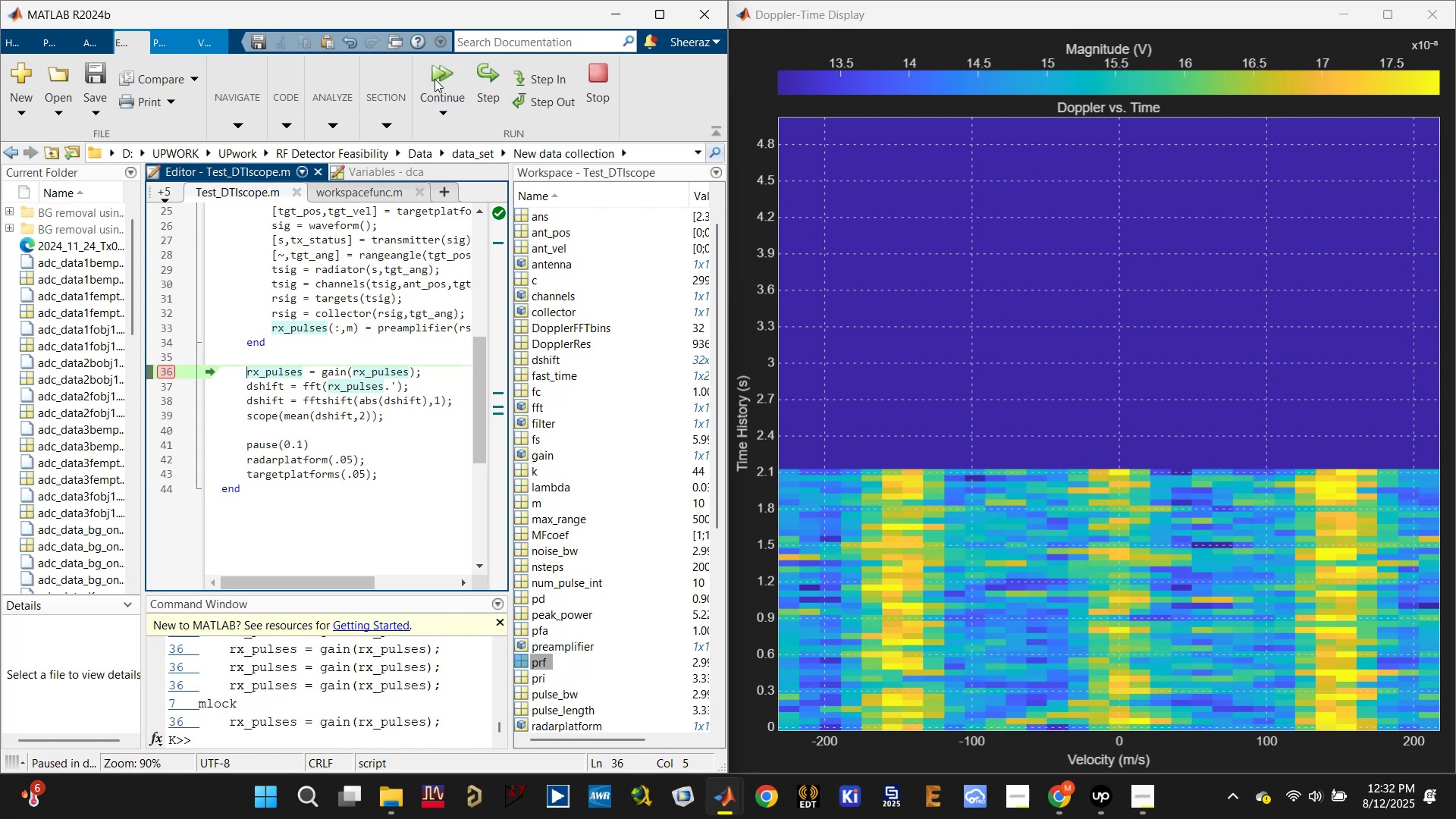 
triple_click([435, 79])
 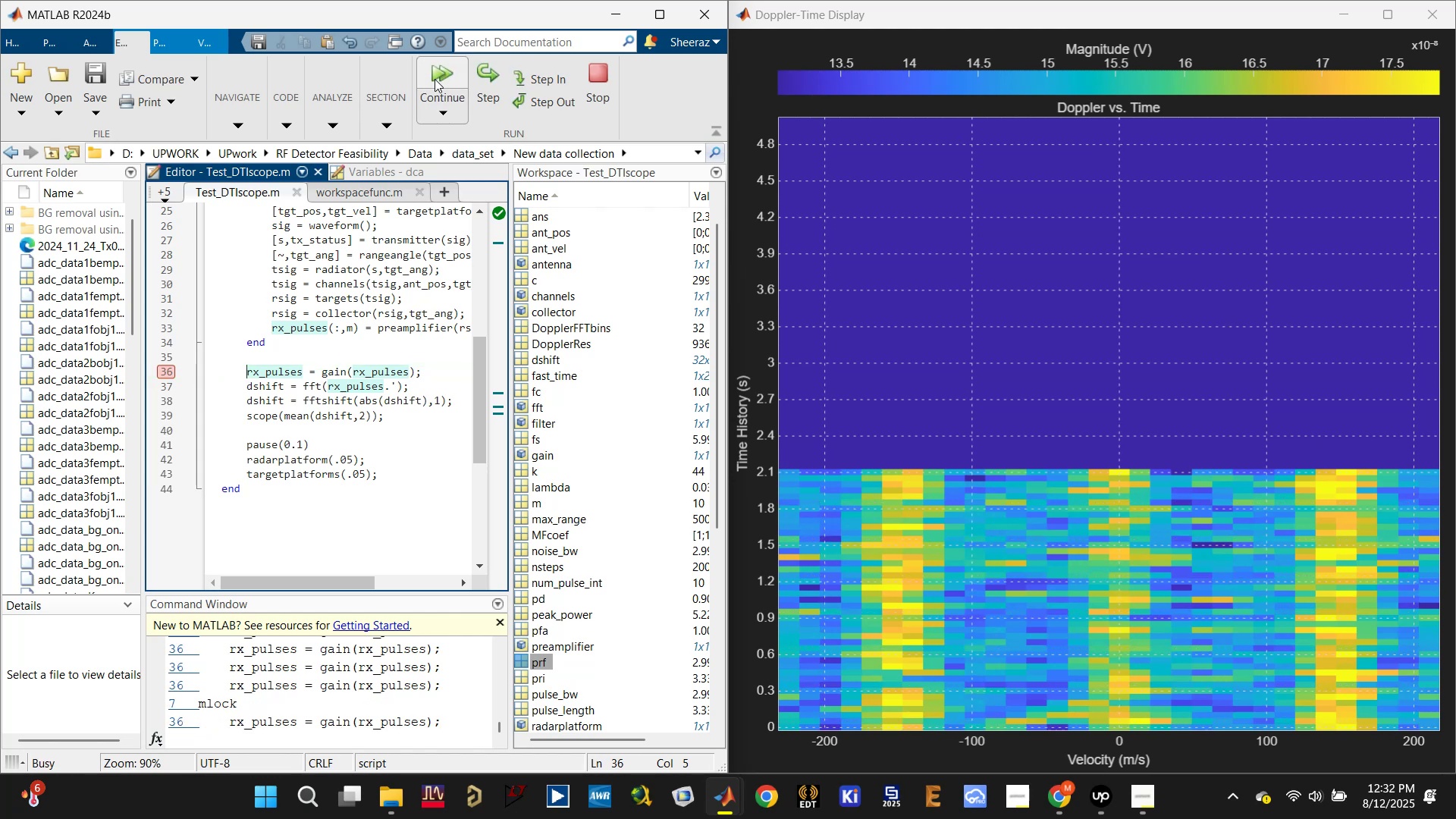 
triple_click([435, 79])
 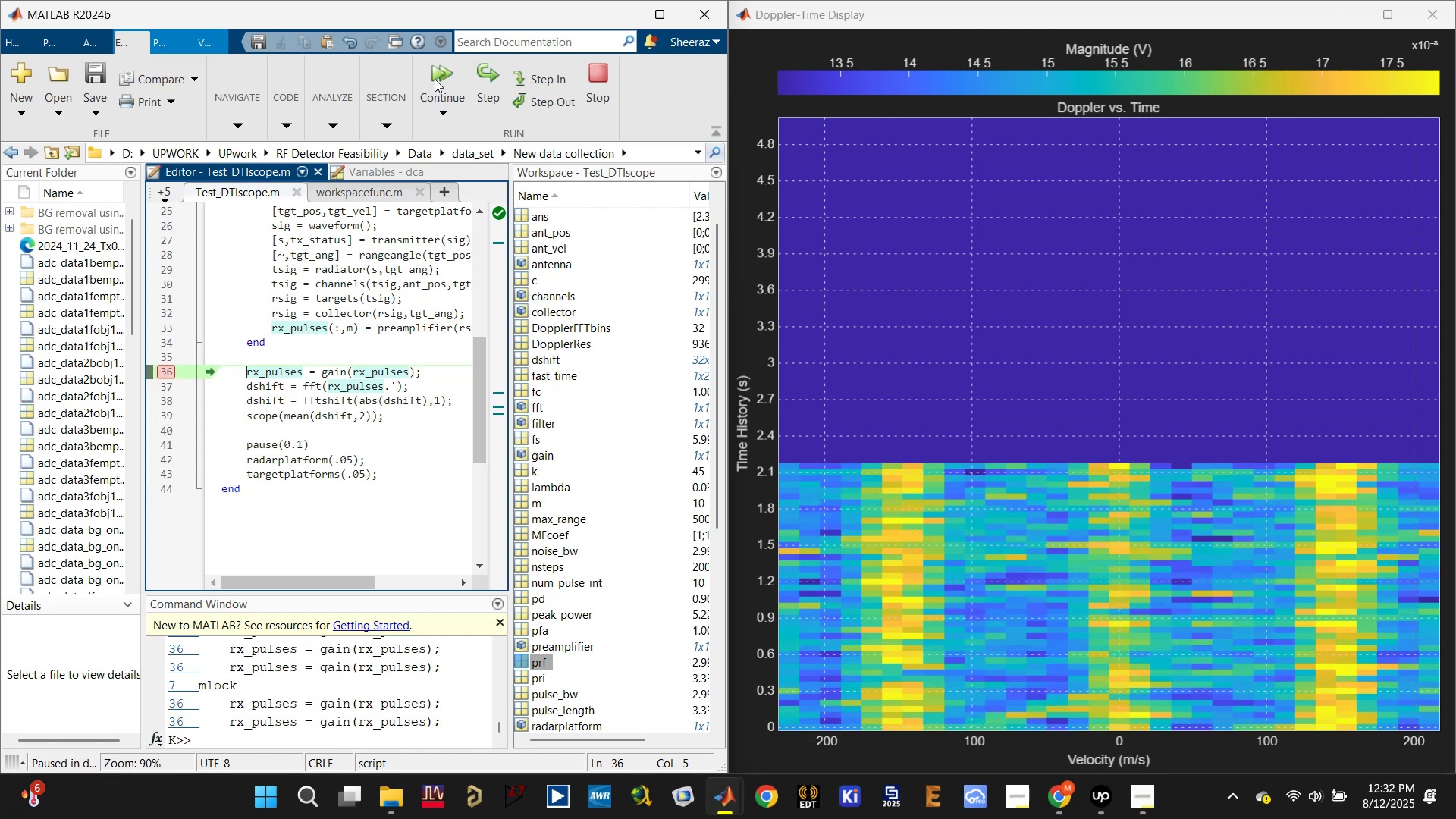 
triple_click([435, 79])
 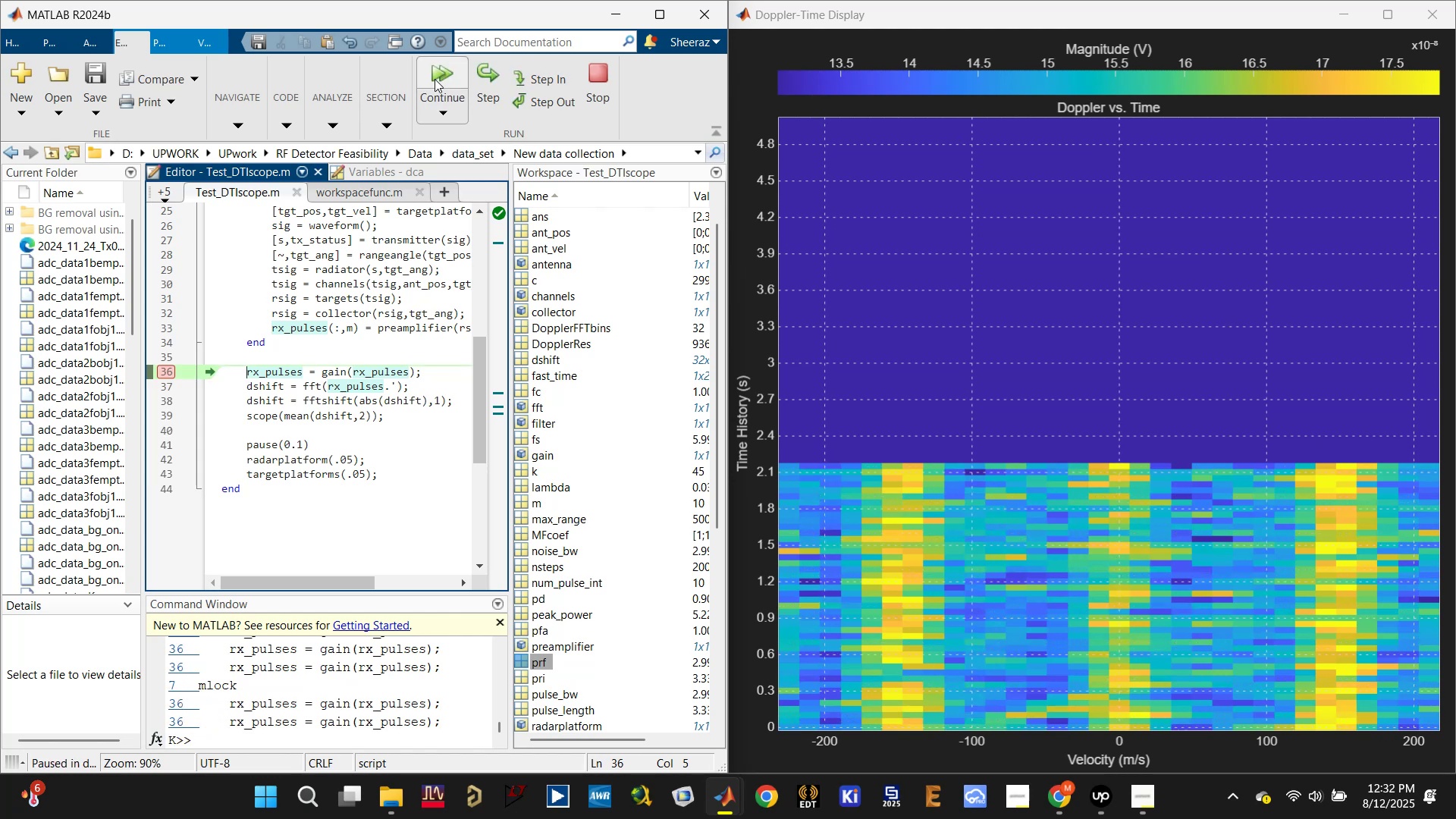 
triple_click([435, 79])
 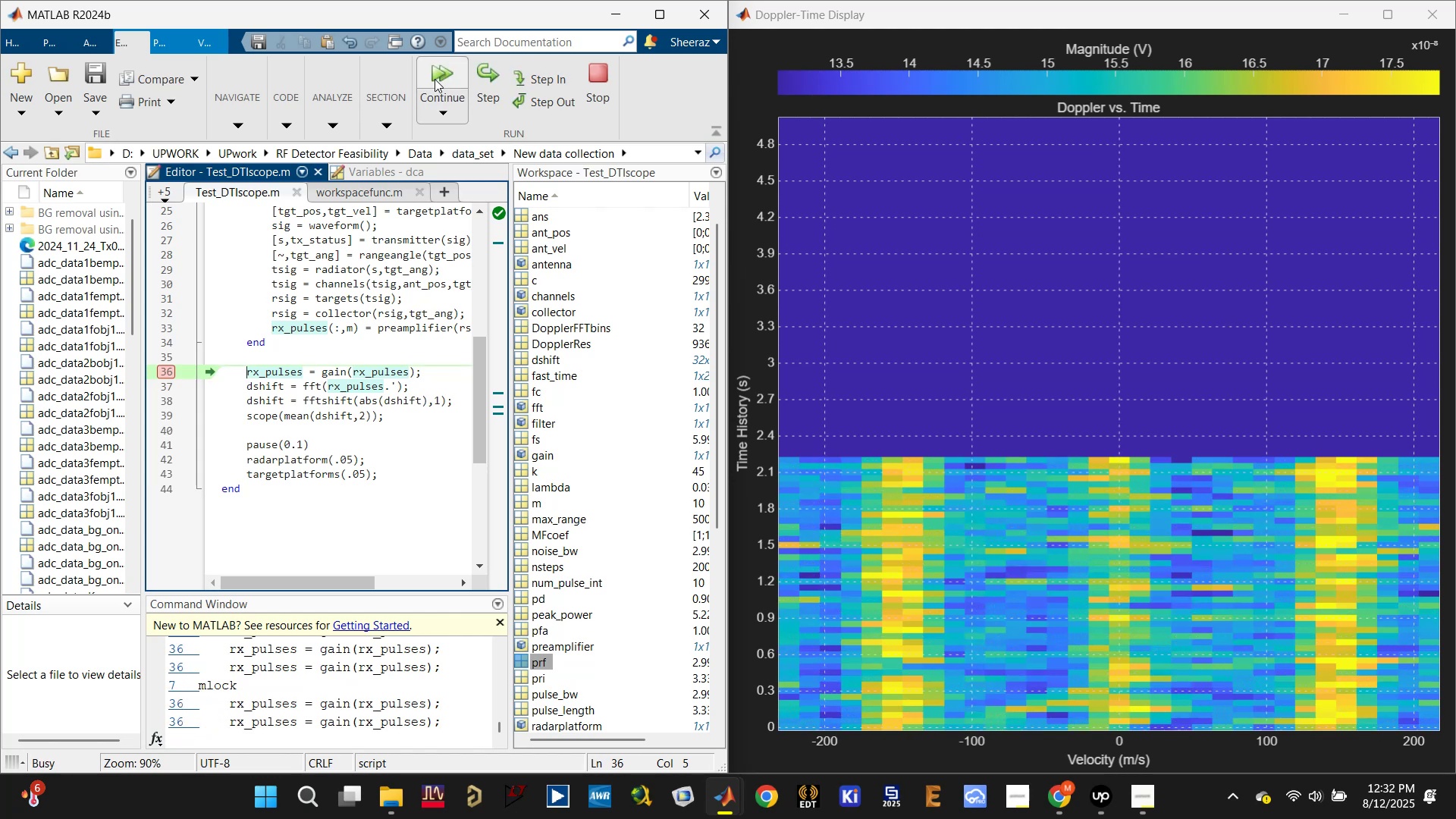 
triple_click([435, 79])
 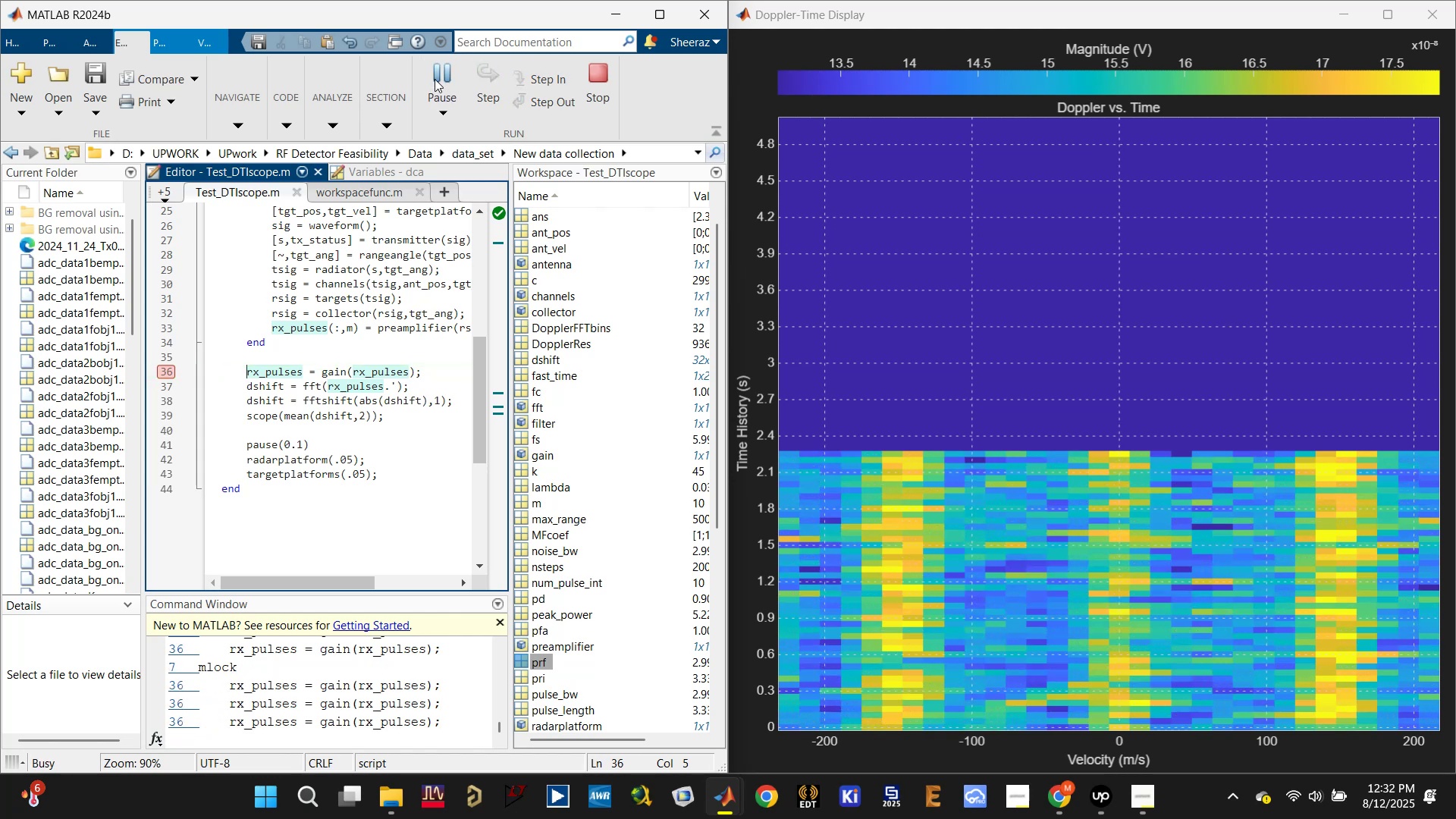 
triple_click([435, 79])
 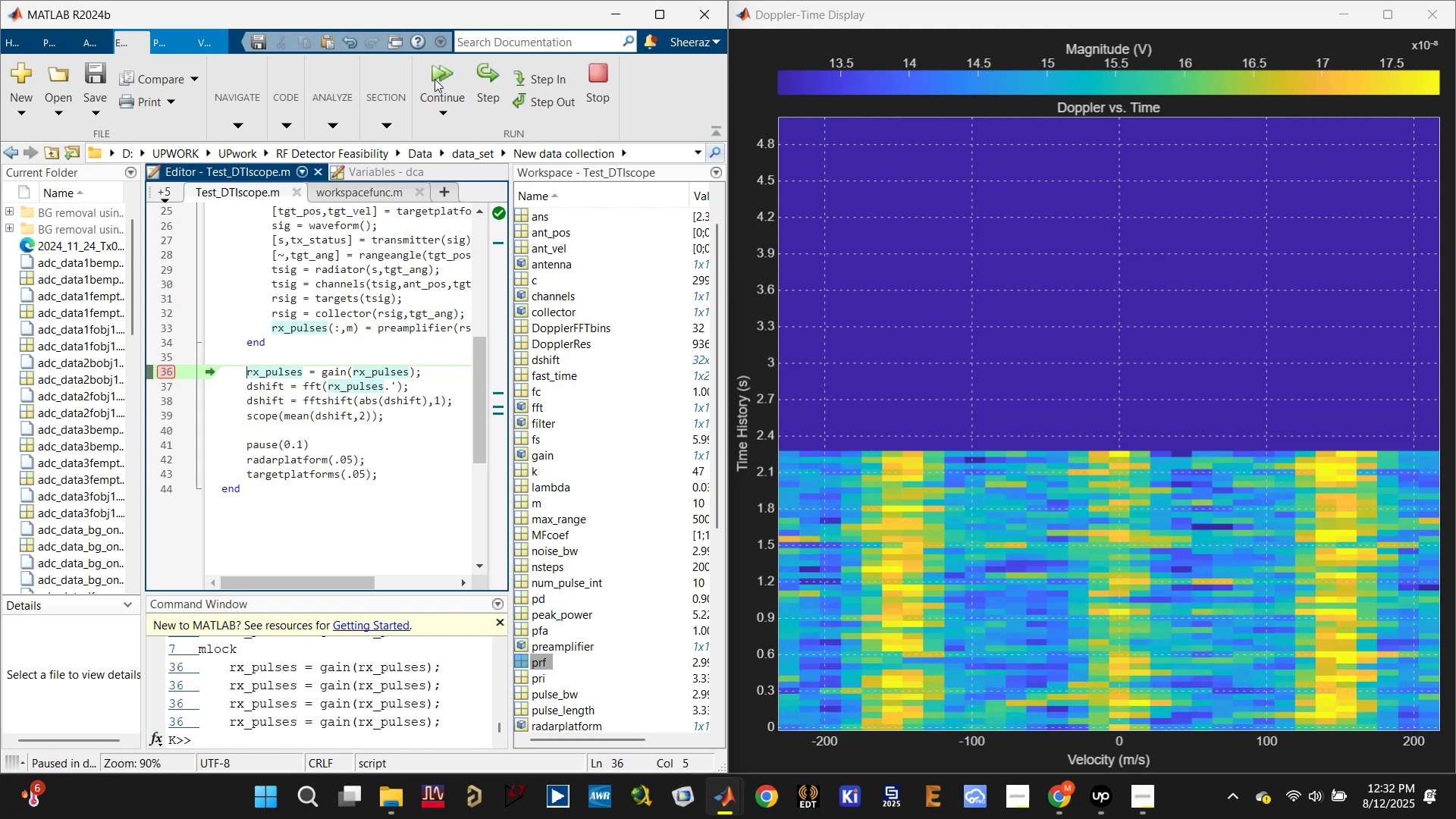 
triple_click([435, 79])
 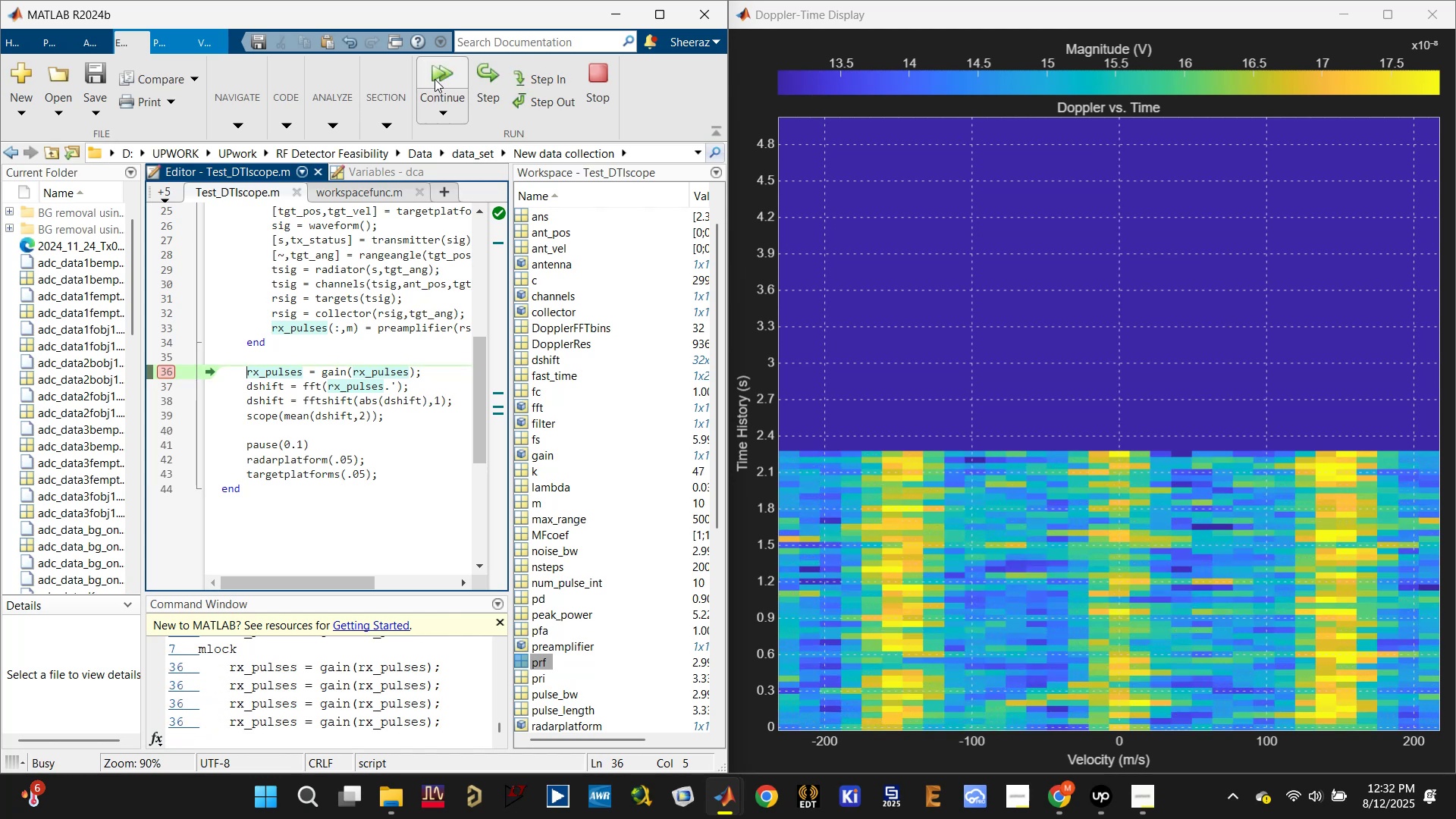 
triple_click([435, 79])
 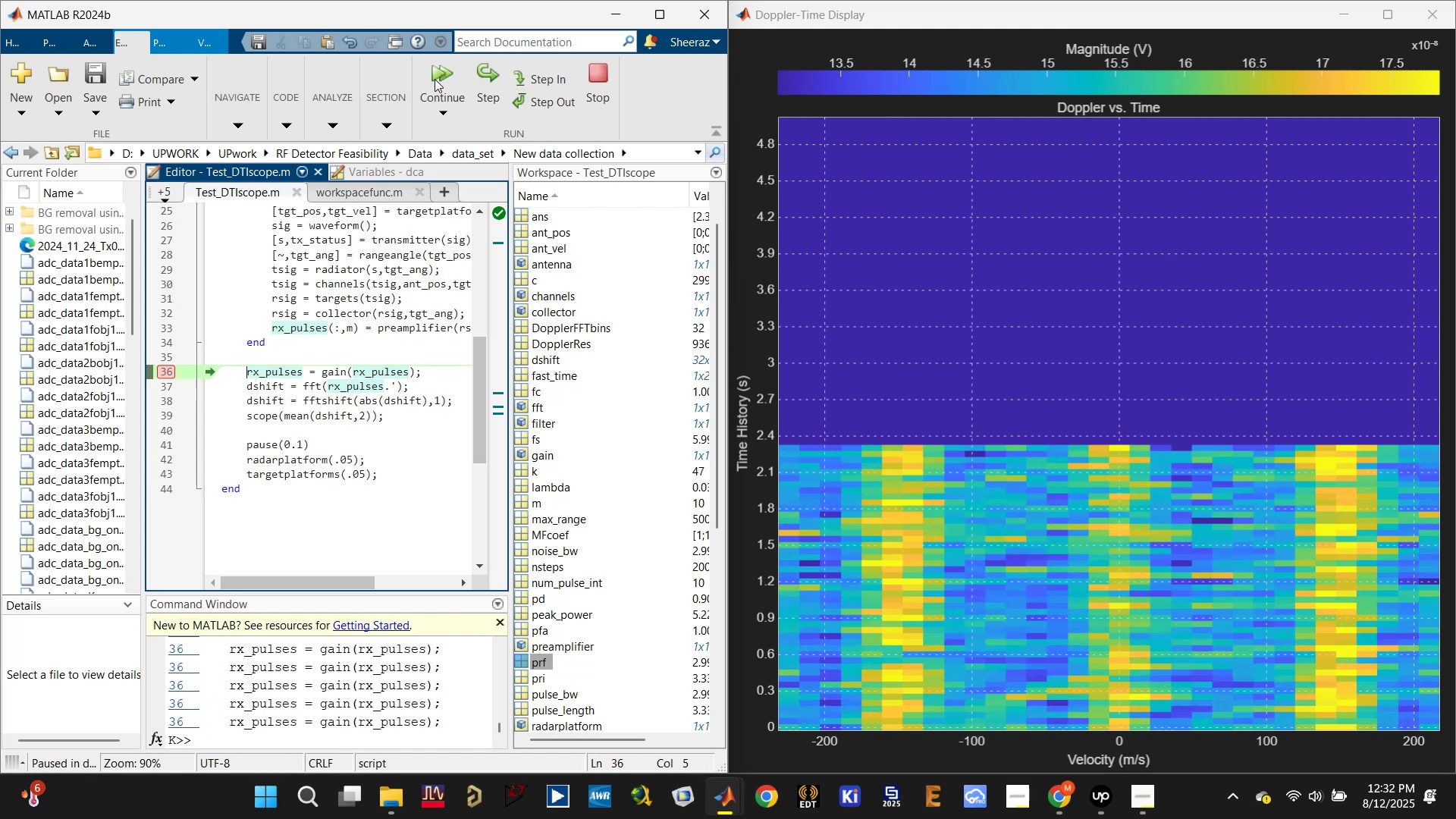 
triple_click([435, 79])
 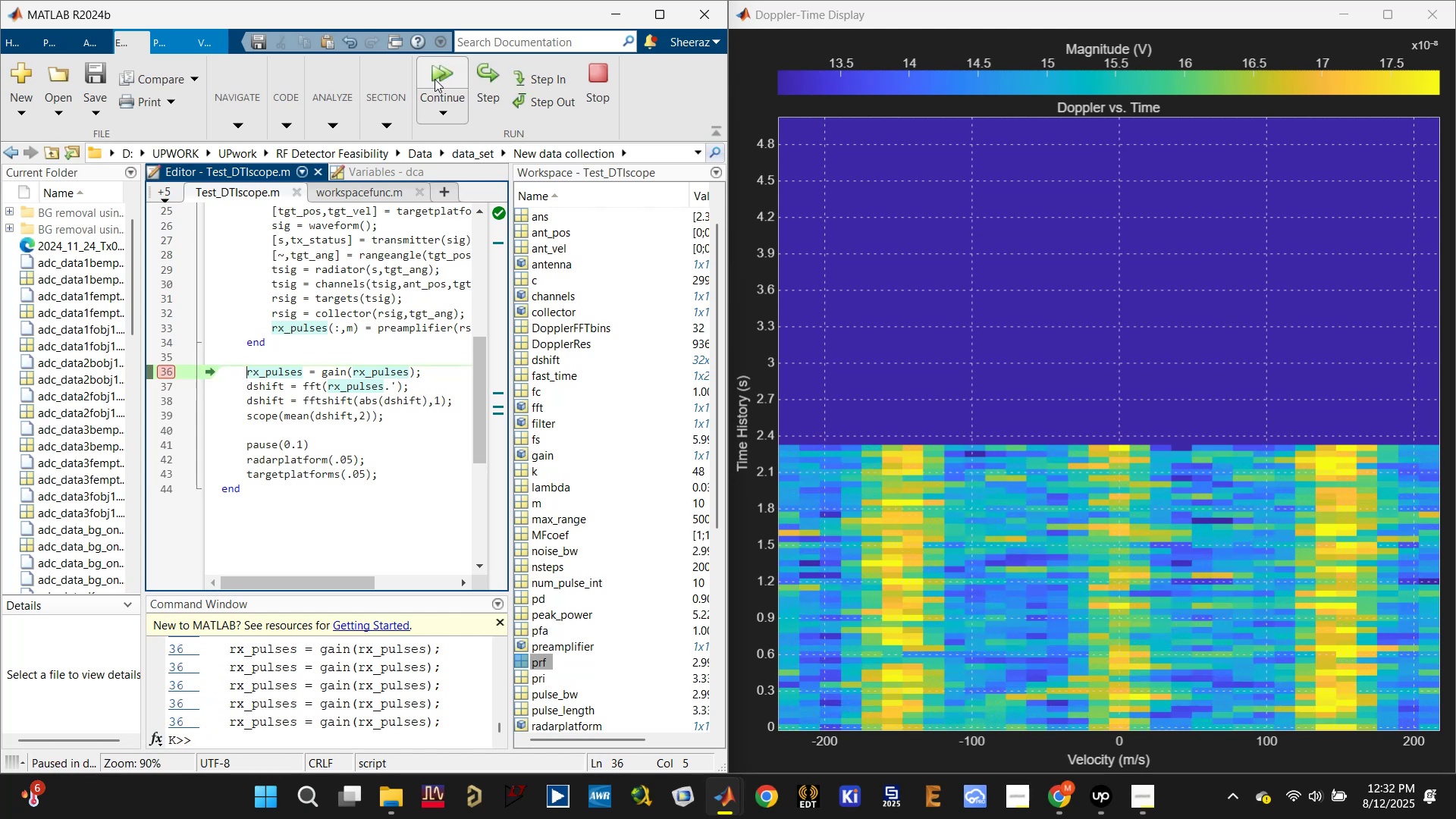 
triple_click([435, 79])
 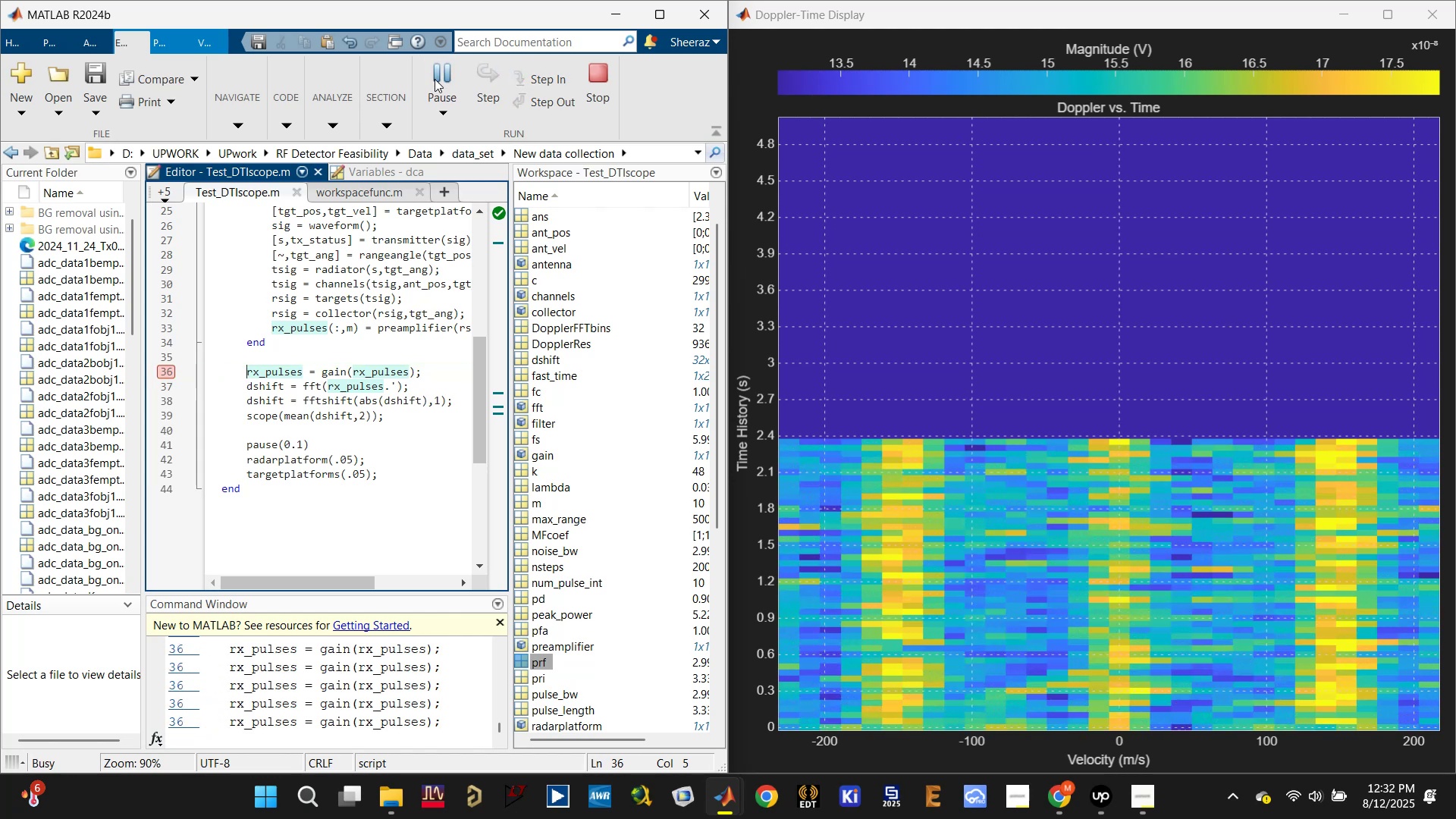 
triple_click([435, 79])
 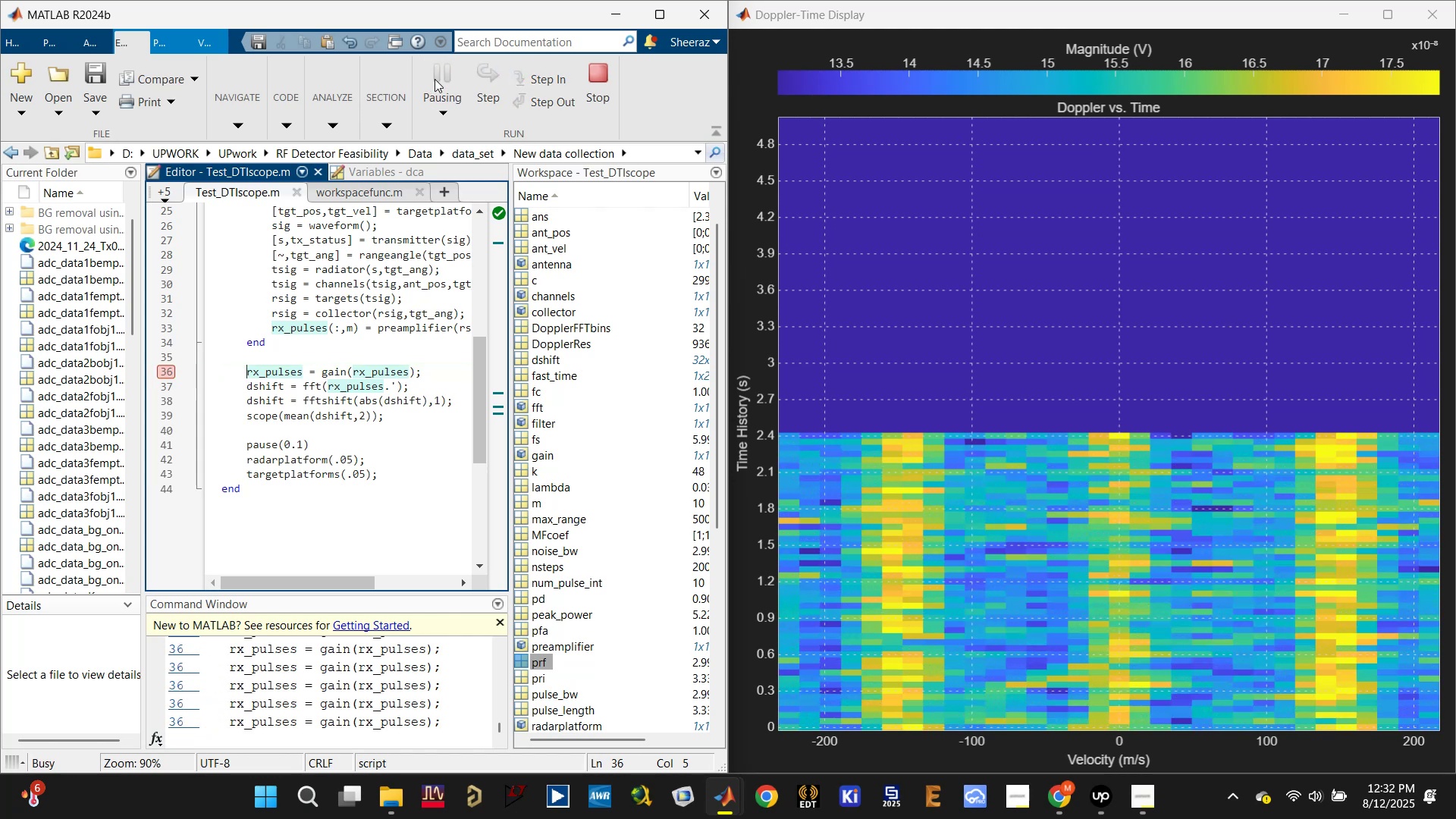 
triple_click([435, 79])
 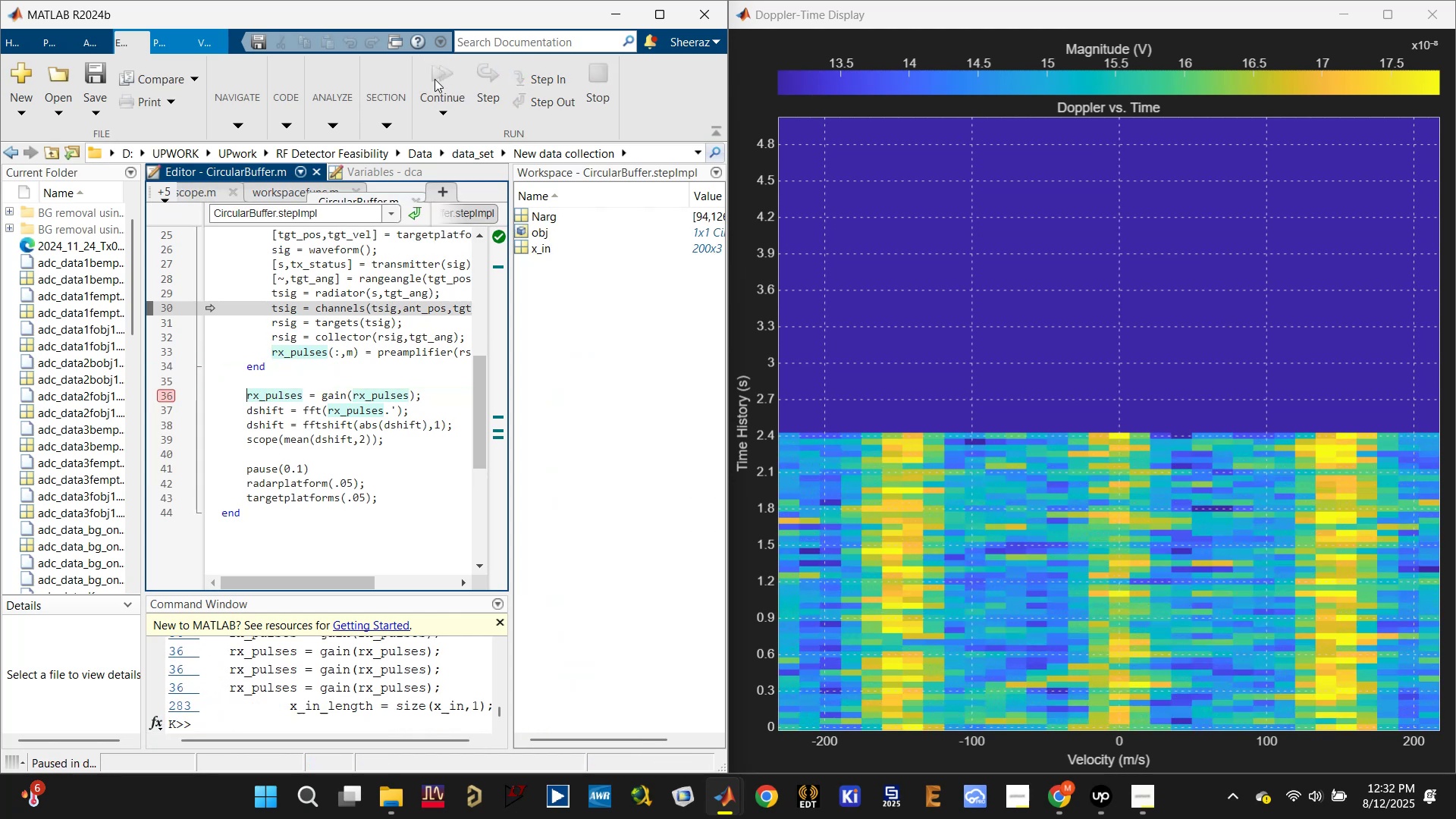 
triple_click([435, 79])
 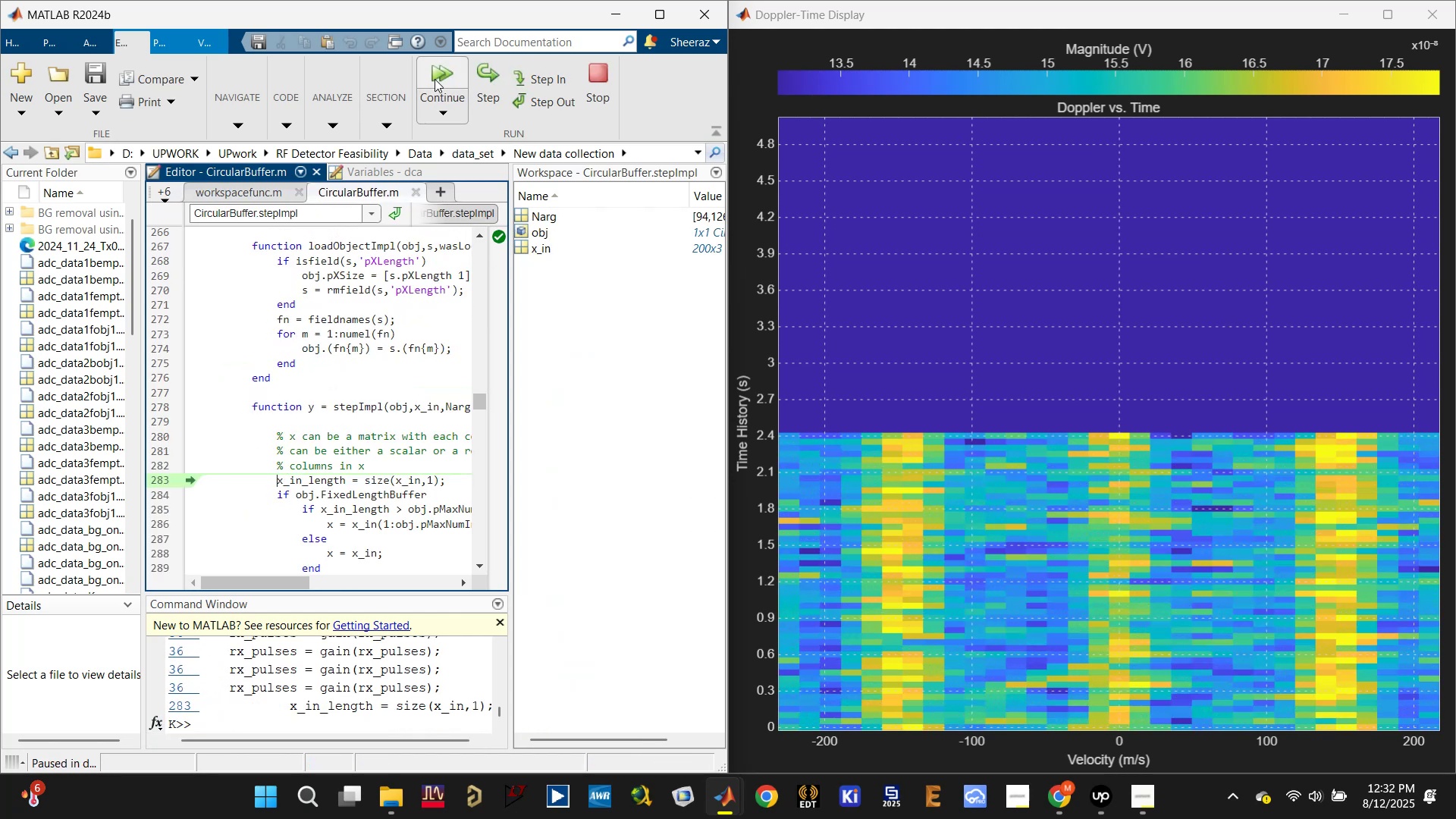 
triple_click([435, 79])
 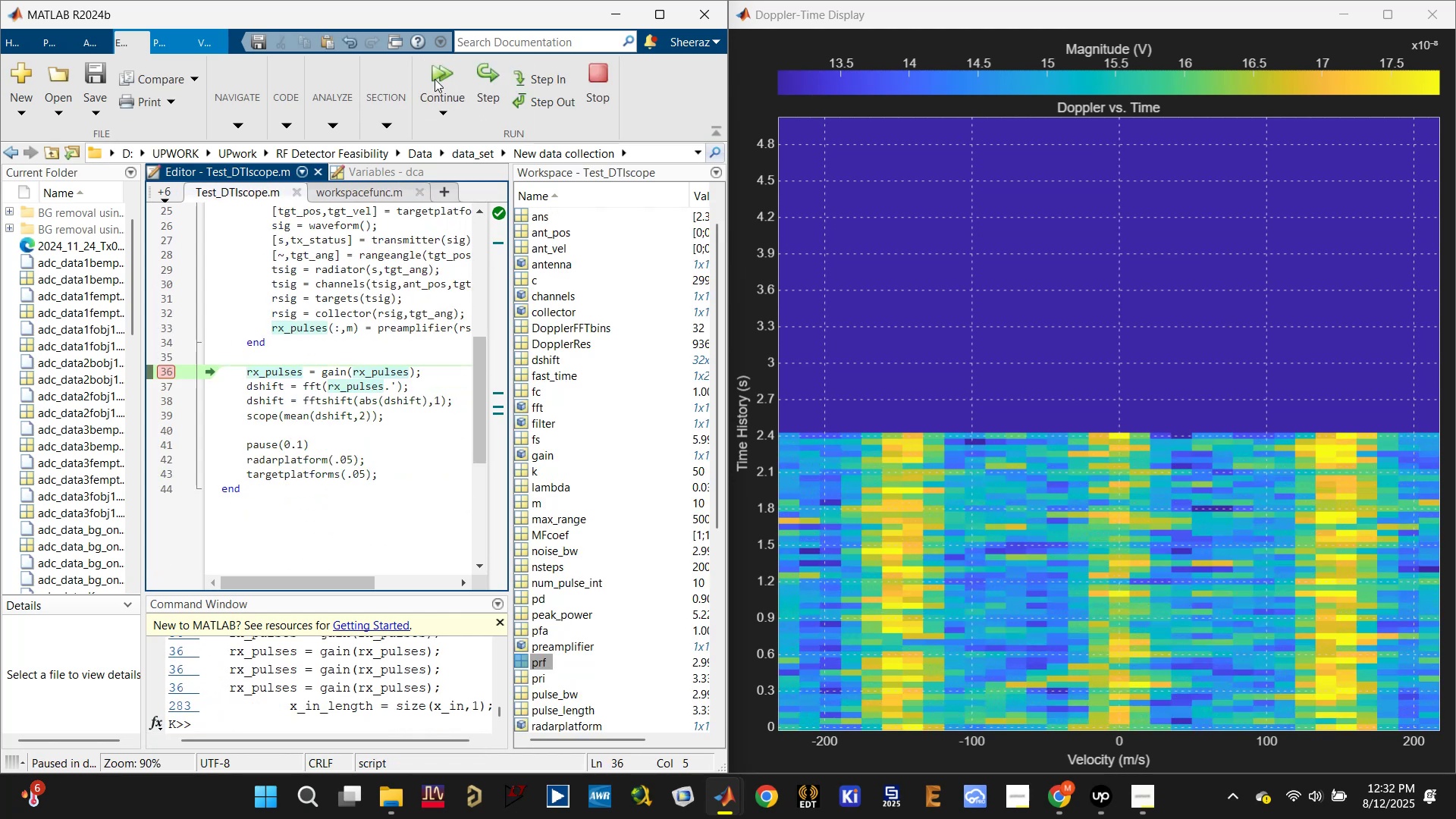 
left_click([435, 79])
 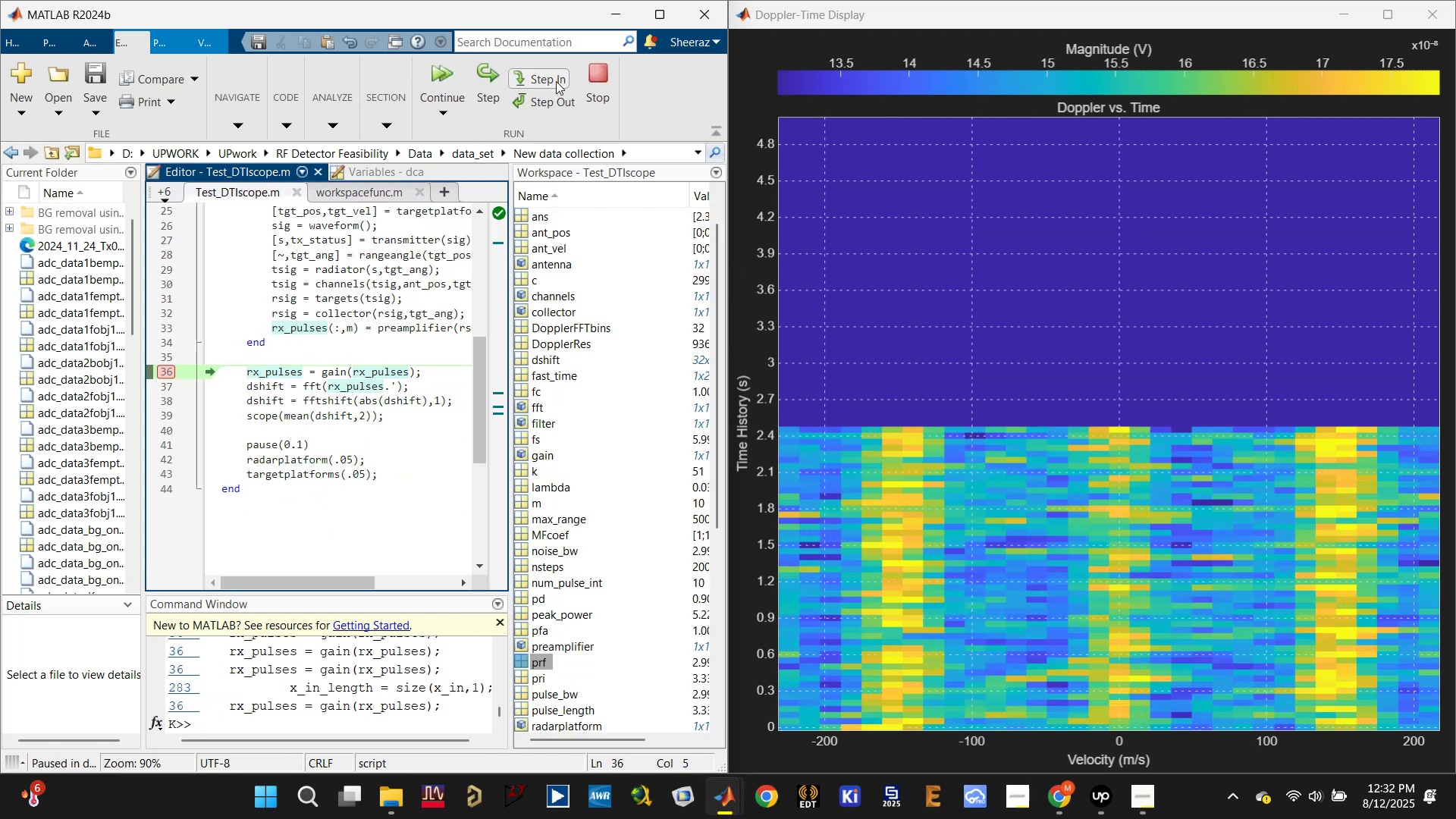 
left_click([598, 73])
 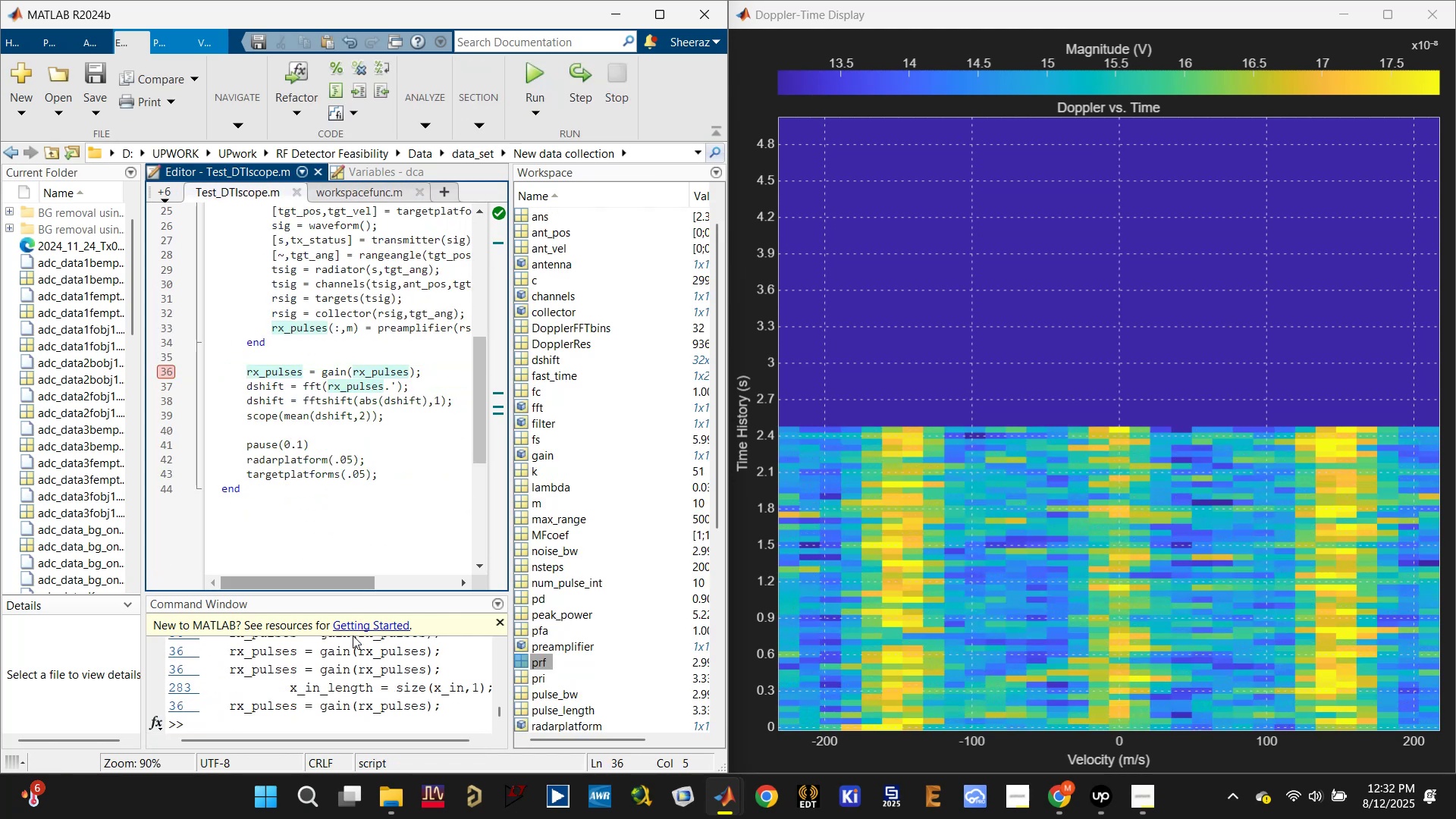 
left_click([316, 712])
 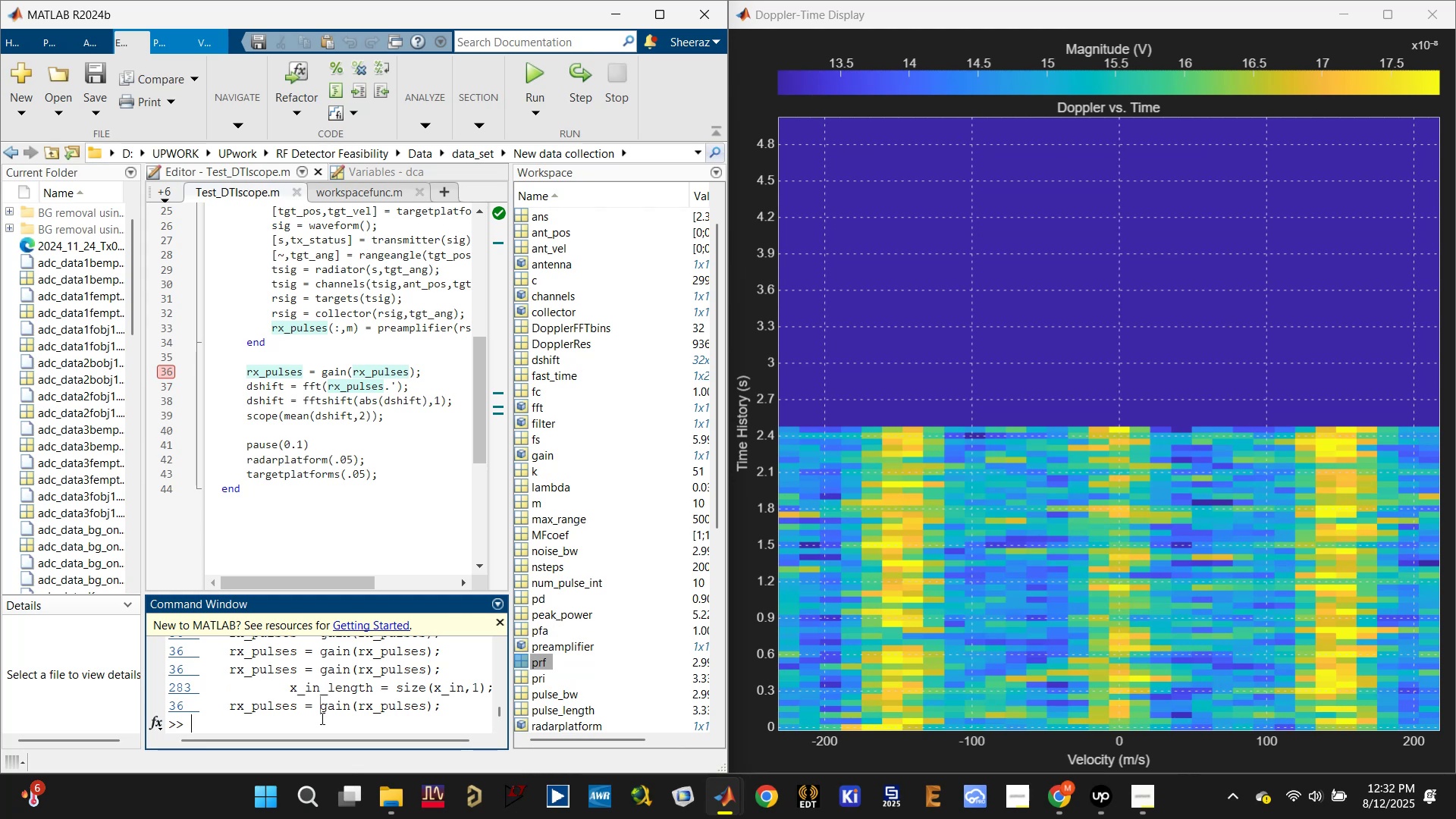 
type(clc)
 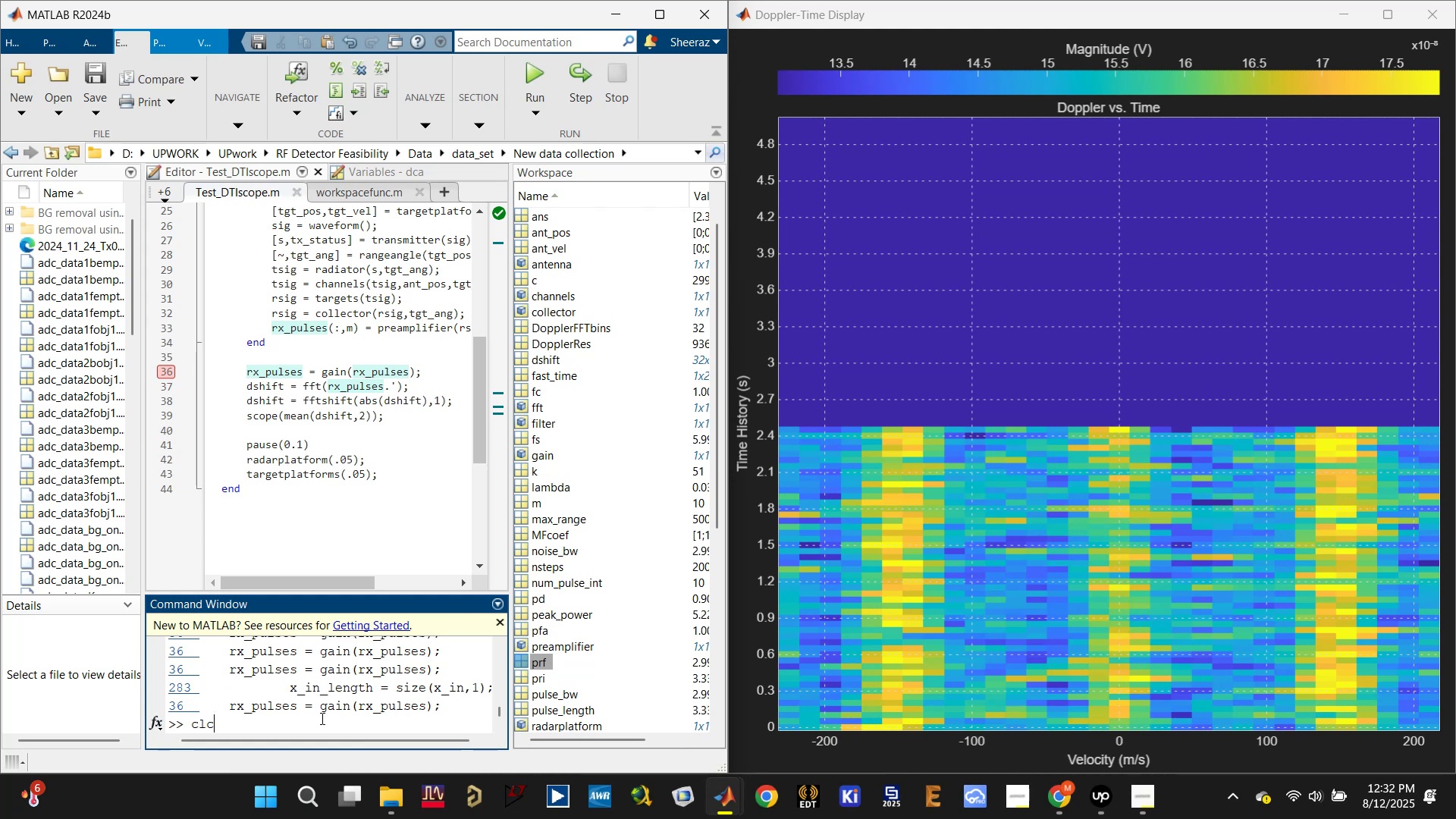 
key(Enter)
 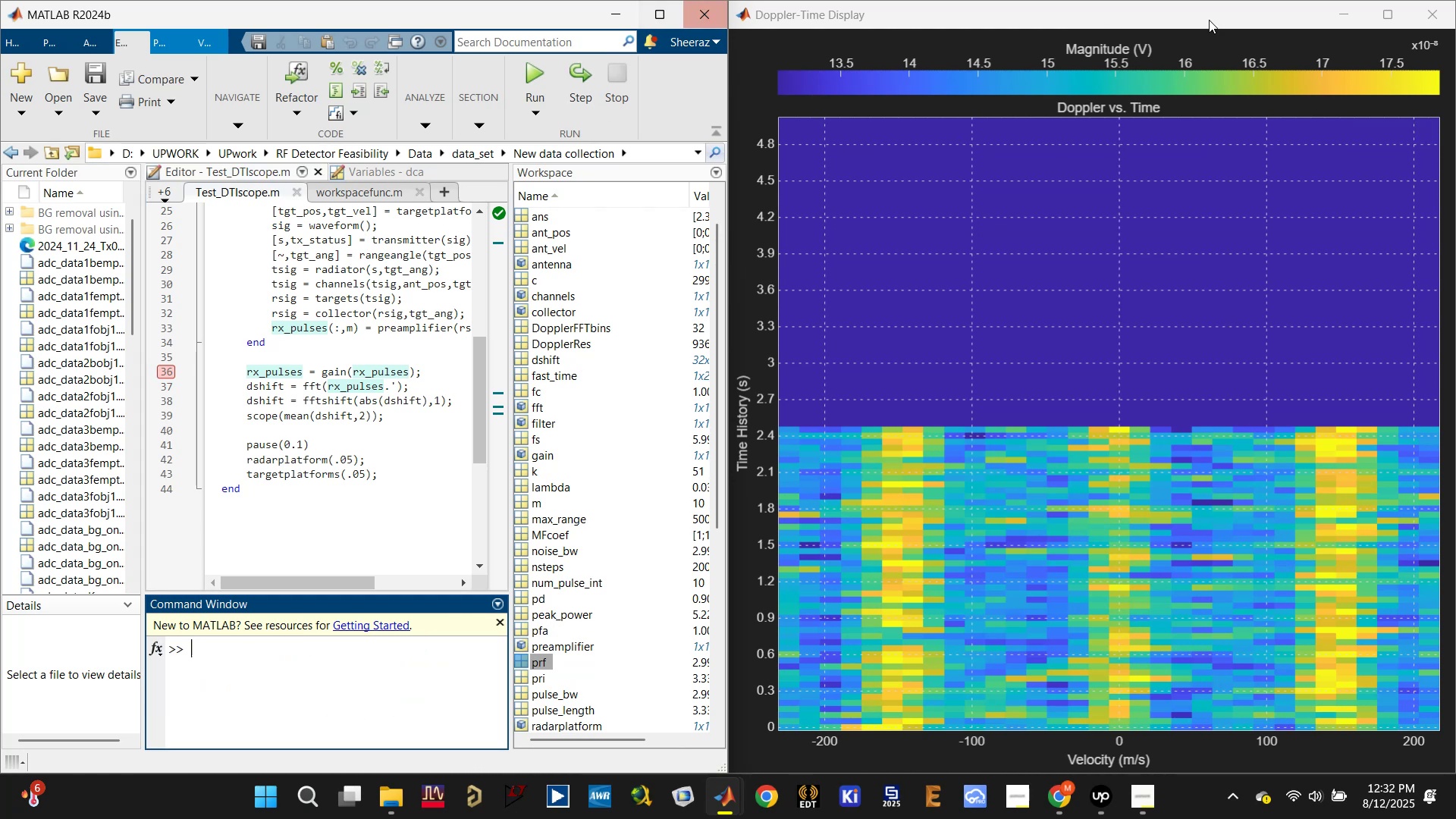 
left_click([675, 17])
 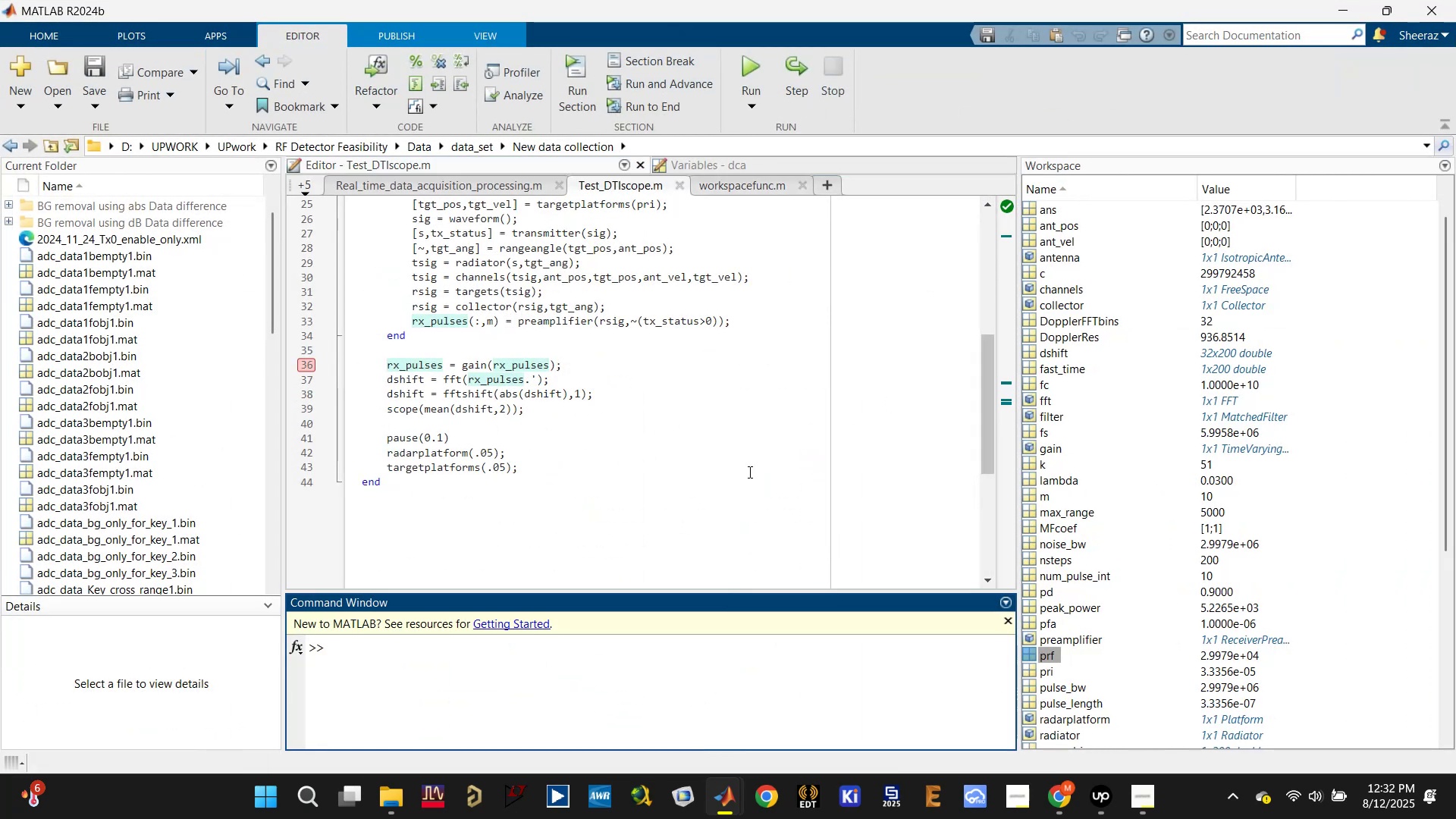 
left_click([651, 534])
 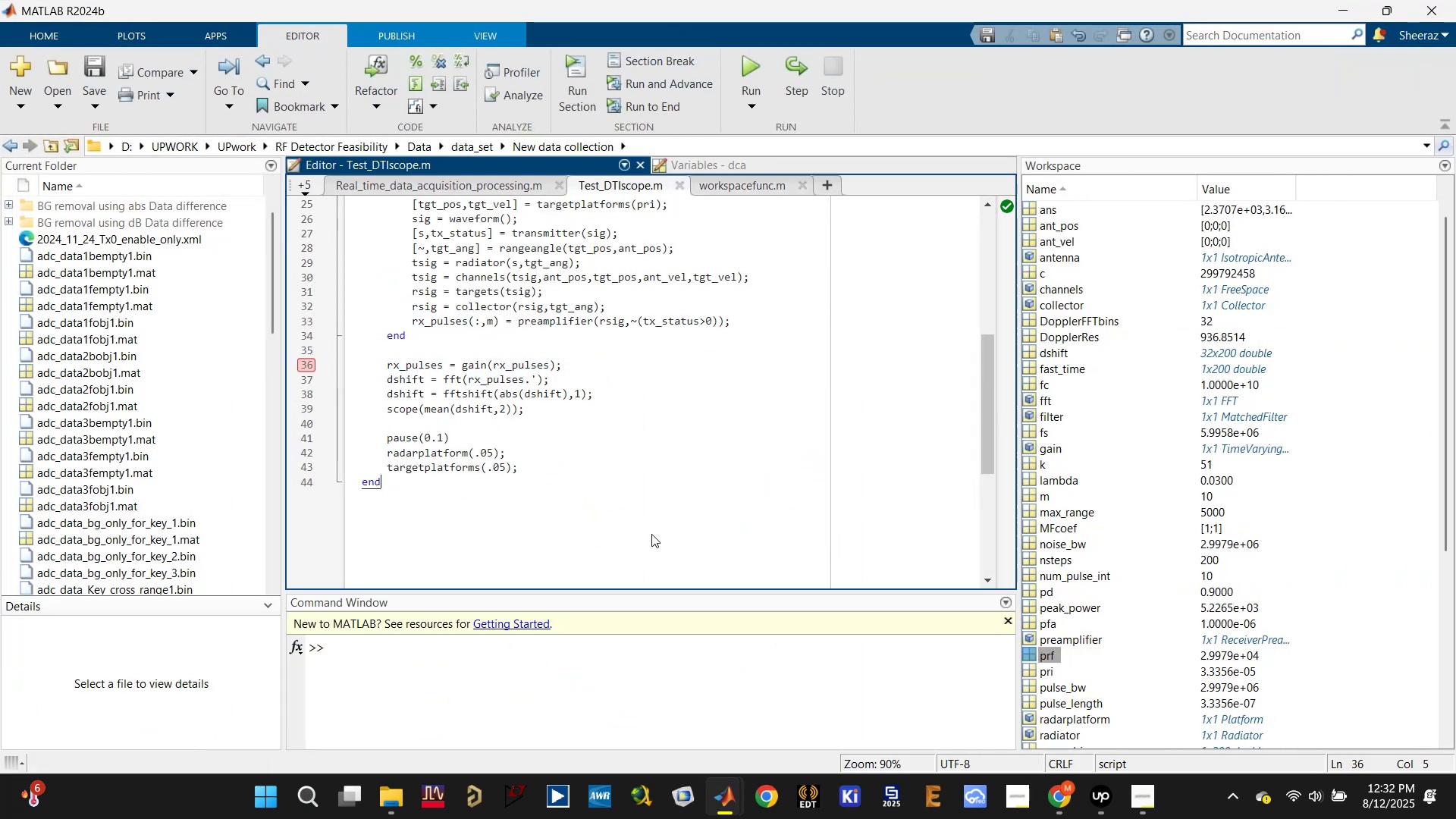 
scroll: coordinate [651, 534], scroll_direction: up, amount: 4.0
 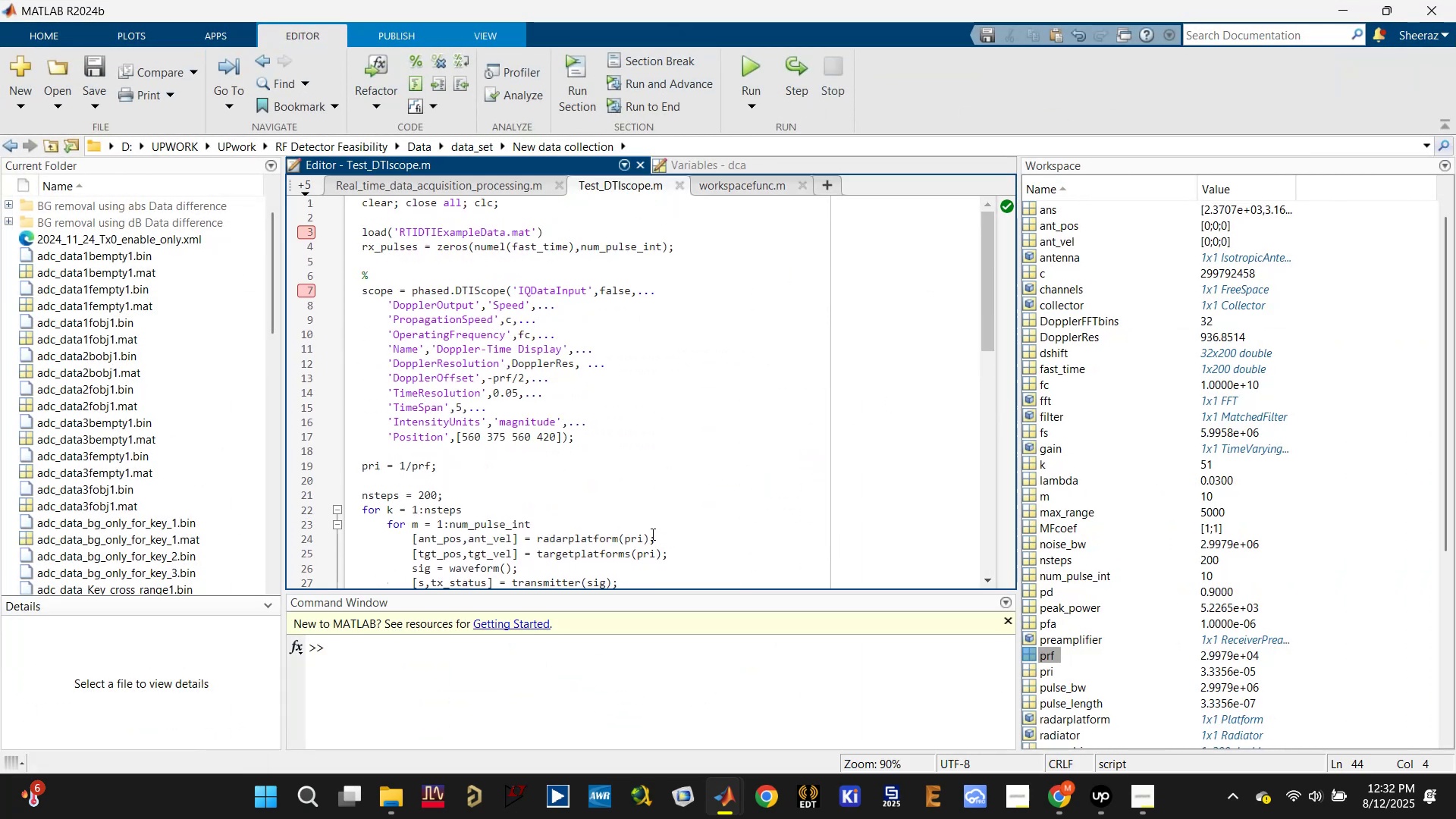 
key(Control+ControlLeft)
 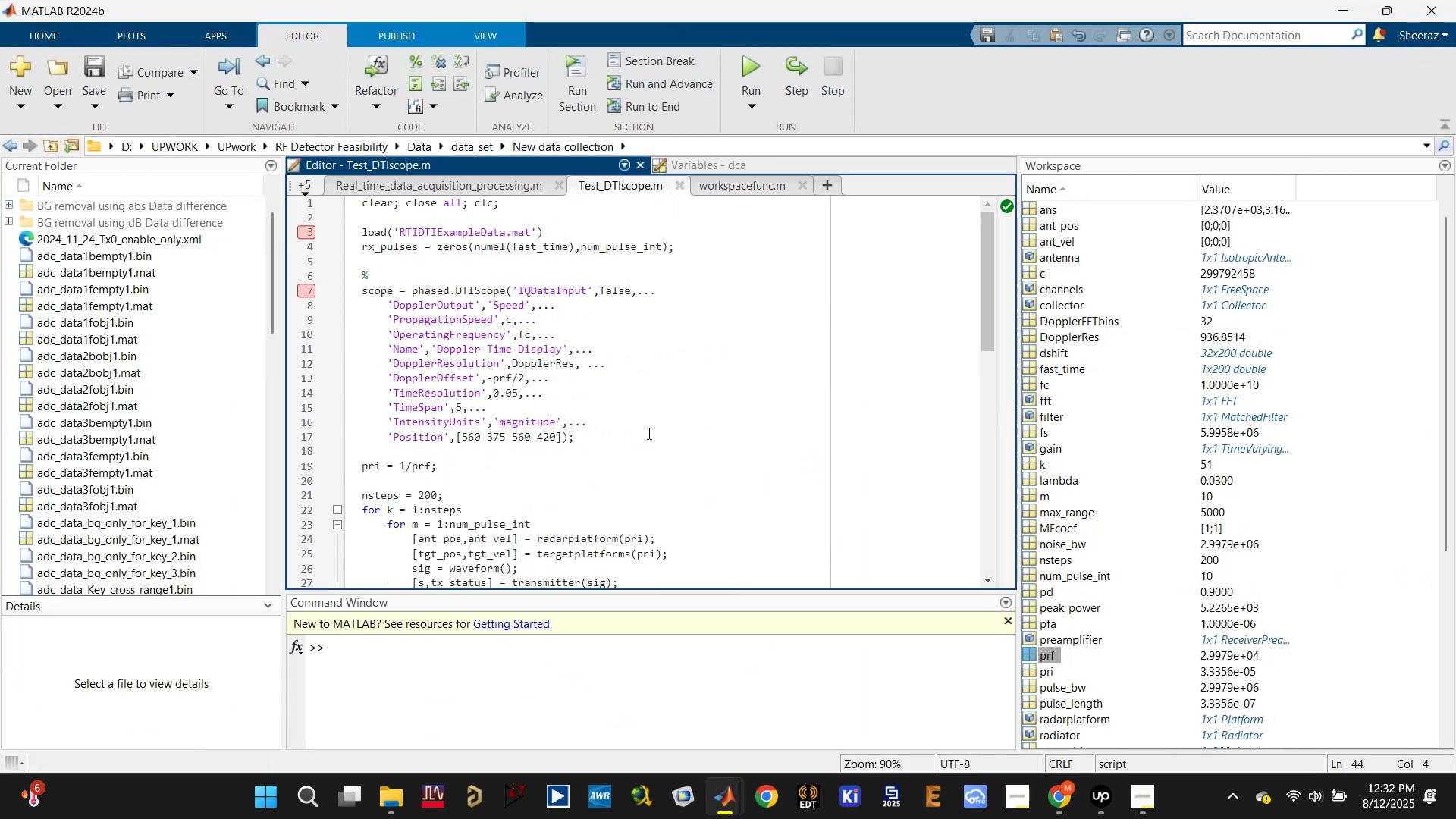 
scroll: coordinate [648, 433], scroll_direction: up, amount: 3.0
 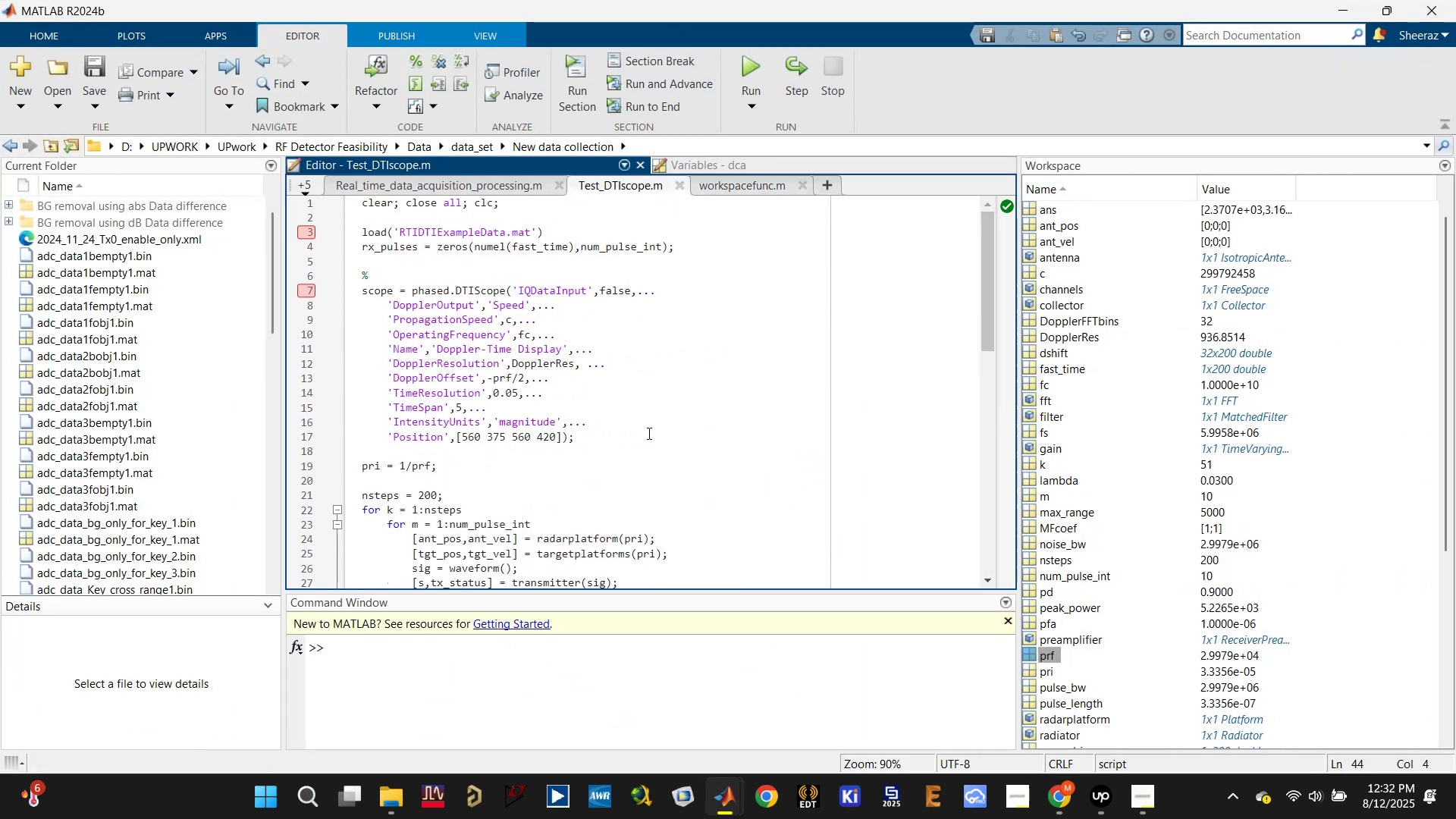 
key(Control+ControlLeft)
 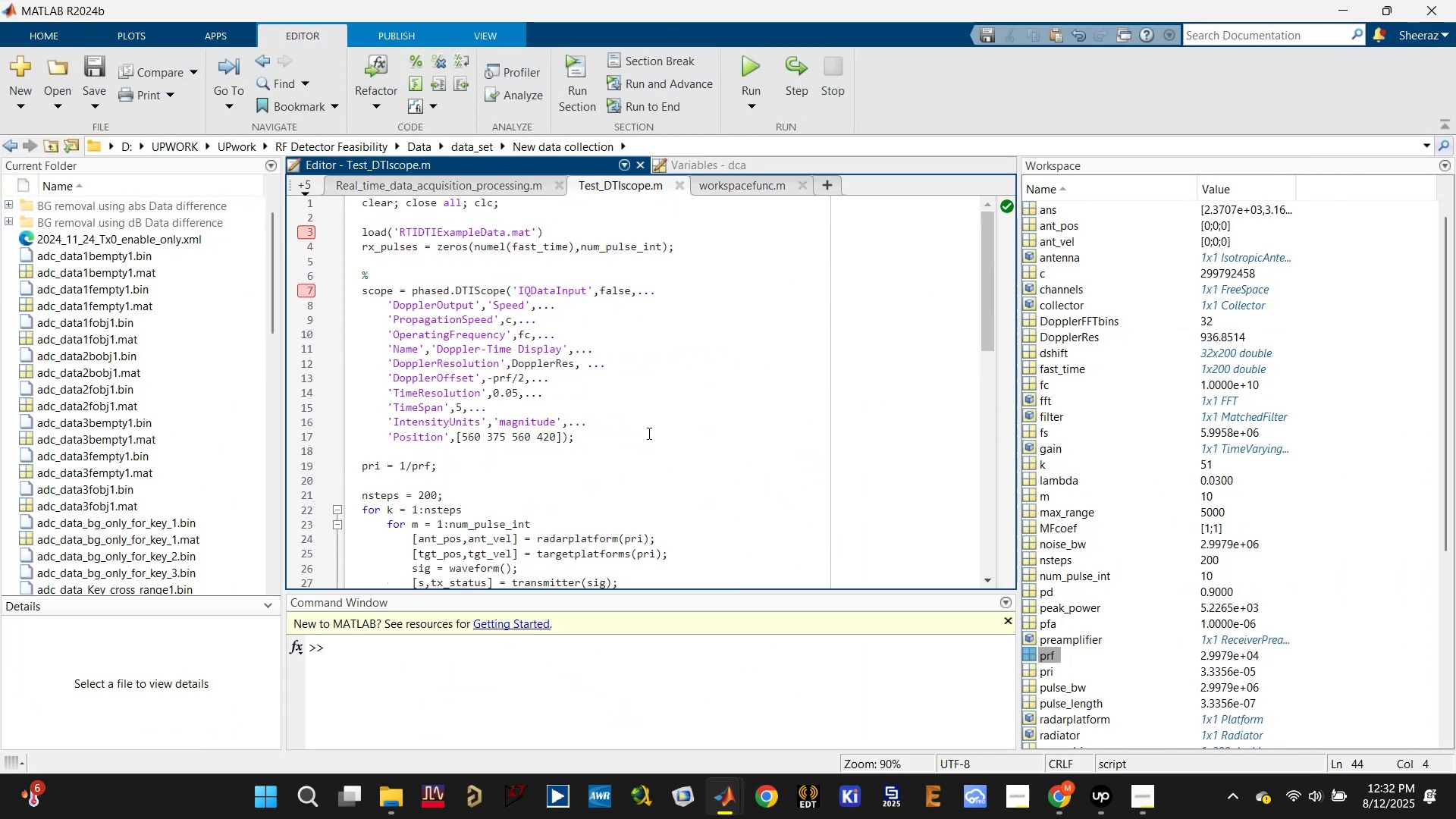 
key(Control+S)
 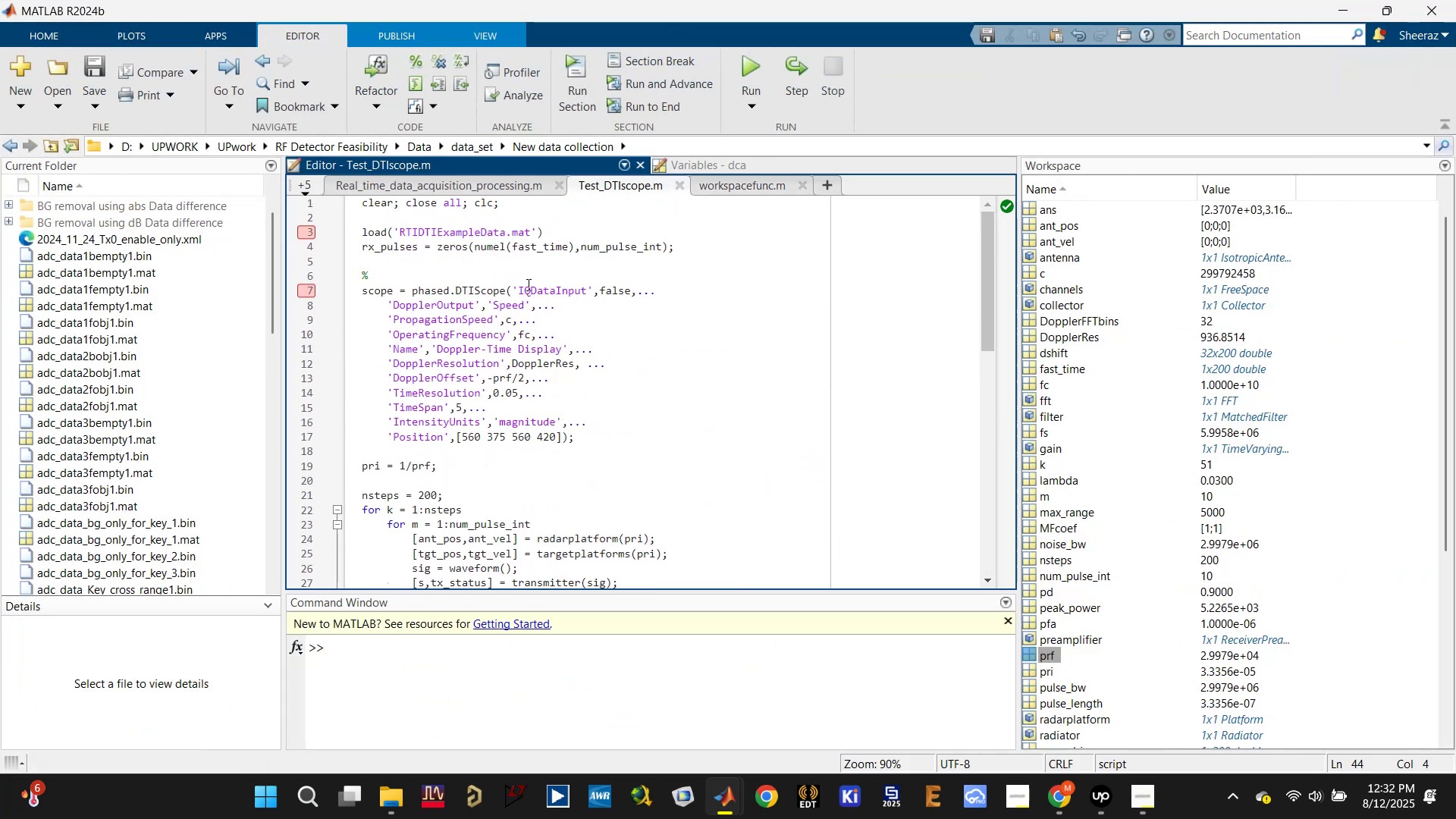 
left_click([524, 281])
 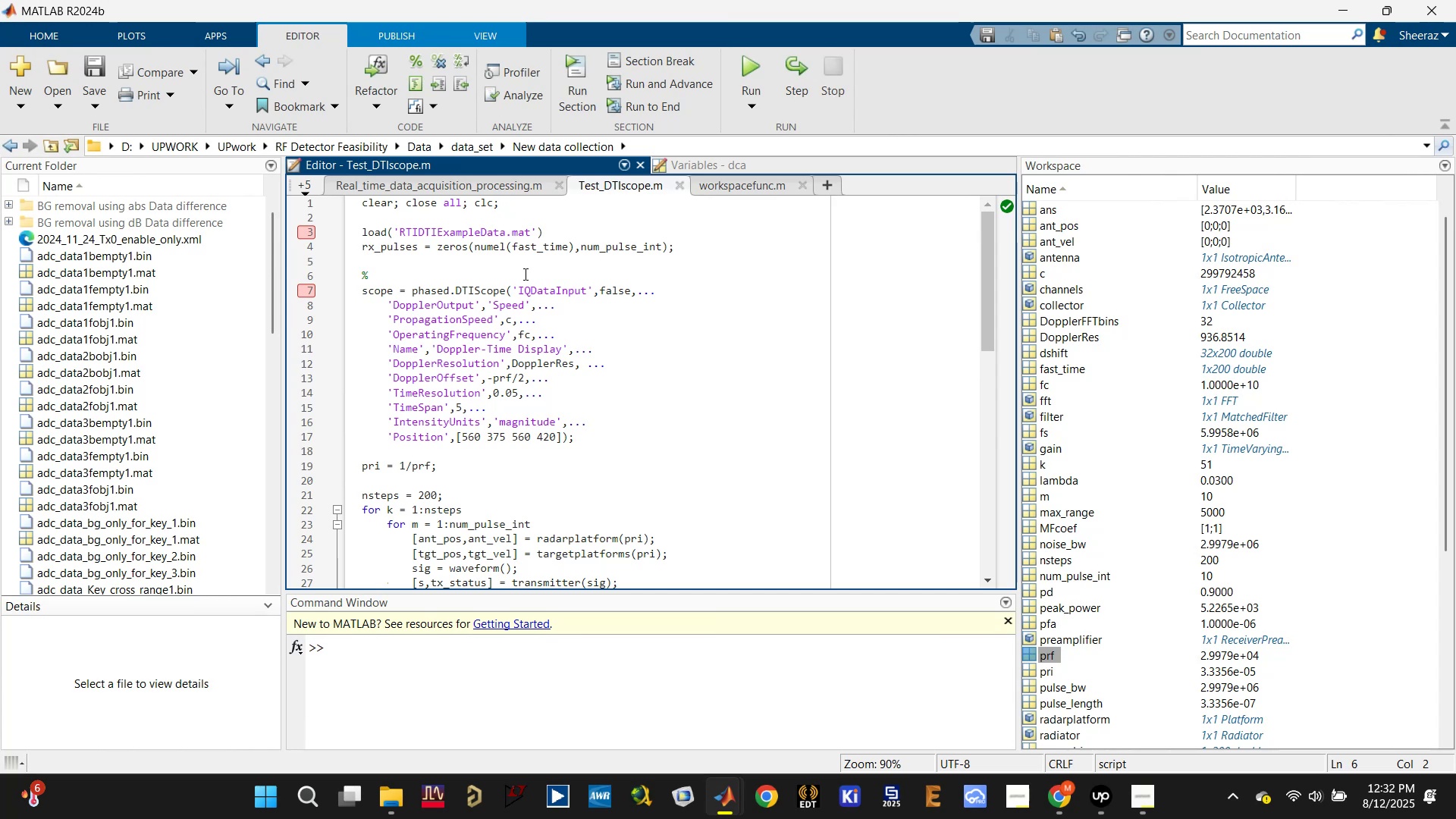 
key(Backspace)
 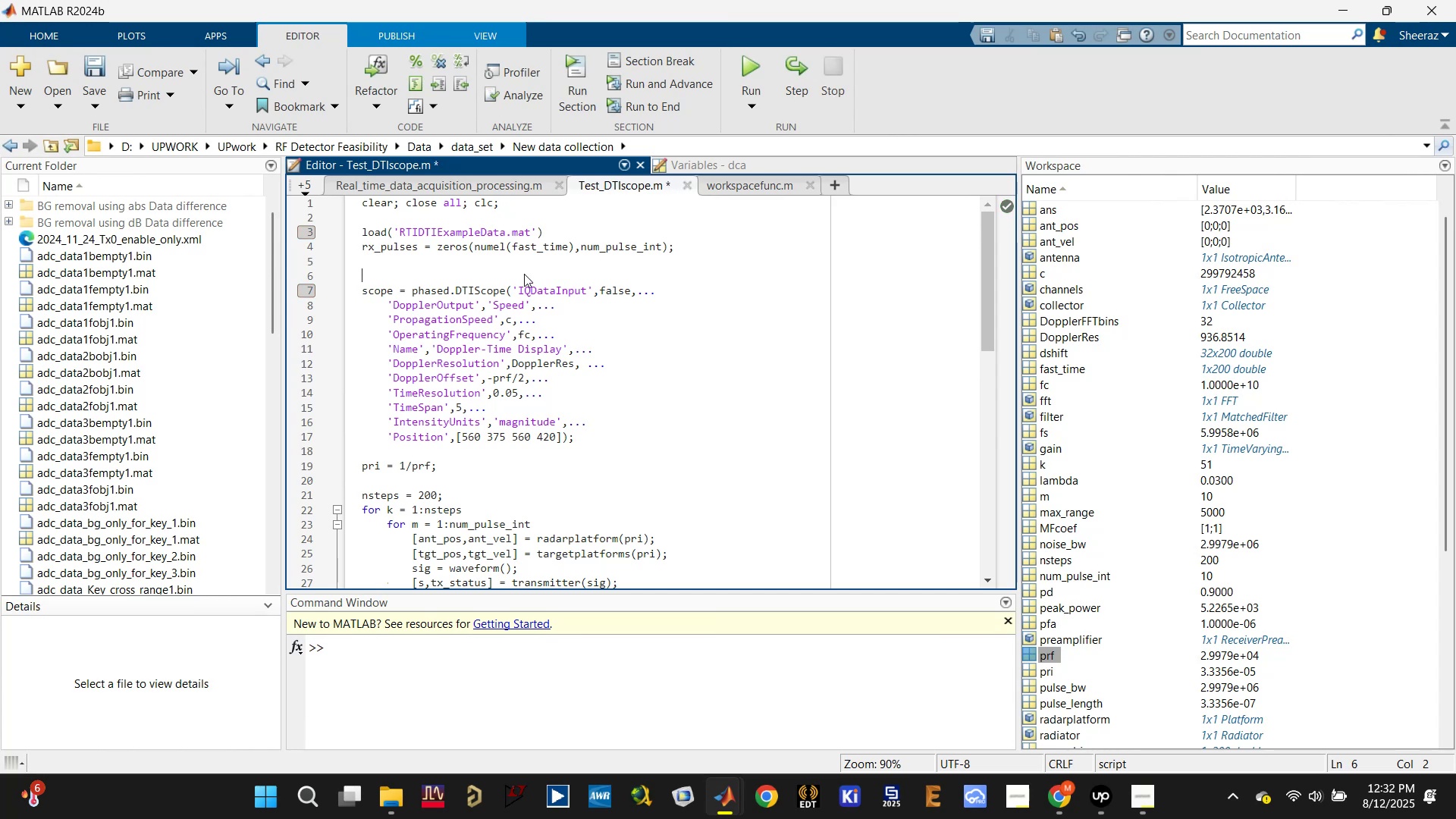 
key(Backspace)
 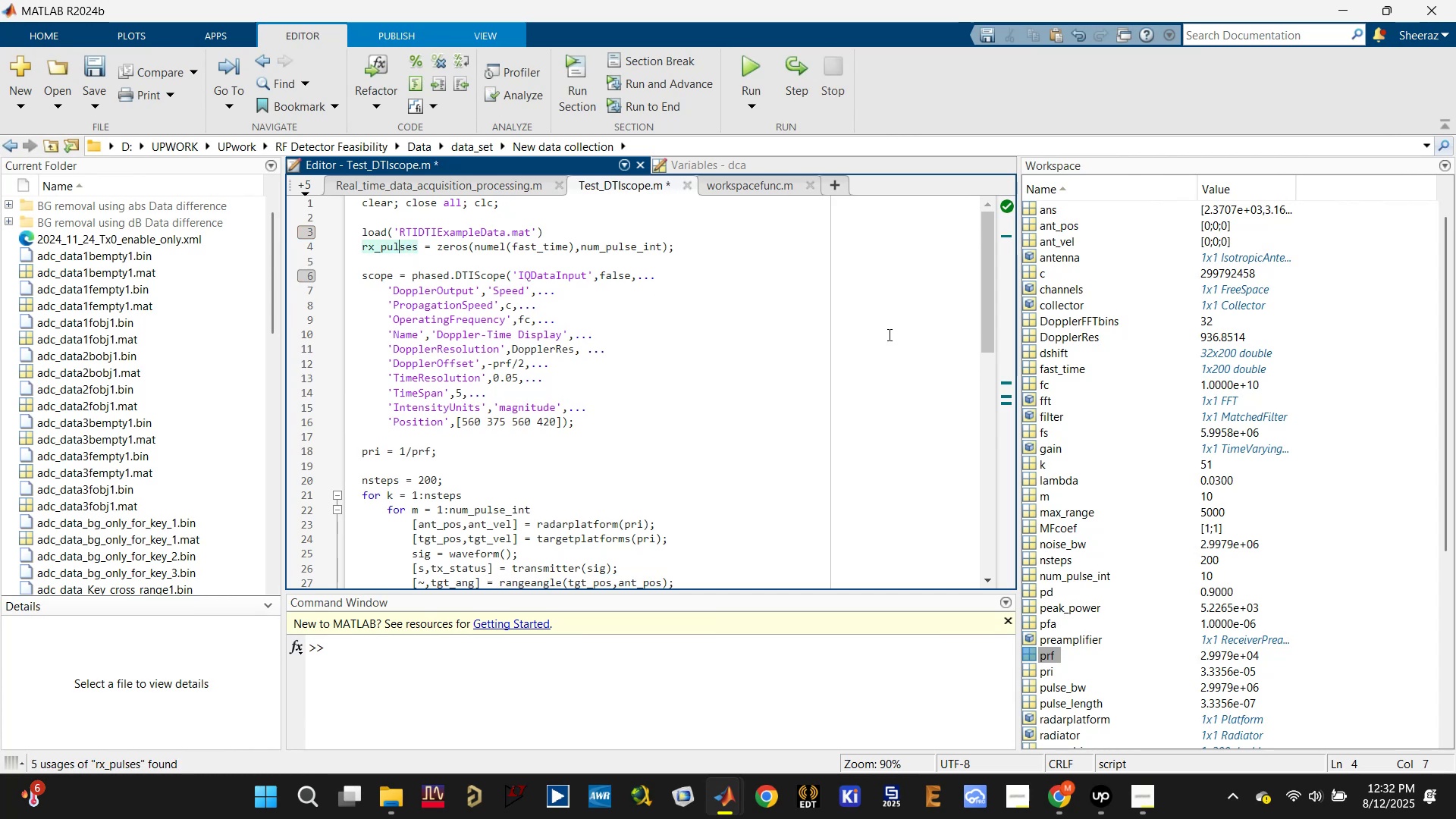 
scroll: coordinate [1080, 704], scroll_direction: down, amount: 8.0
 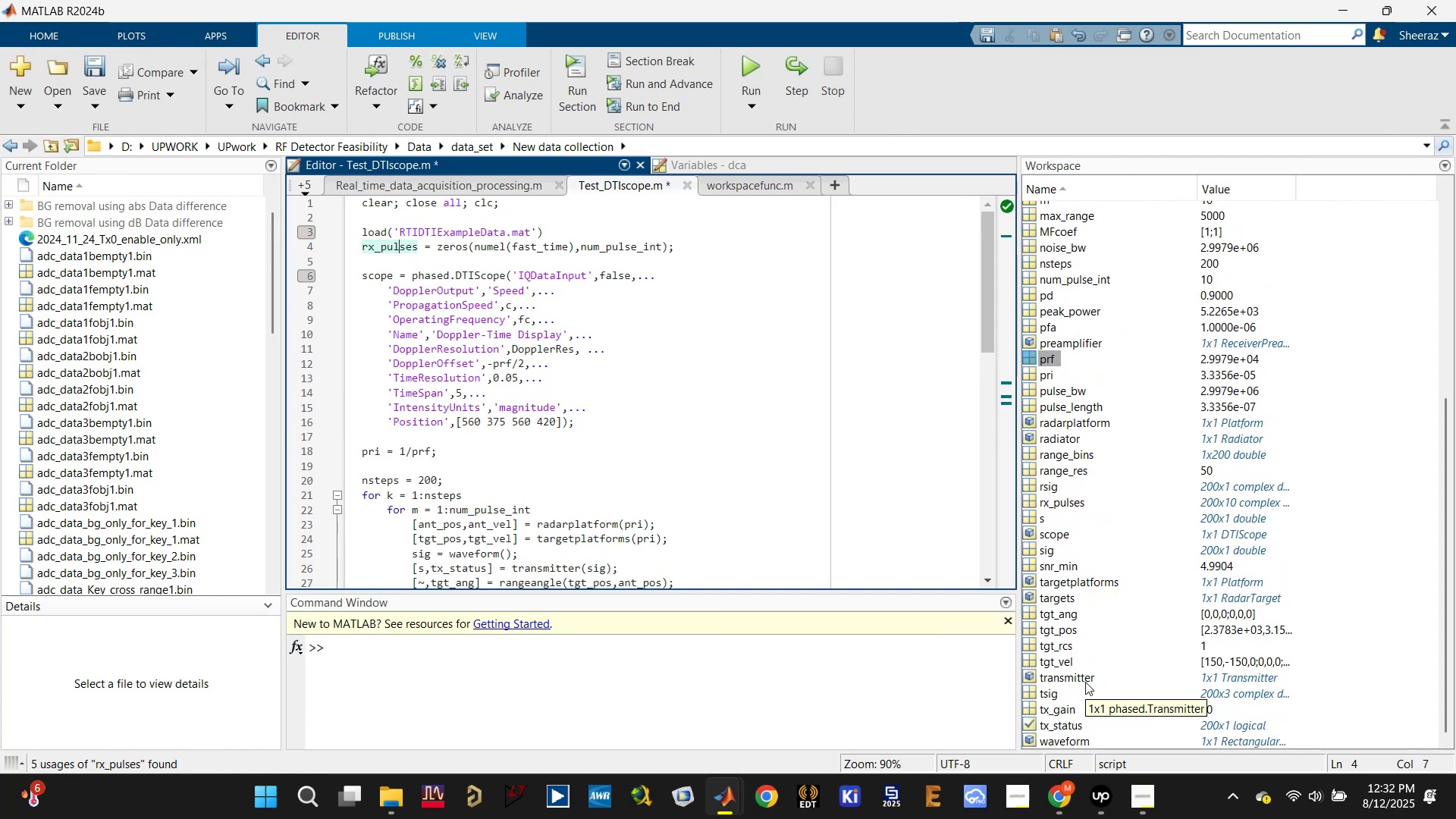 
scroll: coordinate [1085, 682], scroll_direction: down, amount: 2.0
 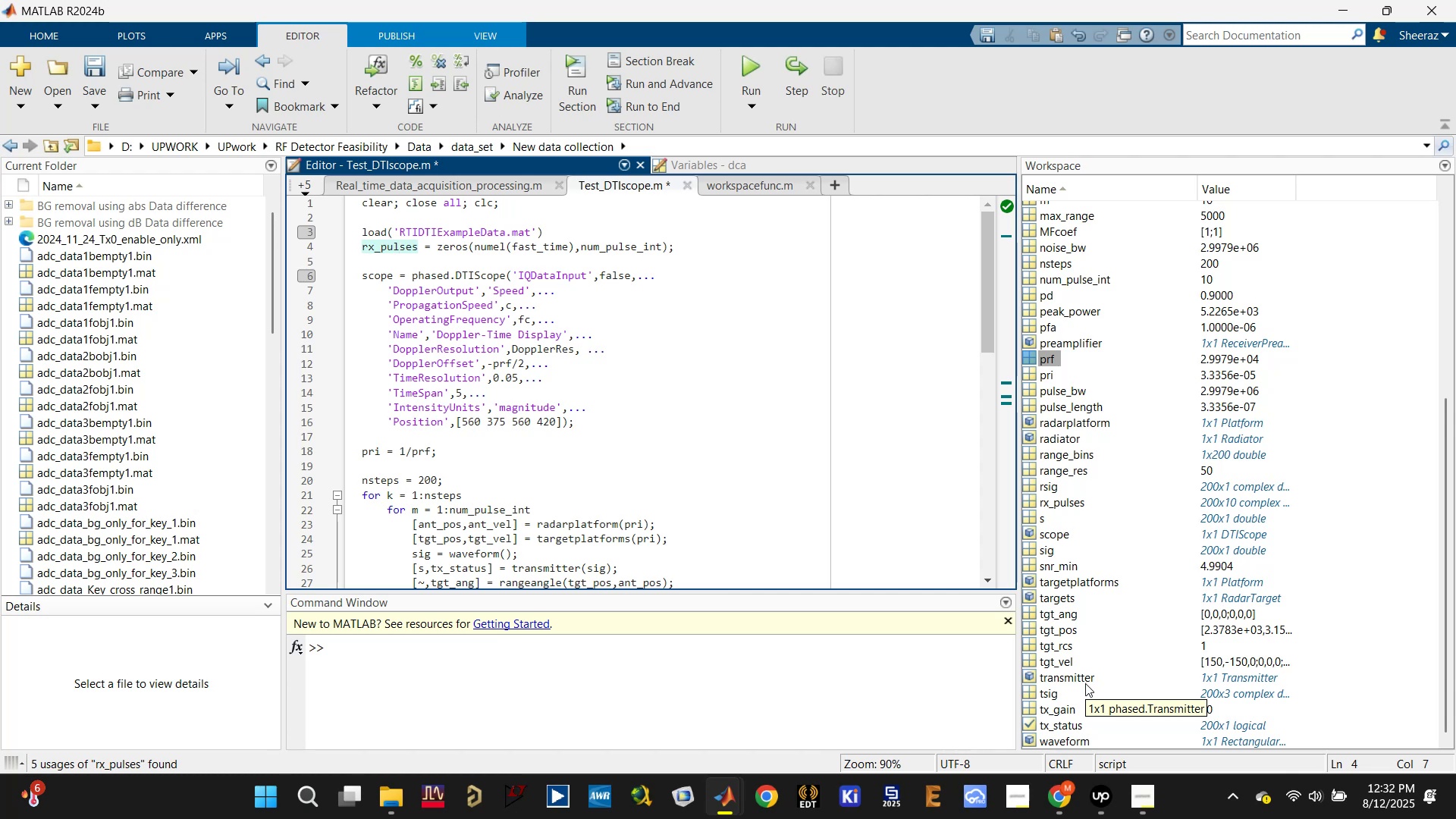 
scroll: coordinate [1085, 683], scroll_direction: up, amount: 4.0
 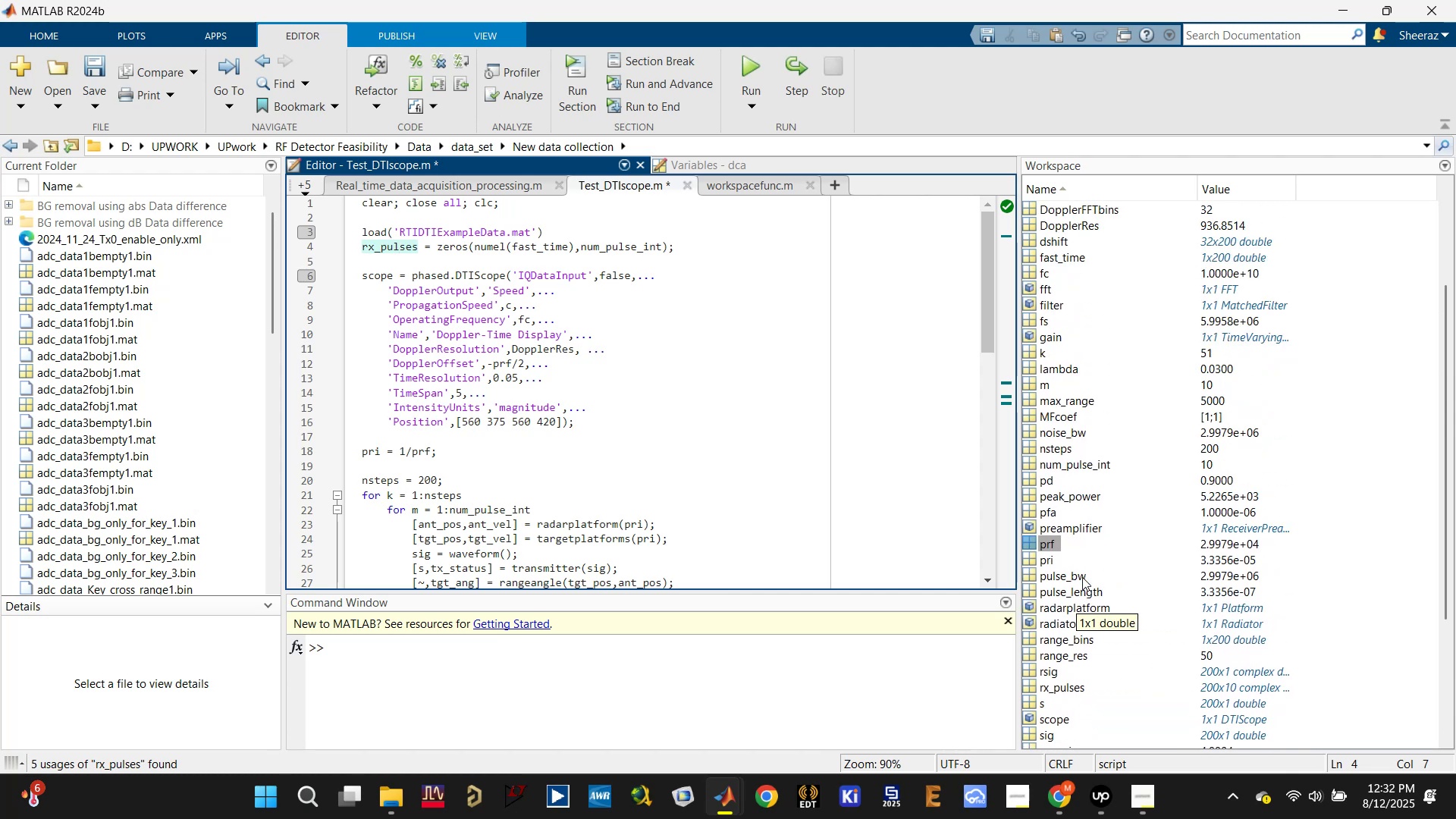 
scroll: coordinate [1093, 617], scroll_direction: down, amount: 2.0
 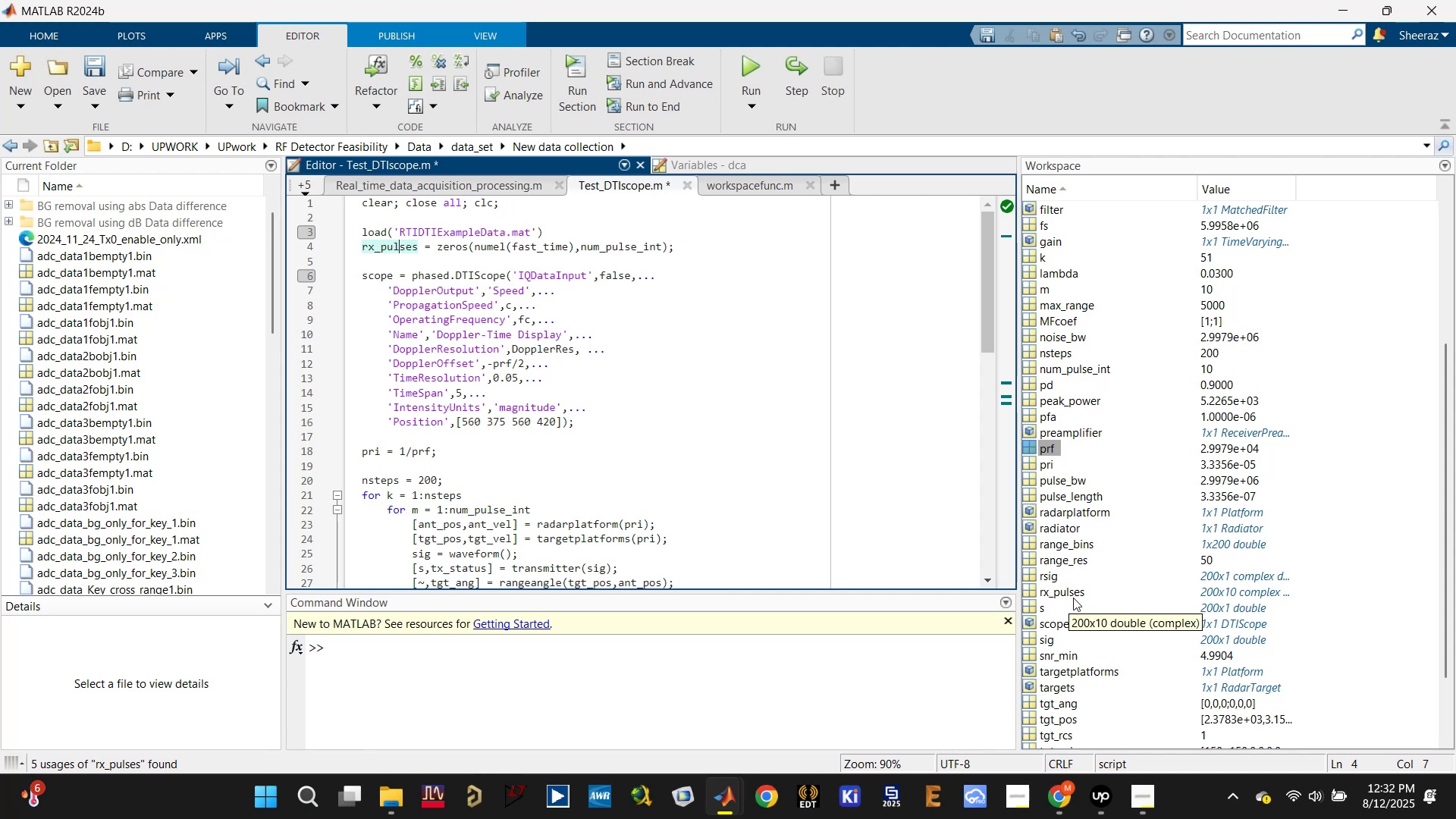 
wait(6.97)
 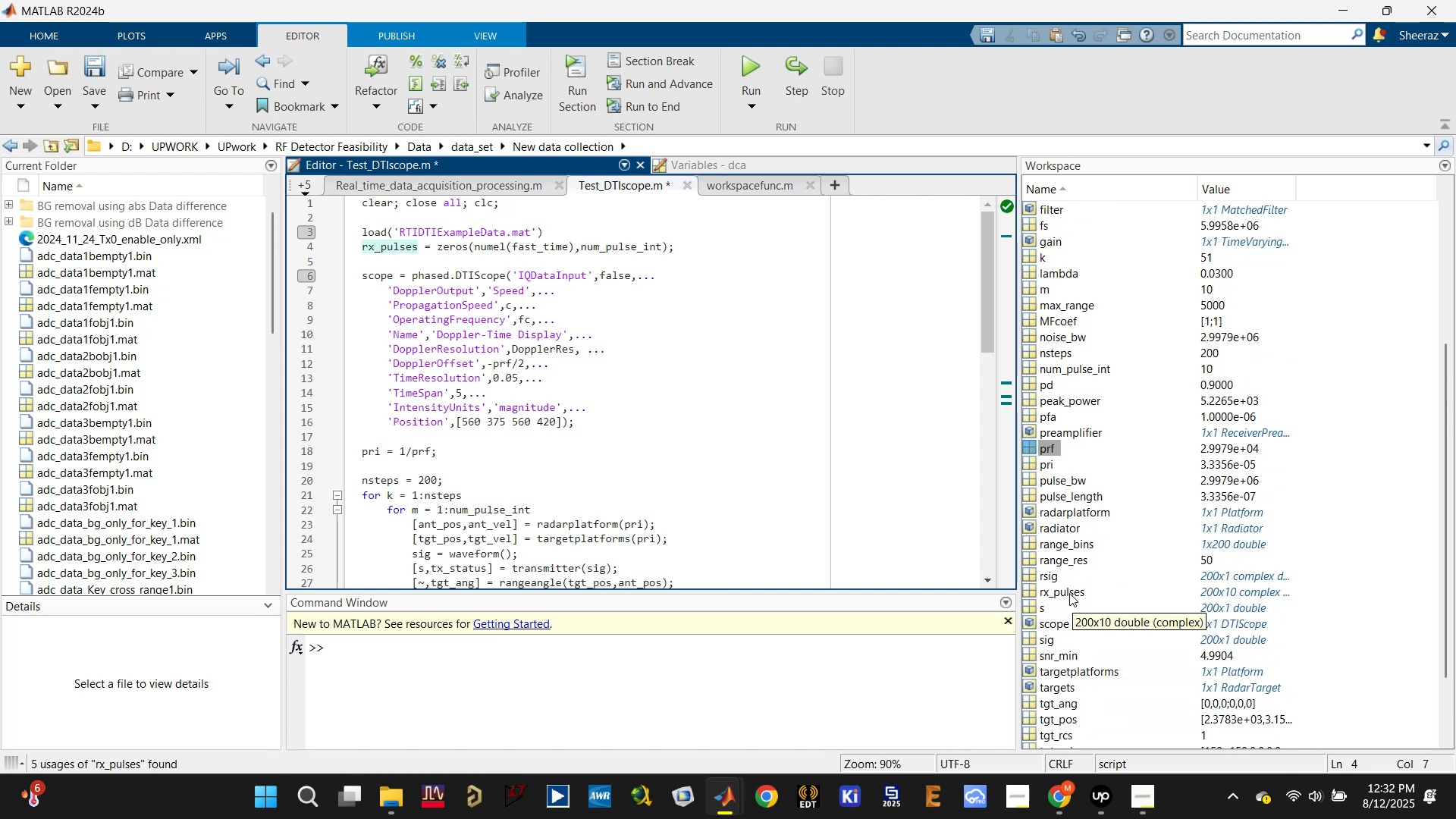 
left_click([735, 443])
 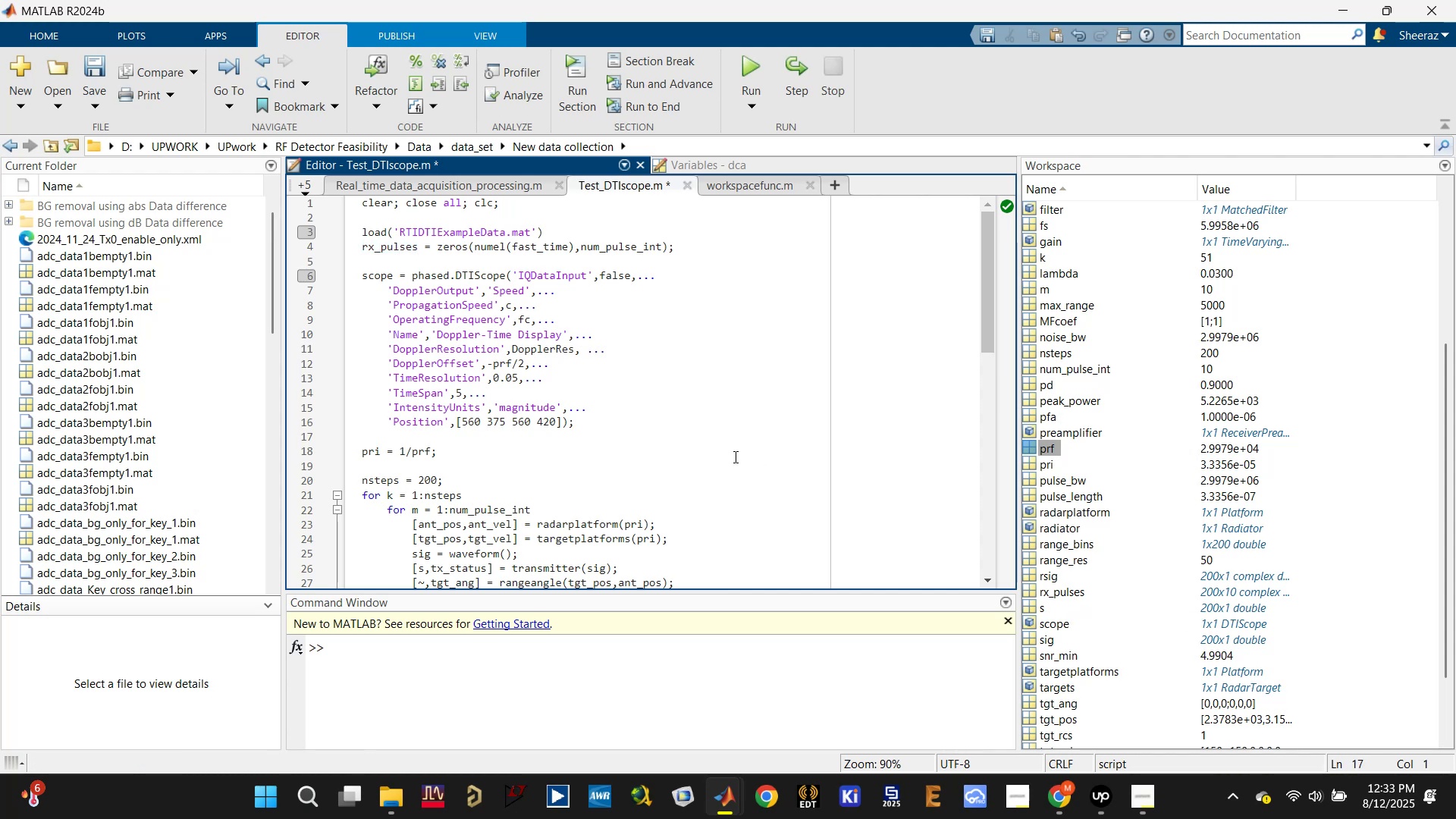 
scroll: coordinate [730, 453], scroll_direction: up, amount: 1.0
 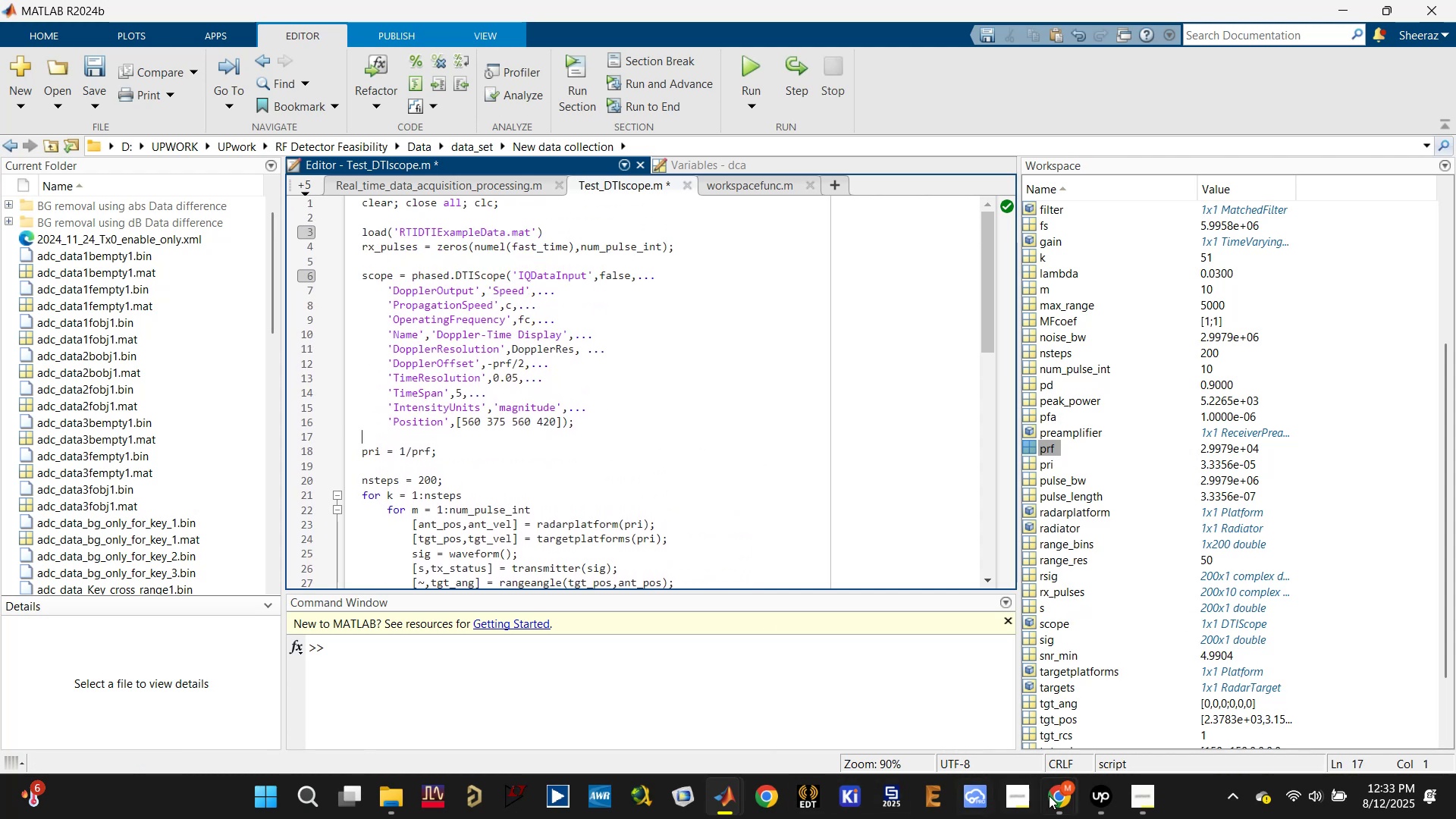 
left_click([1066, 797])
 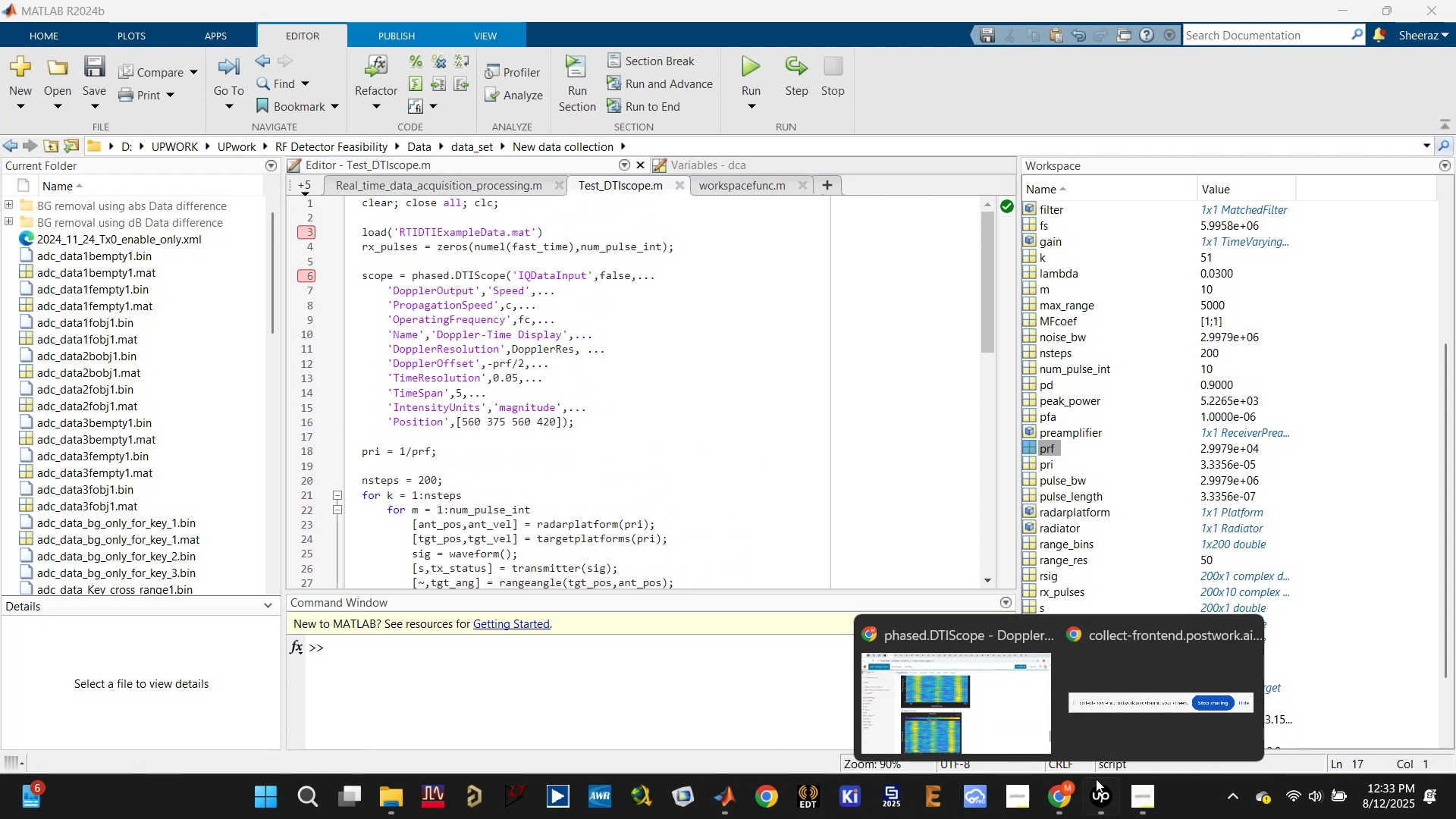 
left_click([1141, 802])
 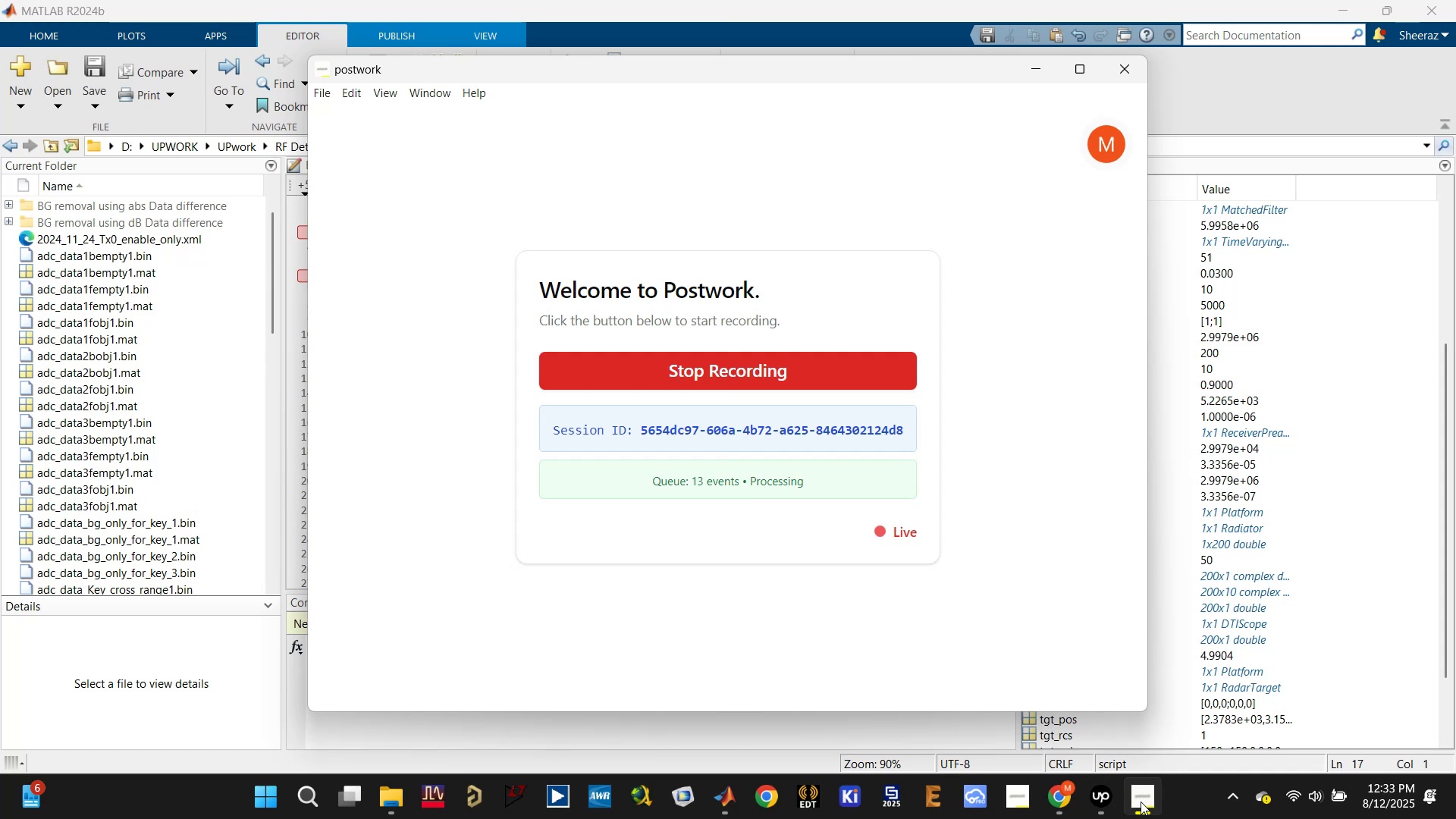 
left_click([1141, 802])
 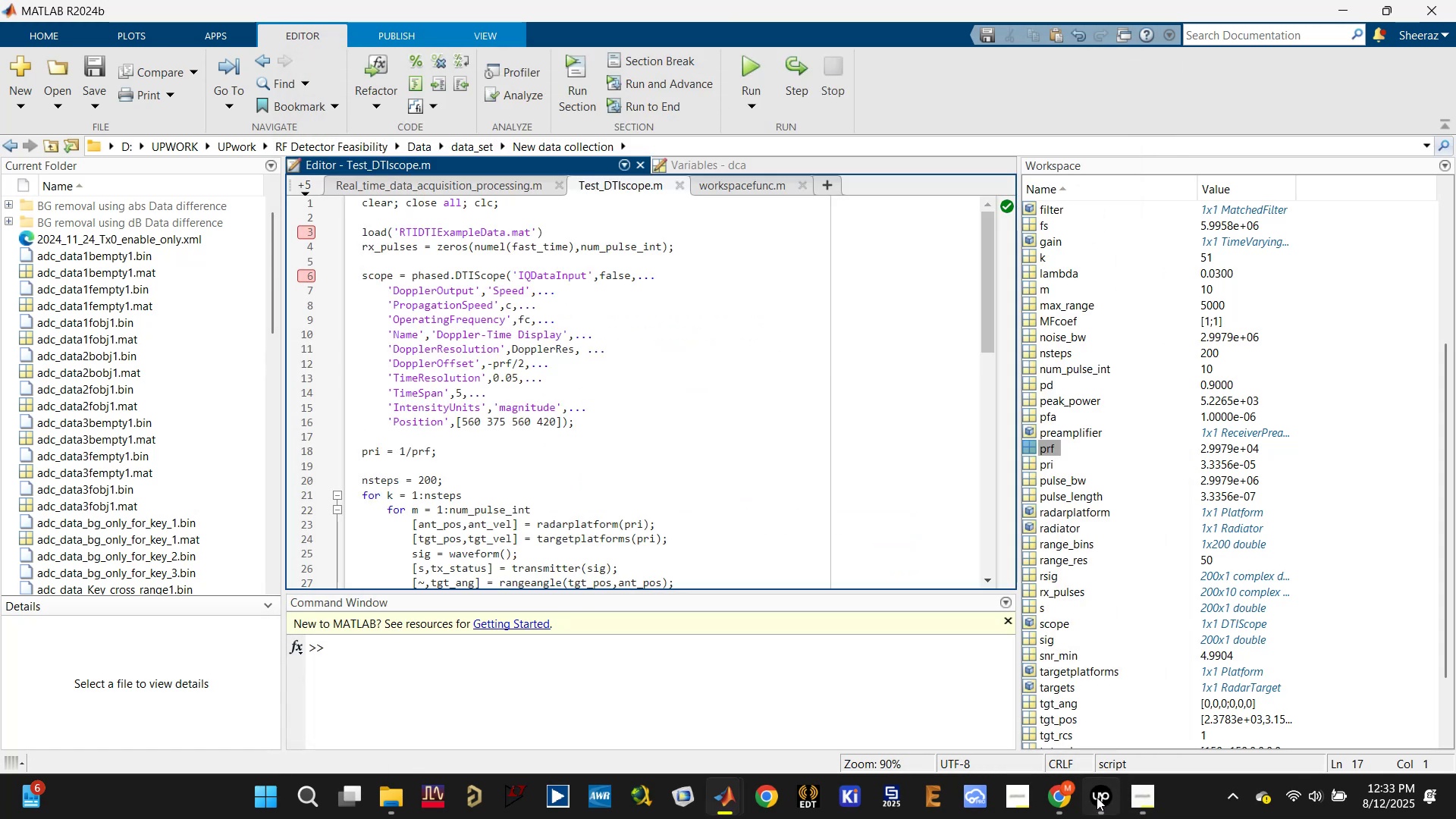 
left_click([1144, 801])
 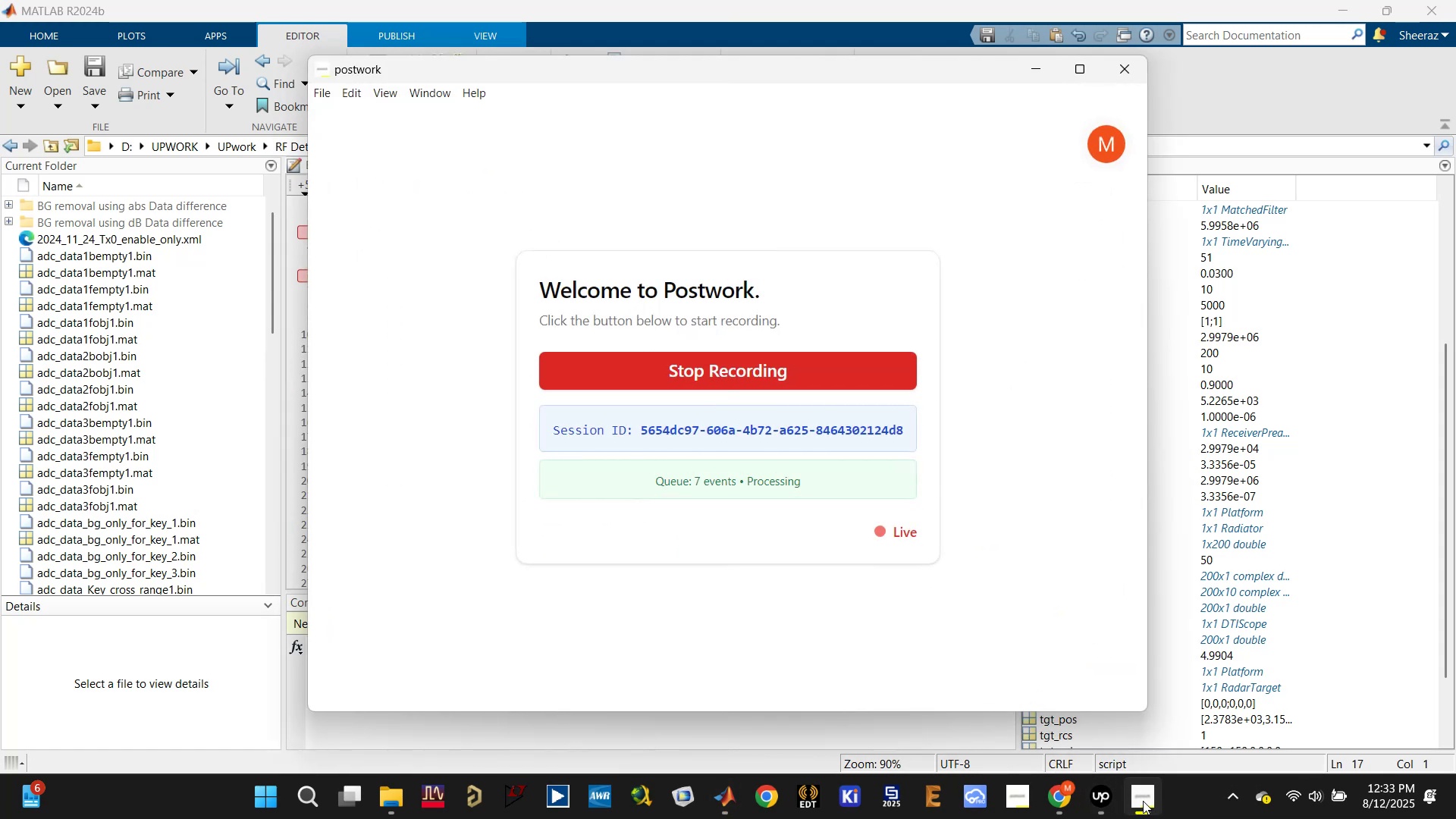 
left_click([1099, 800])
 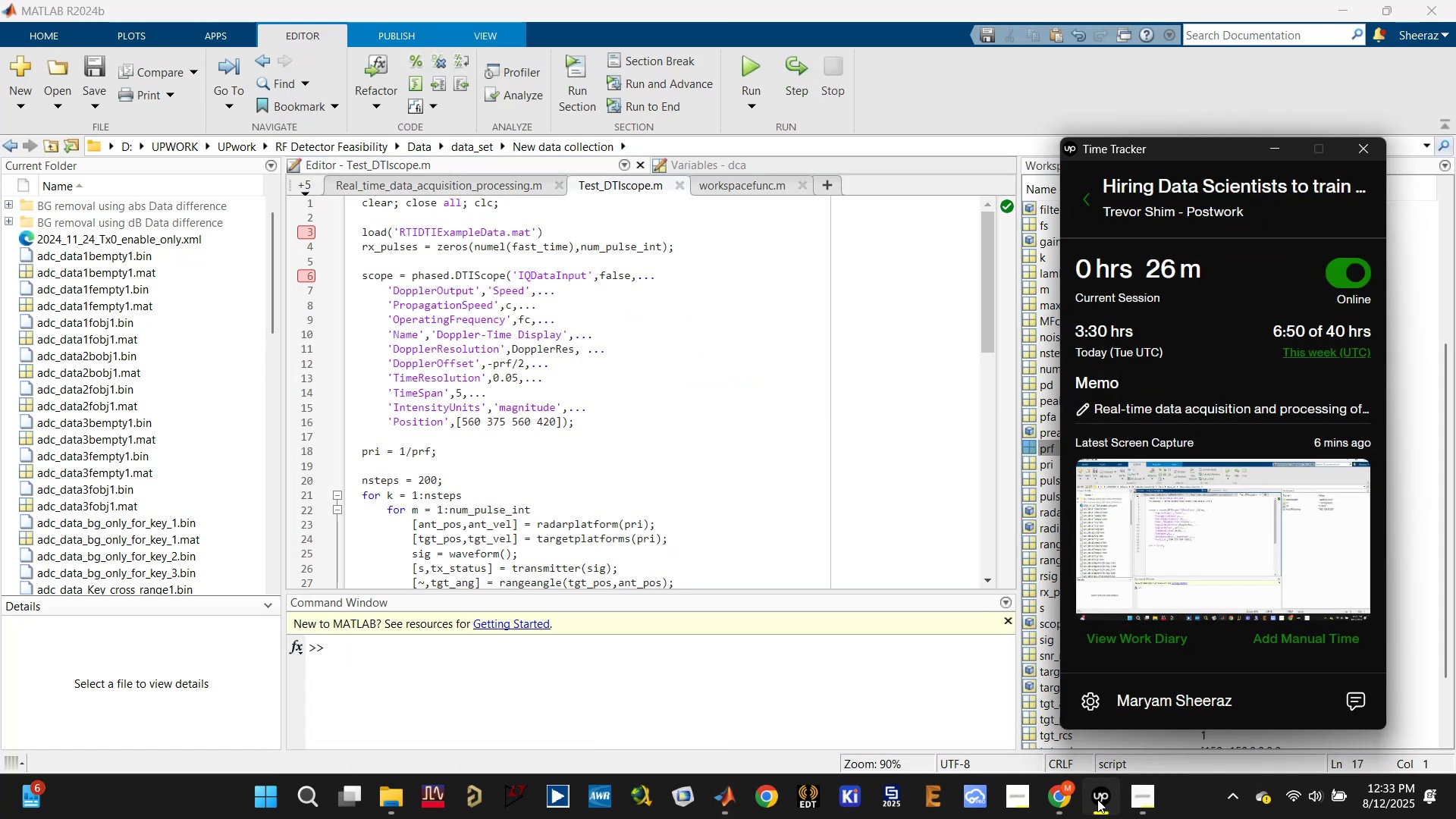 
left_click([1059, 799])
 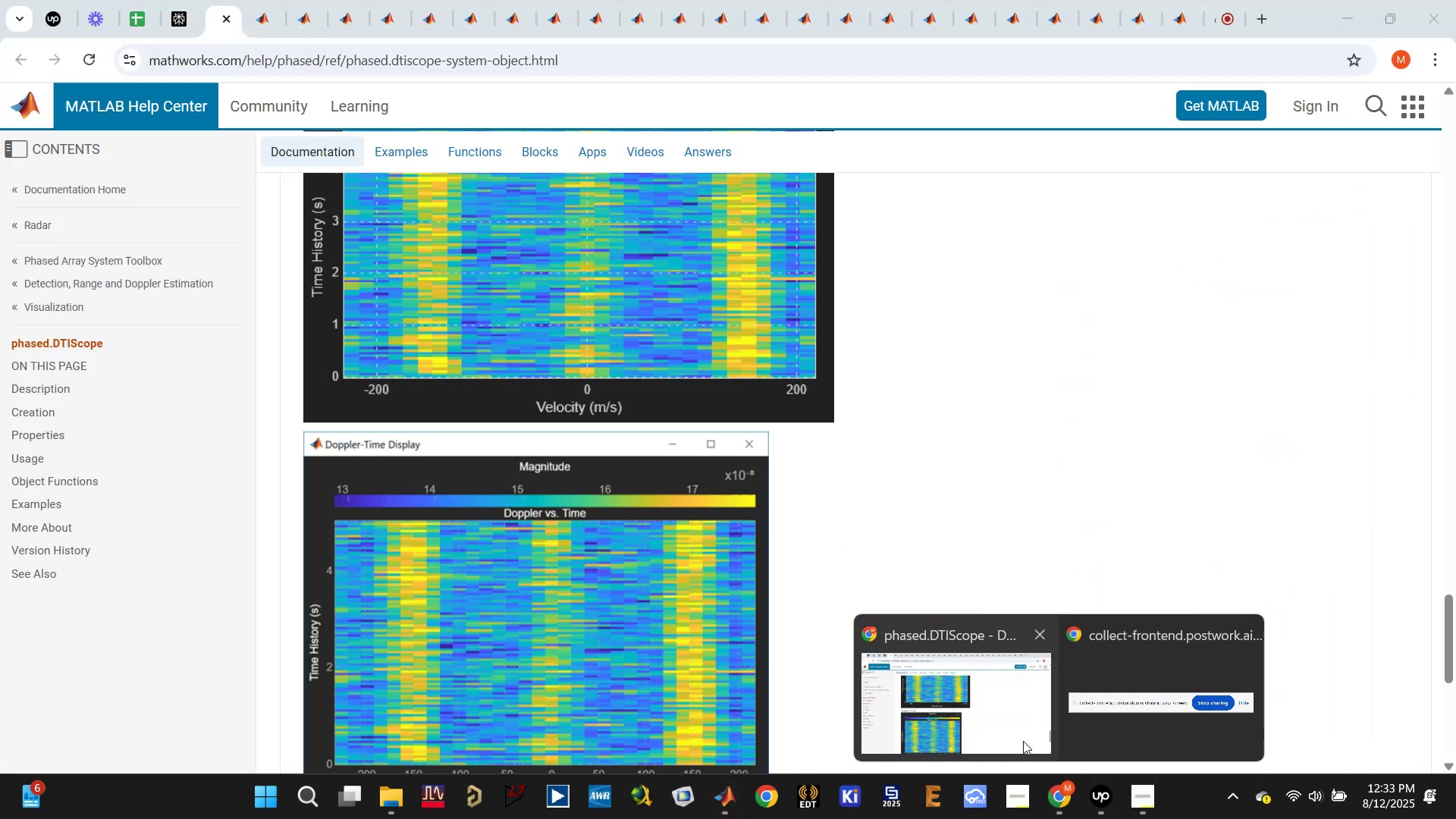 
left_click([1019, 736])
 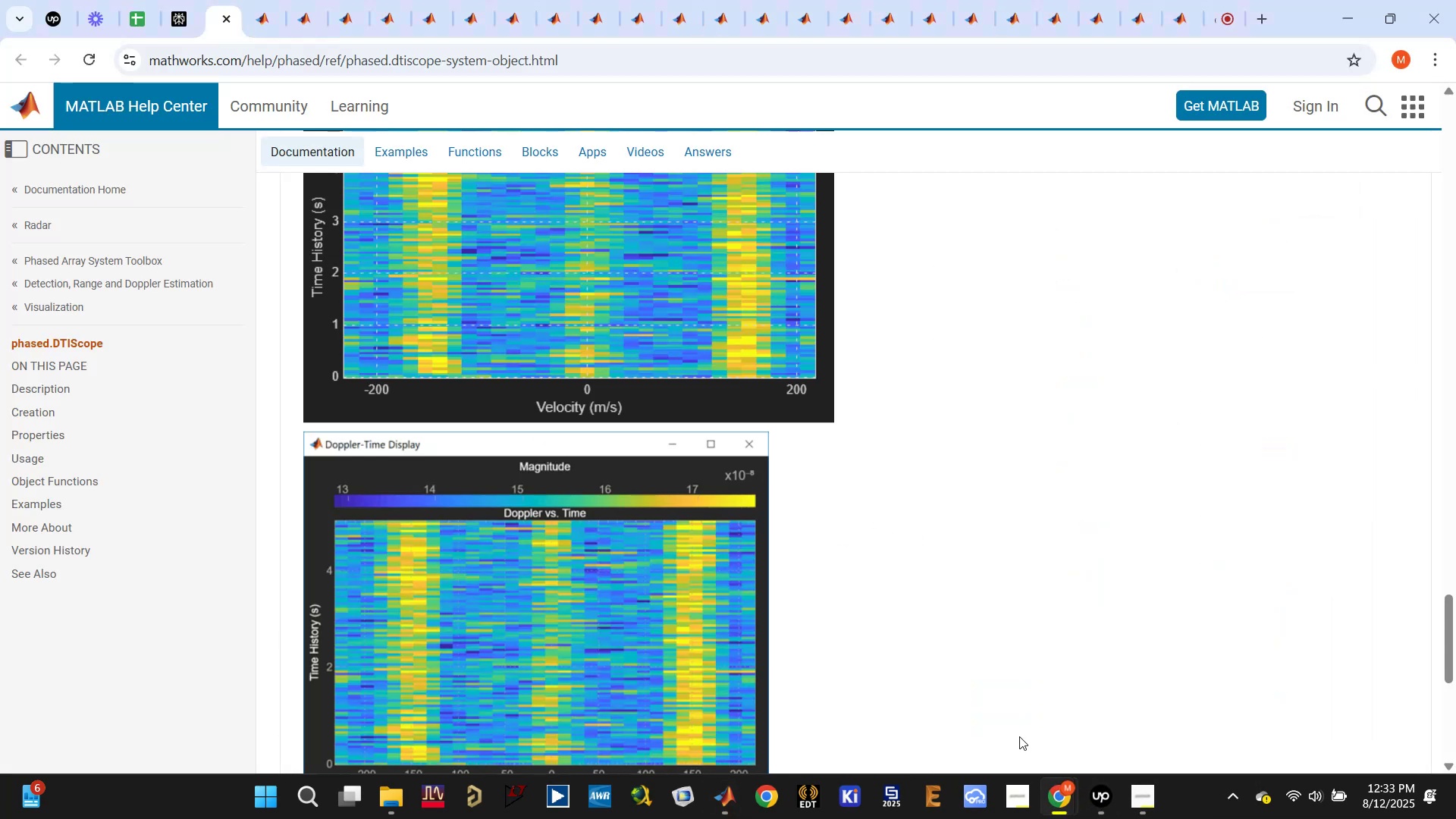 
scroll: coordinate [977, 632], scroll_direction: up, amount: 7.0
 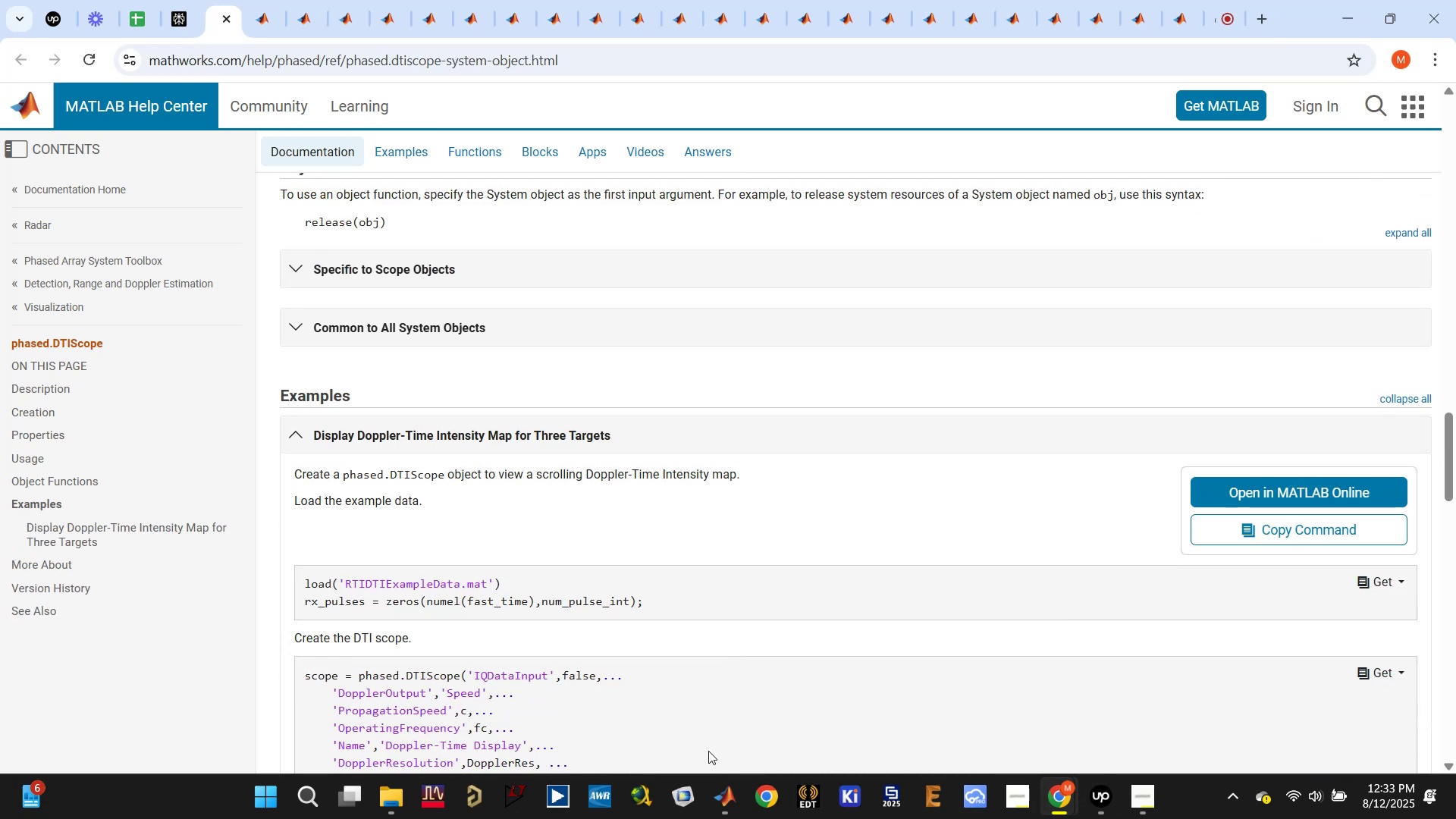 
left_click([718, 788])
 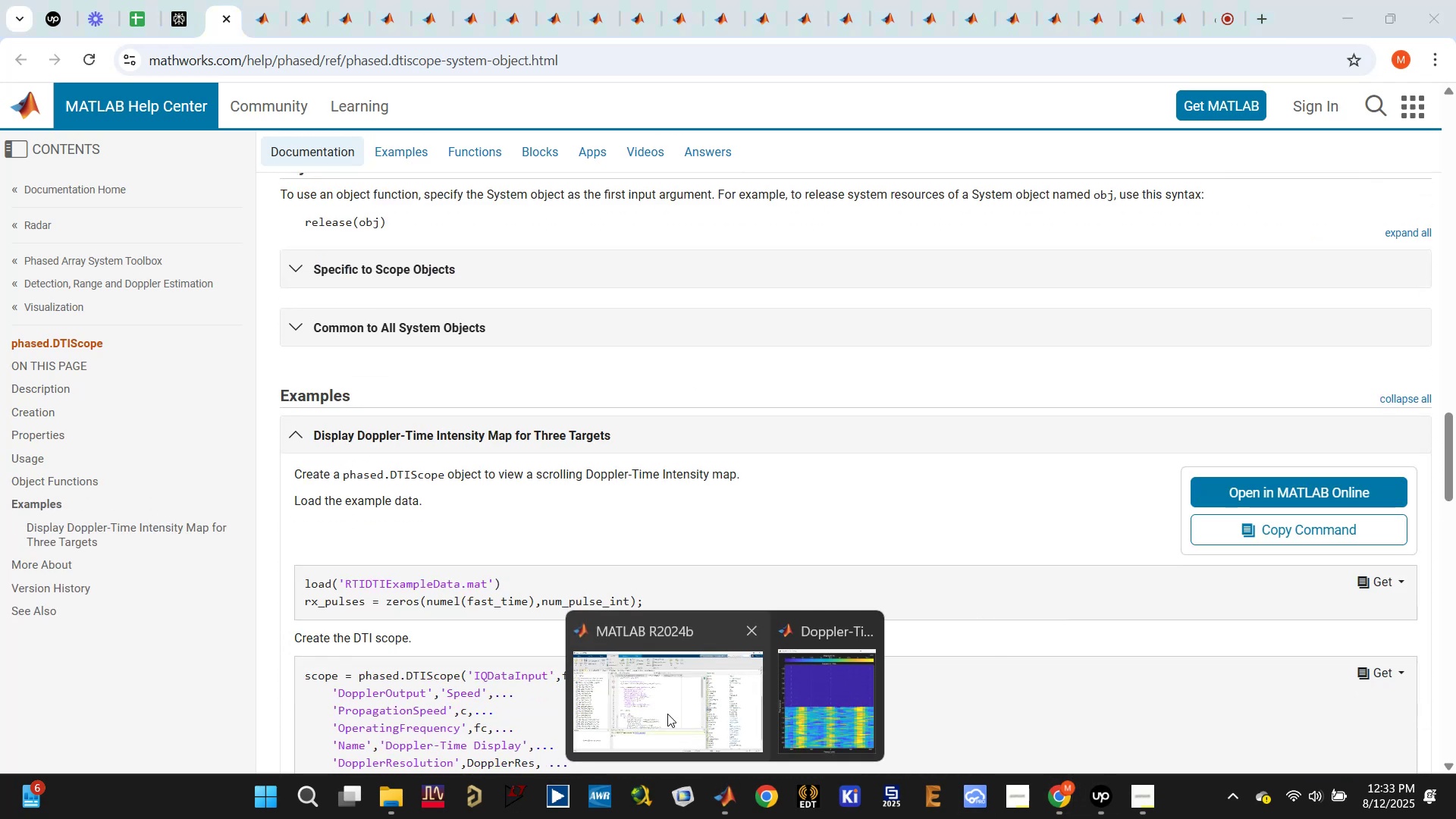 
left_click([667, 713])
 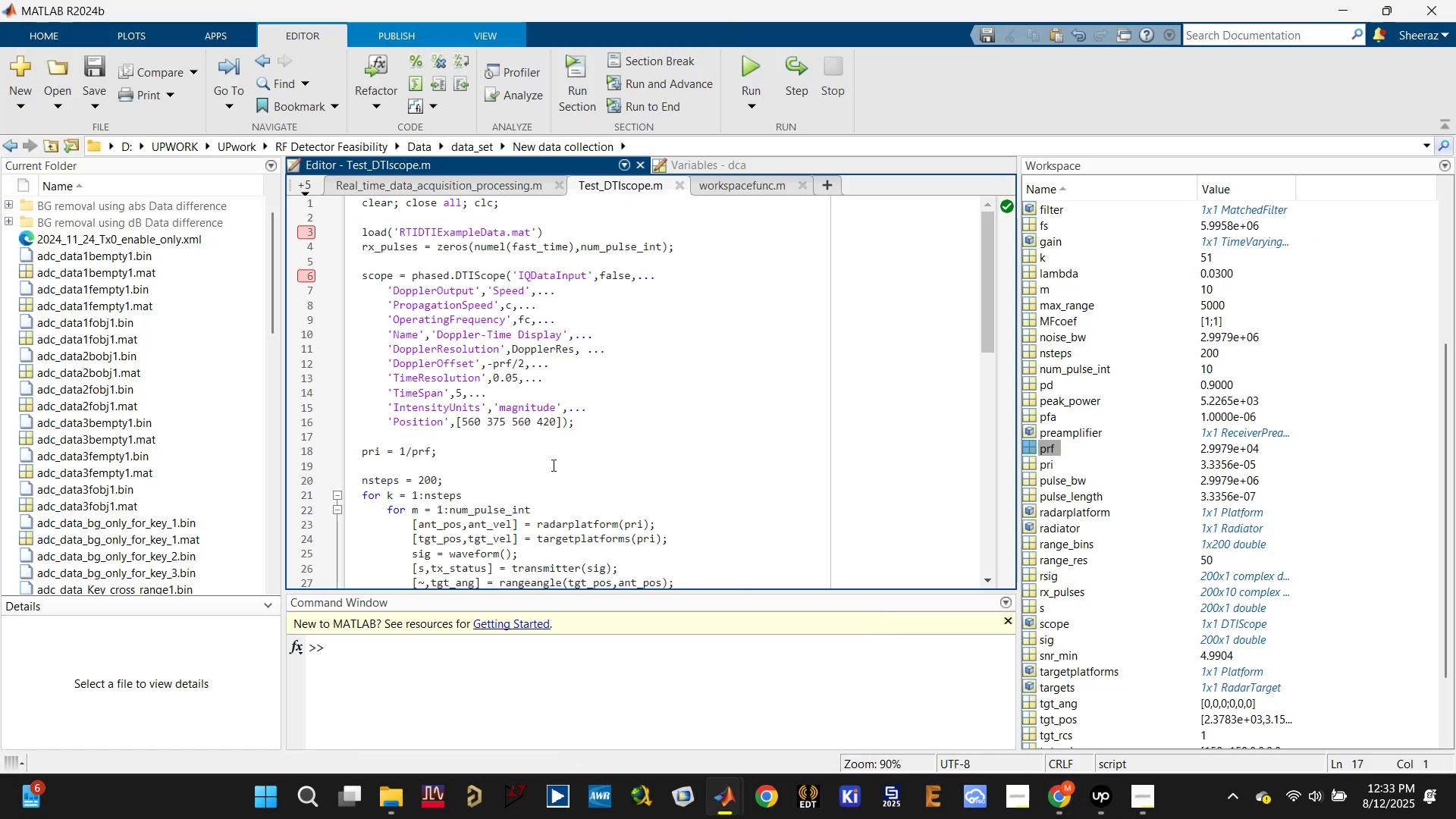 
scroll: coordinate [549, 424], scroll_direction: up, amount: 8.0
 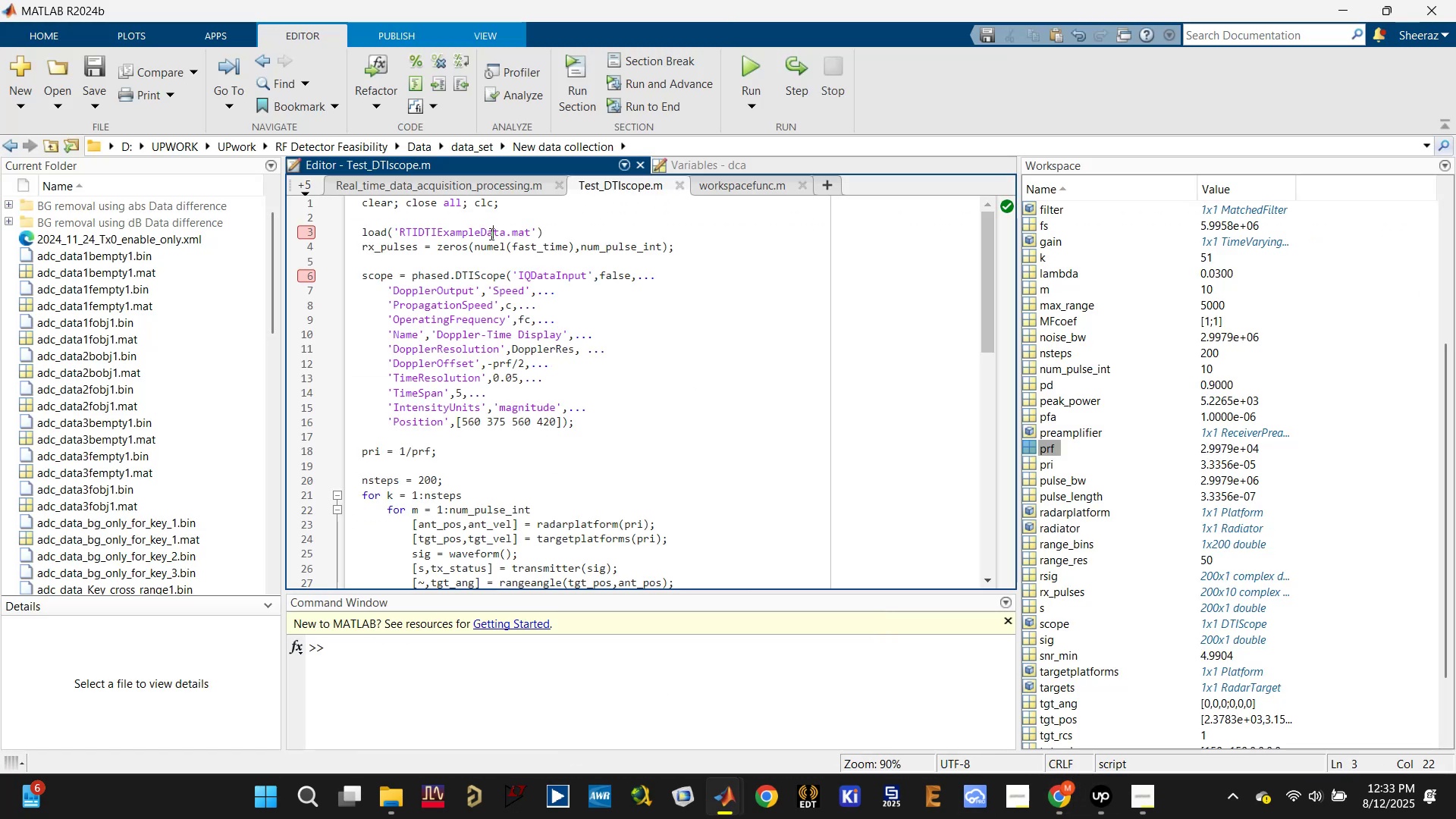 
double_click([490, 234])
 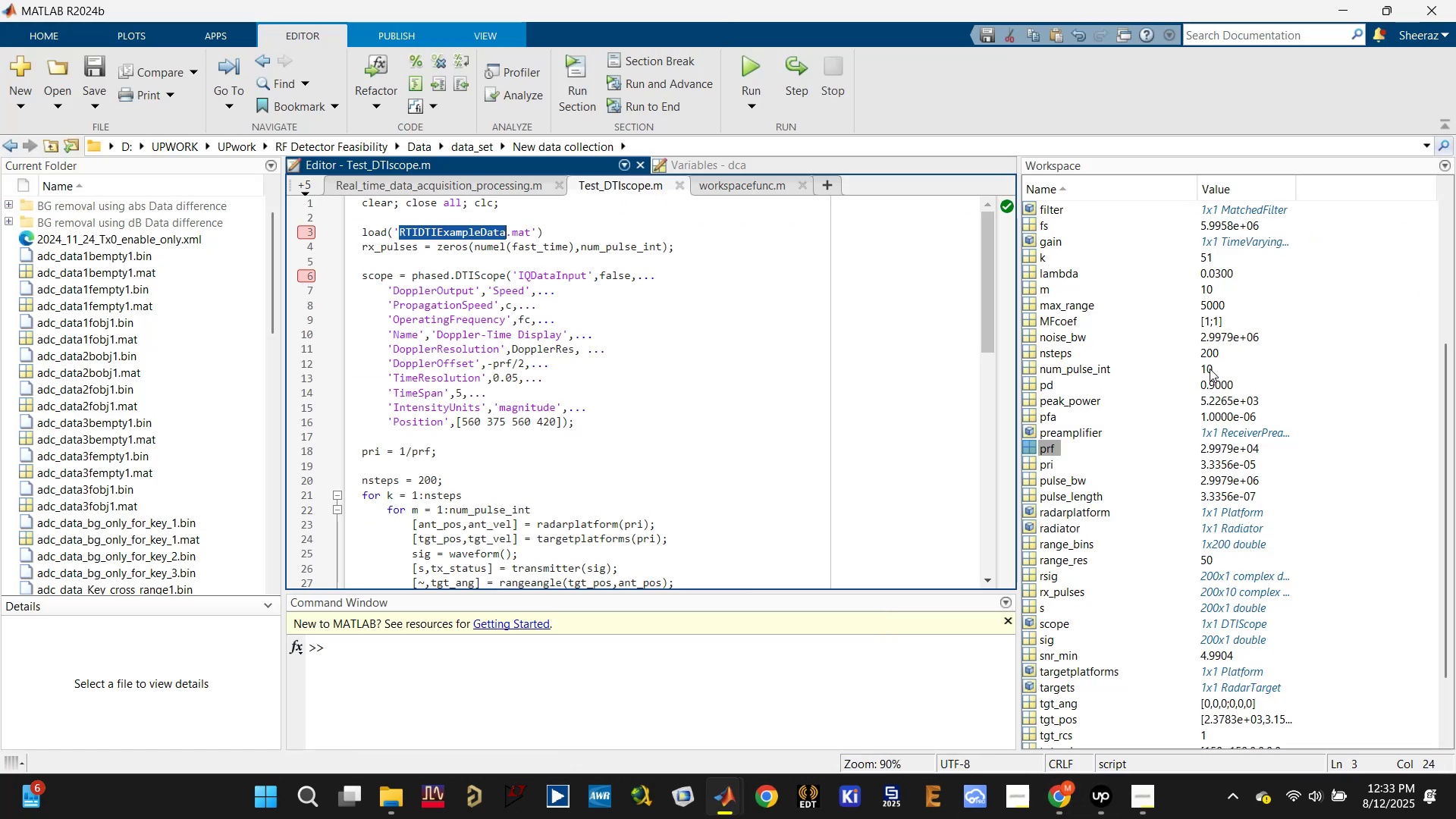 
scroll: coordinate [1133, 386], scroll_direction: up, amount: 4.0
 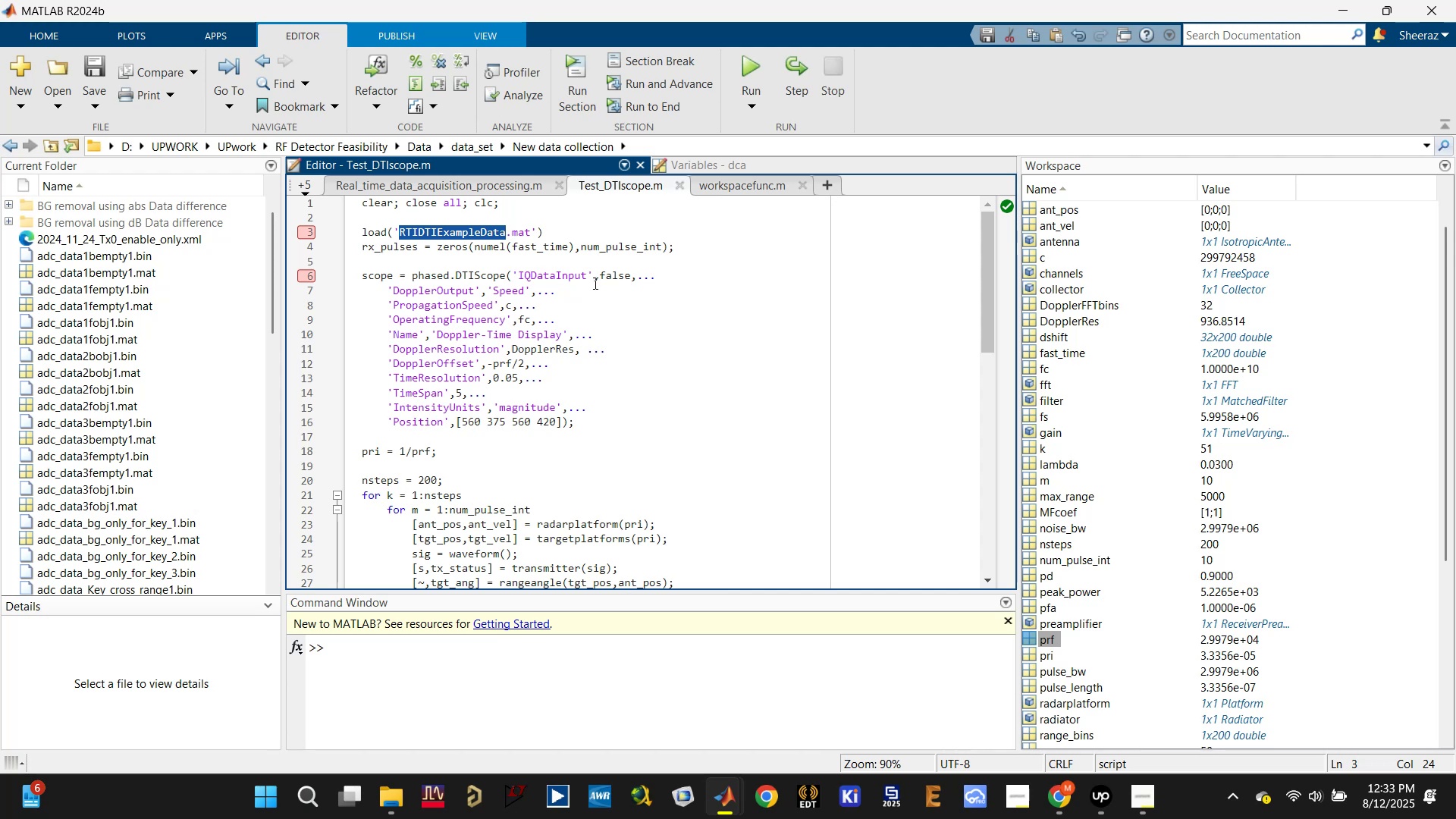 
double_click([606, 278])
 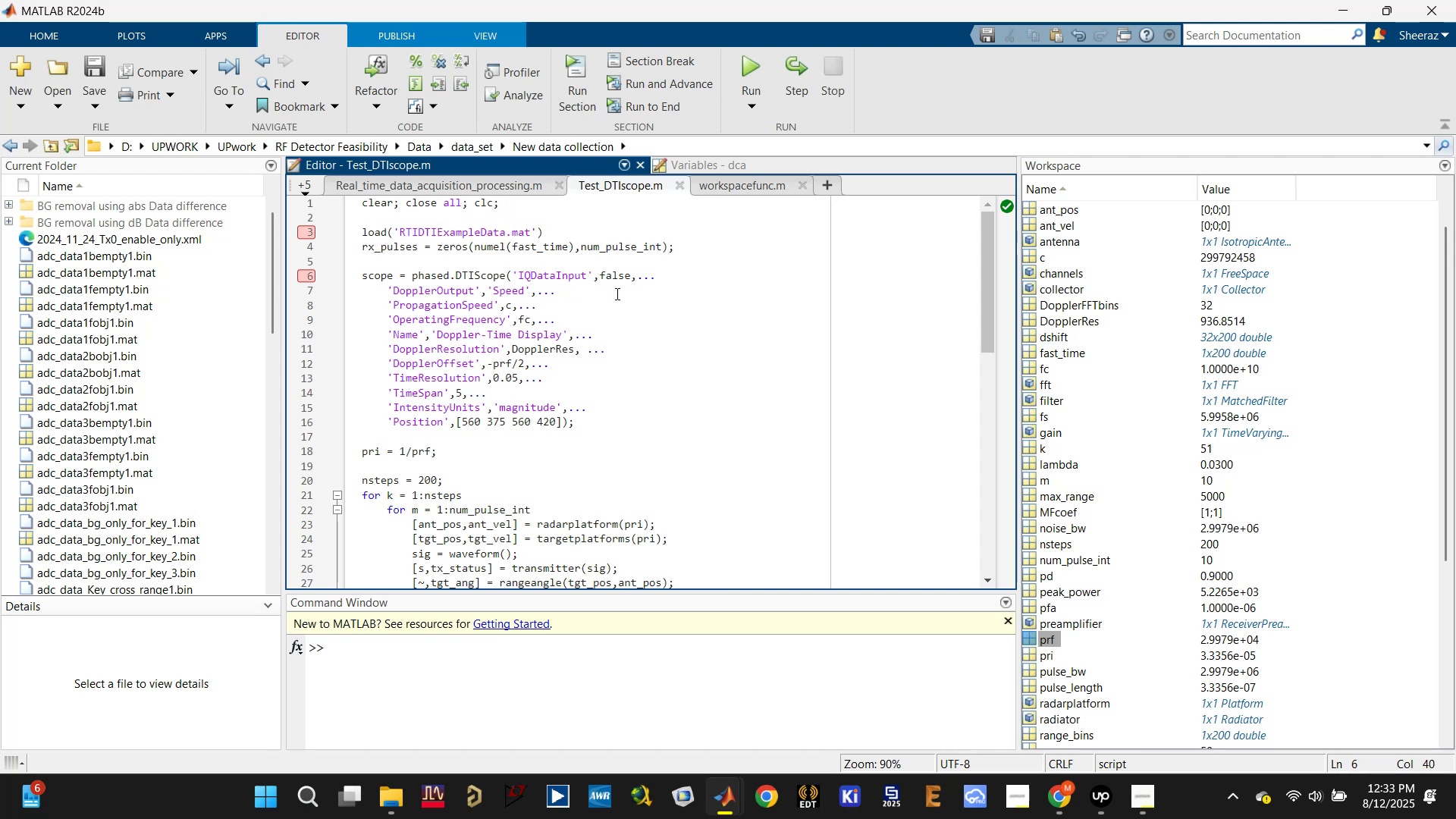 
left_click([613, 312])
 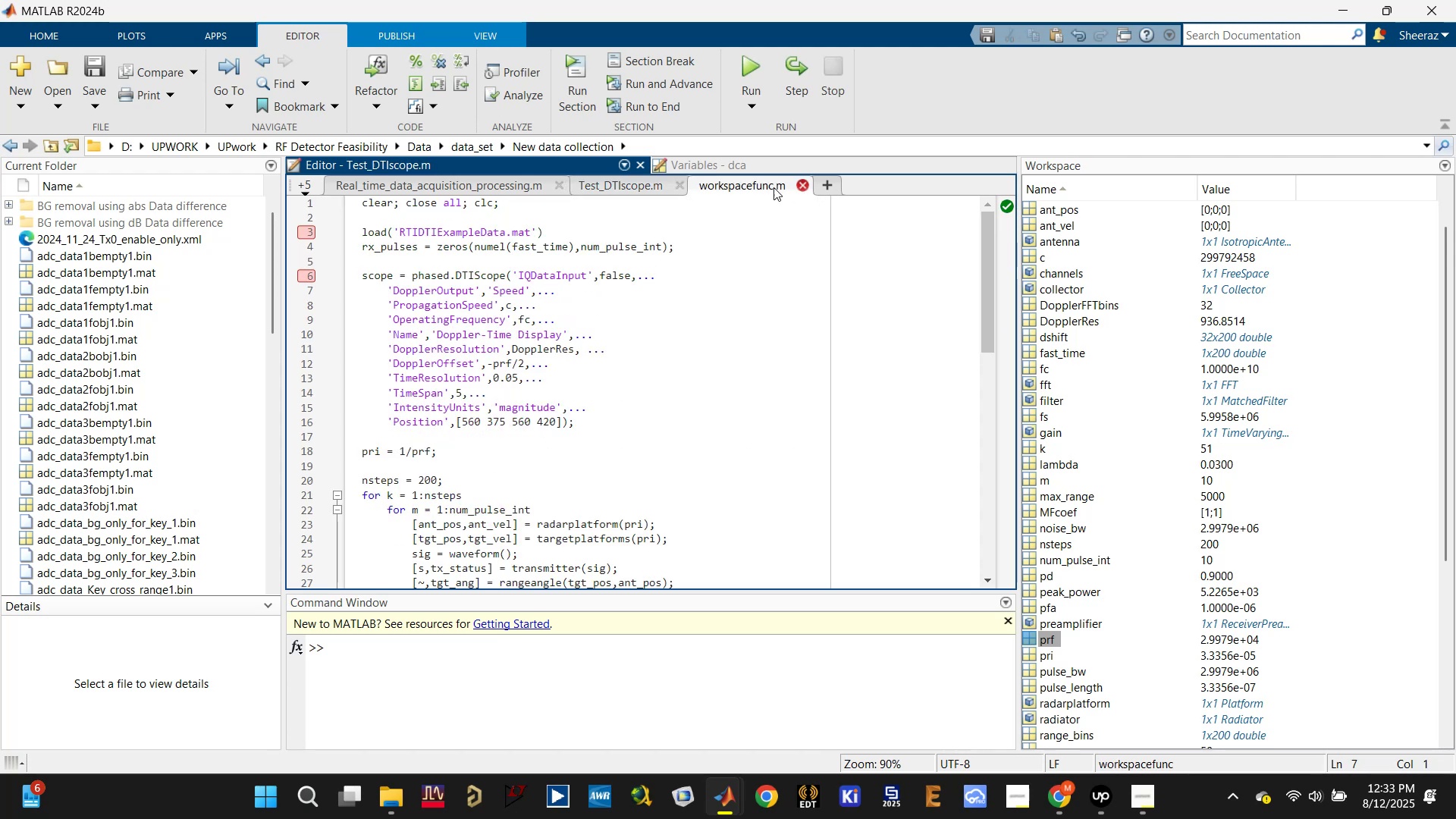 
left_click([642, 183])
 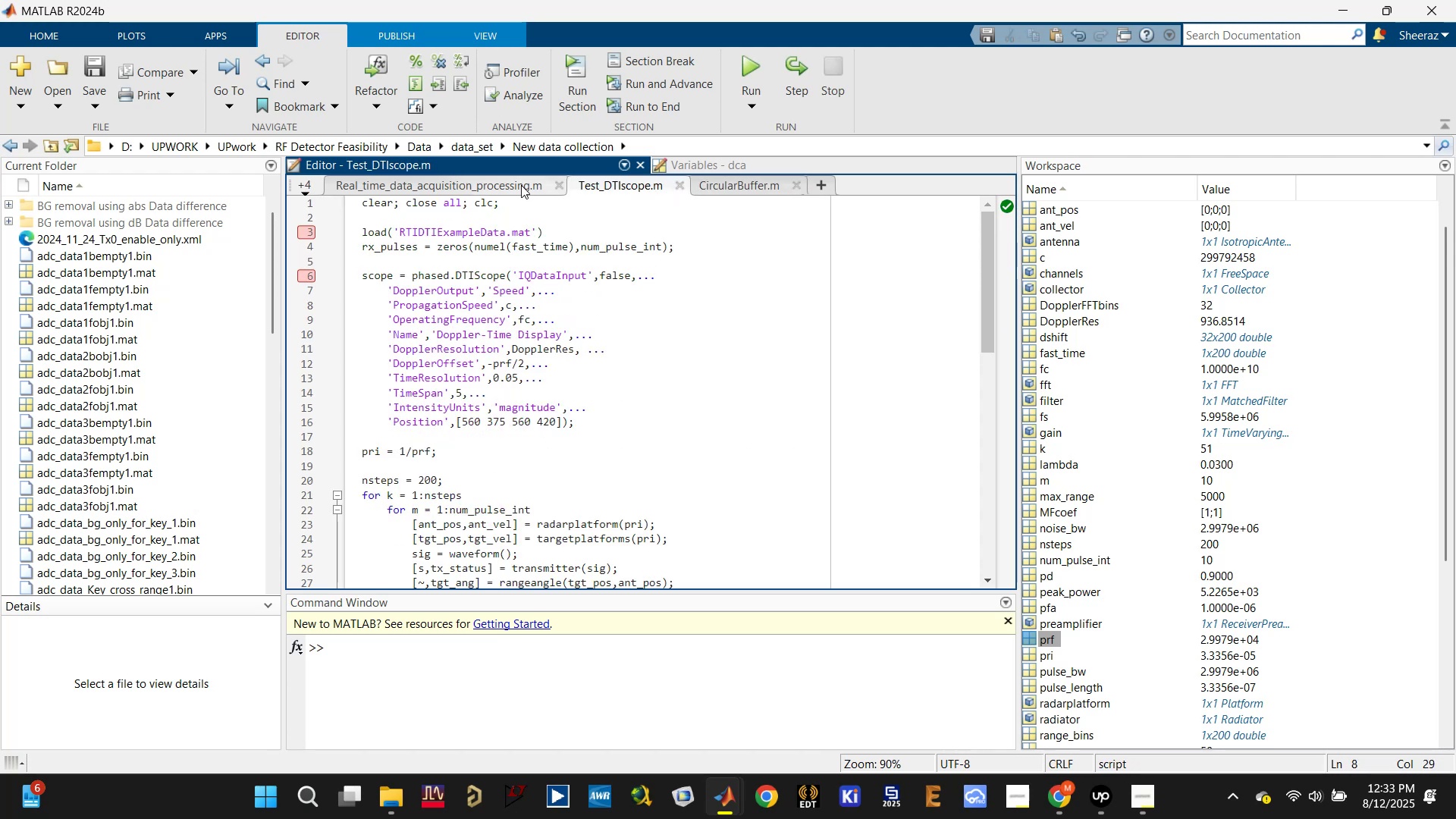 
left_click([500, 184])
 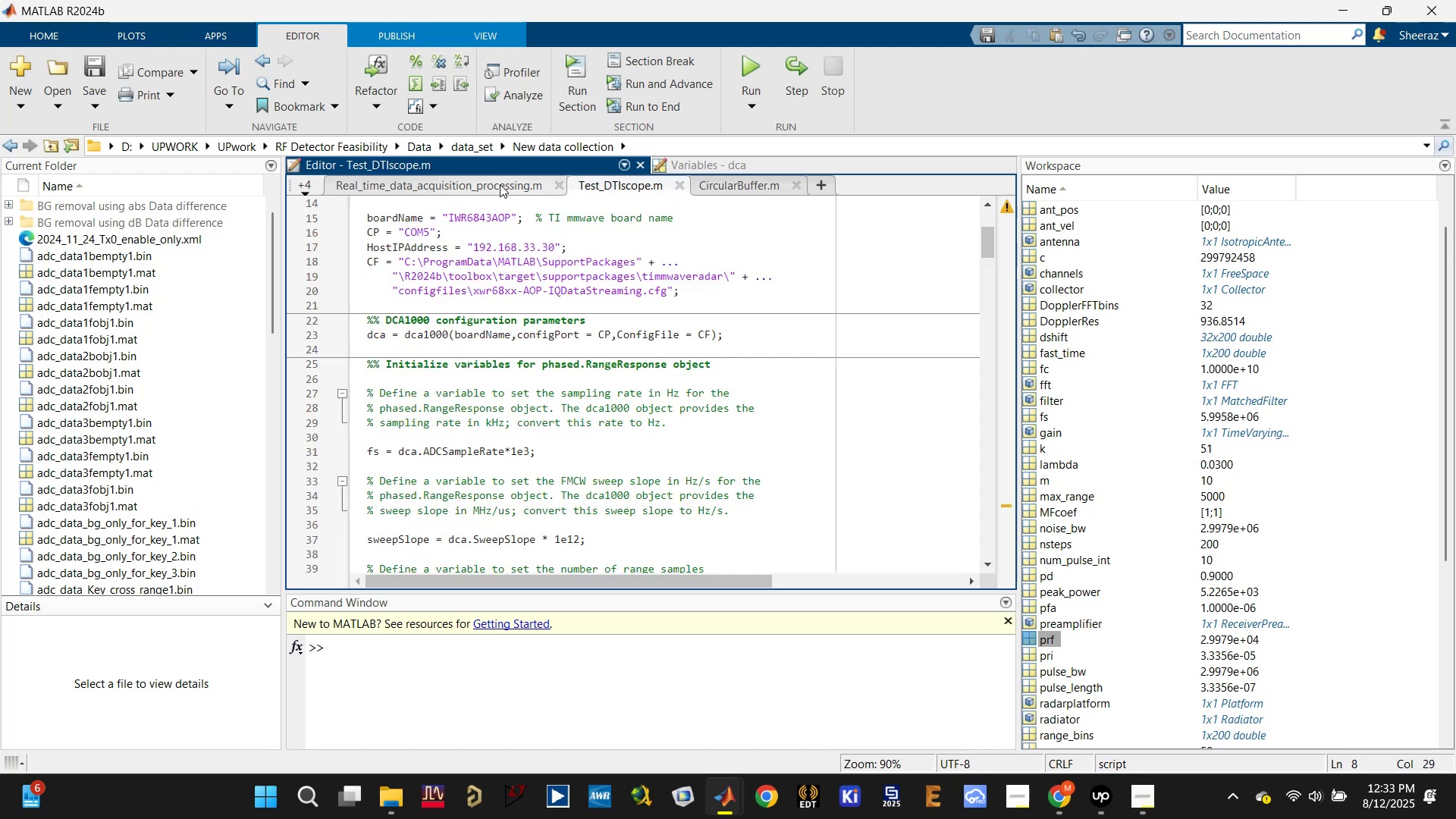 
mouse_move([610, 213])
 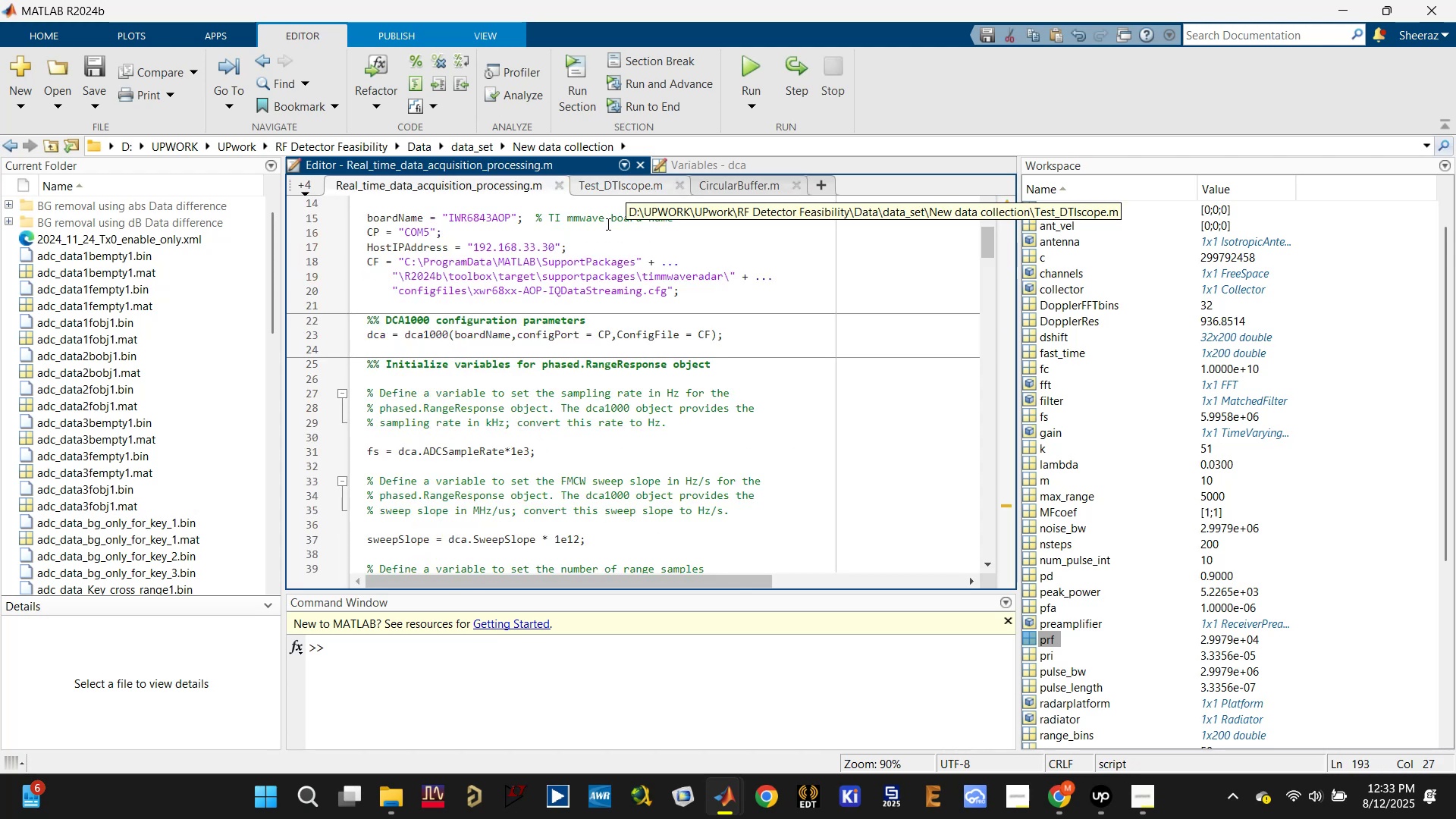 
scroll: coordinate [543, 315], scroll_direction: down, amount: 21.0
 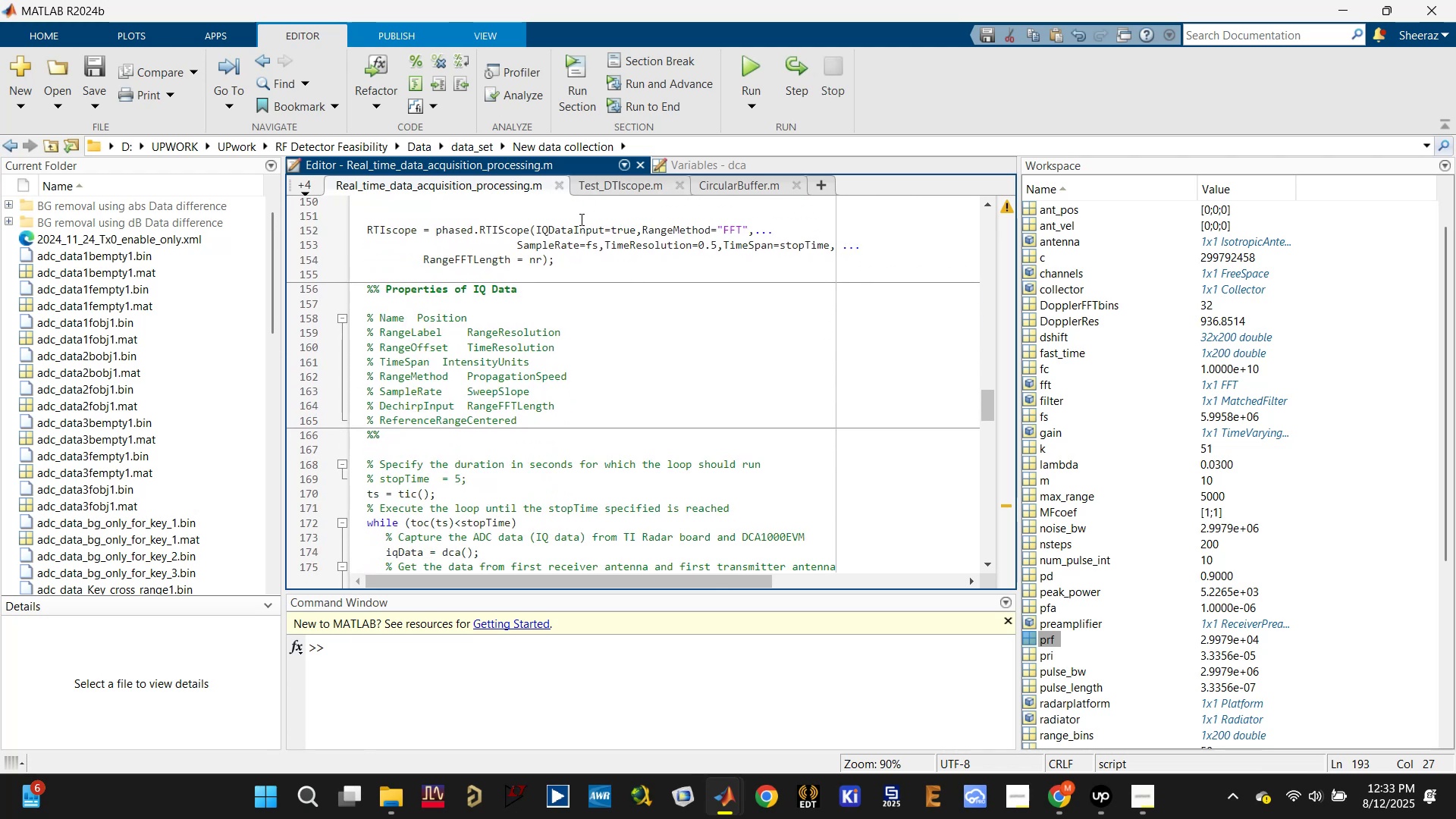 
left_click([597, 190])
 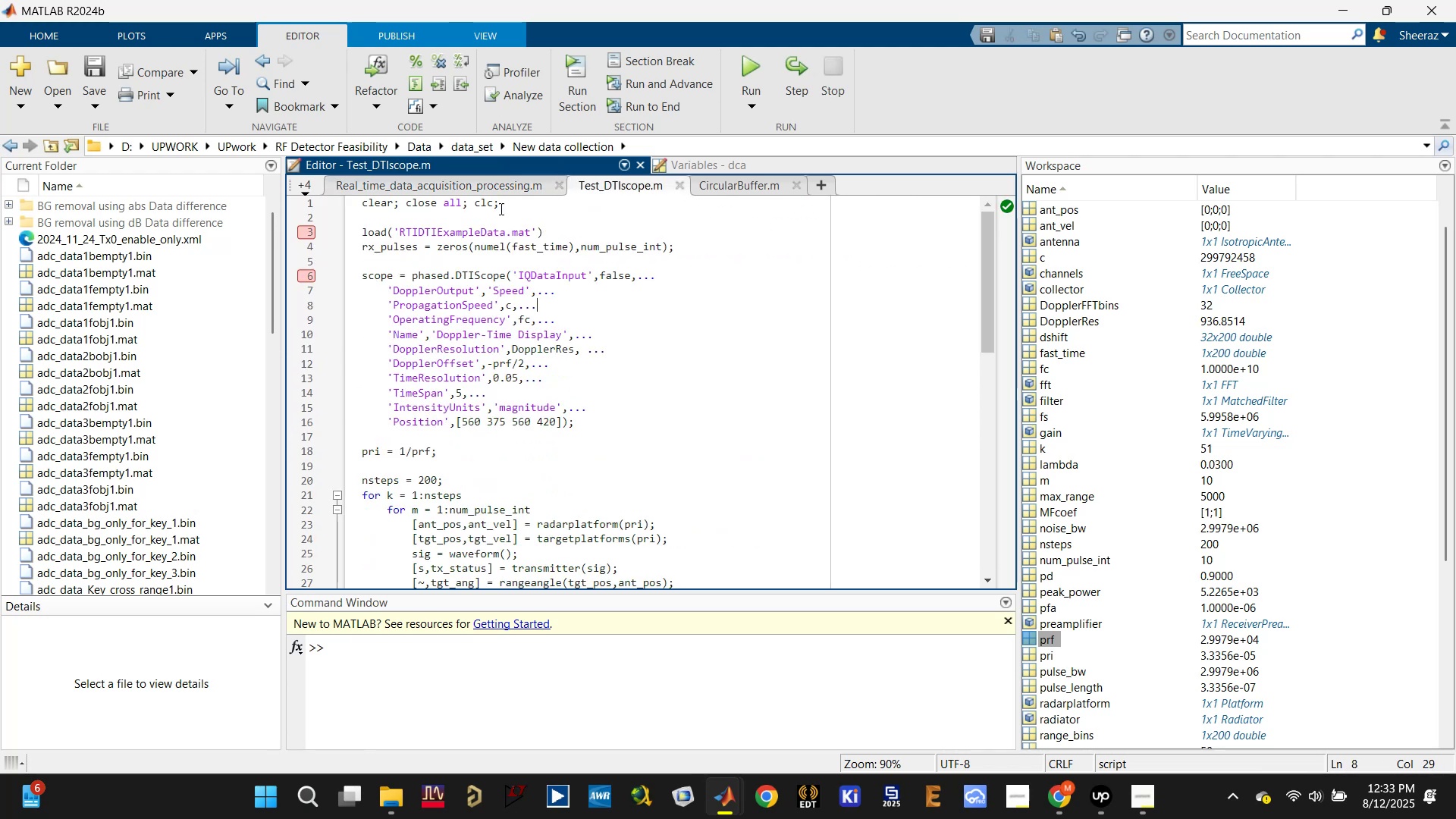 
scroll: coordinate [488, 274], scroll_direction: up, amount: 28.0
 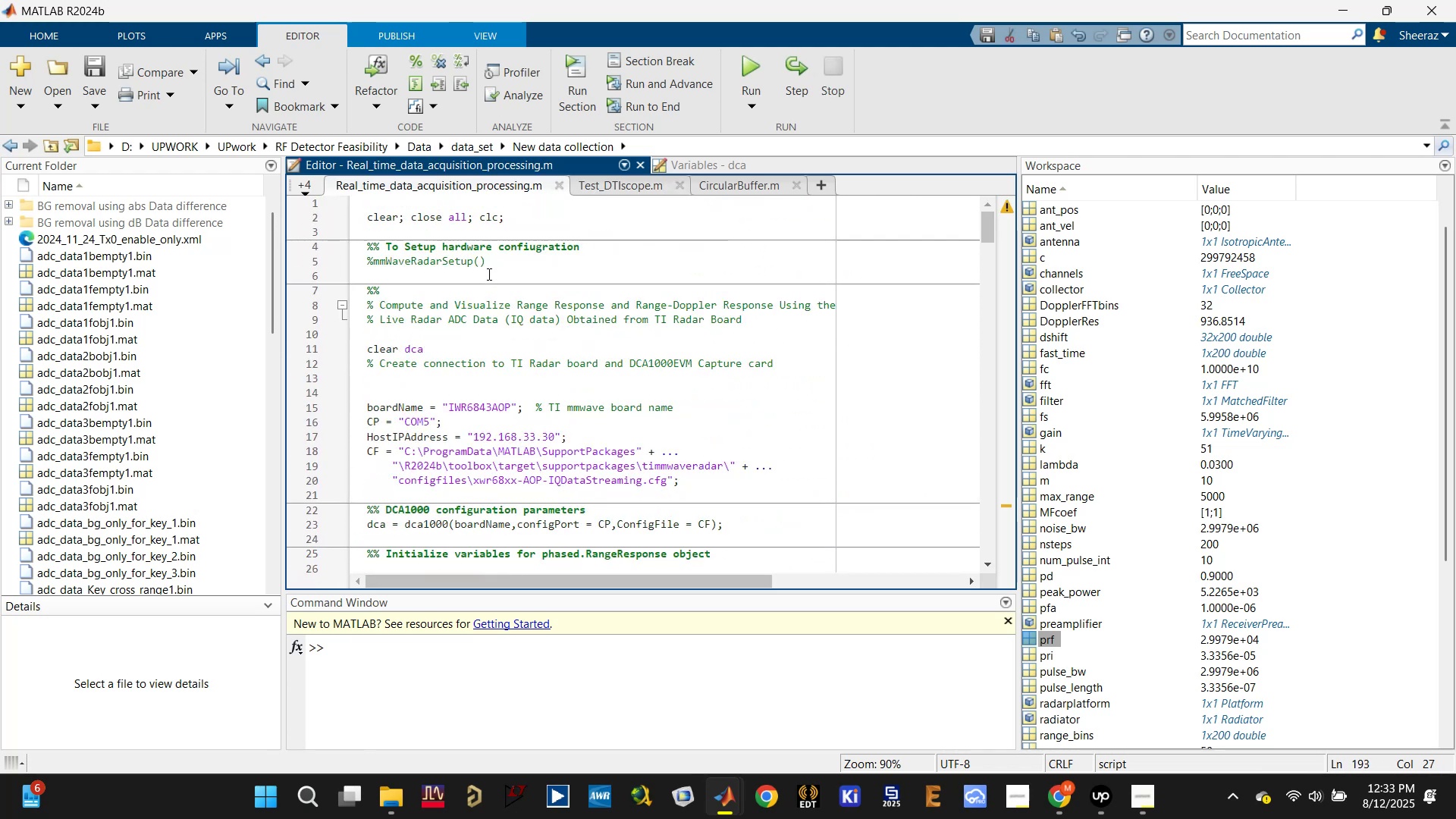 
scroll: coordinate [513, 284], scroll_direction: down, amount: 2.0
 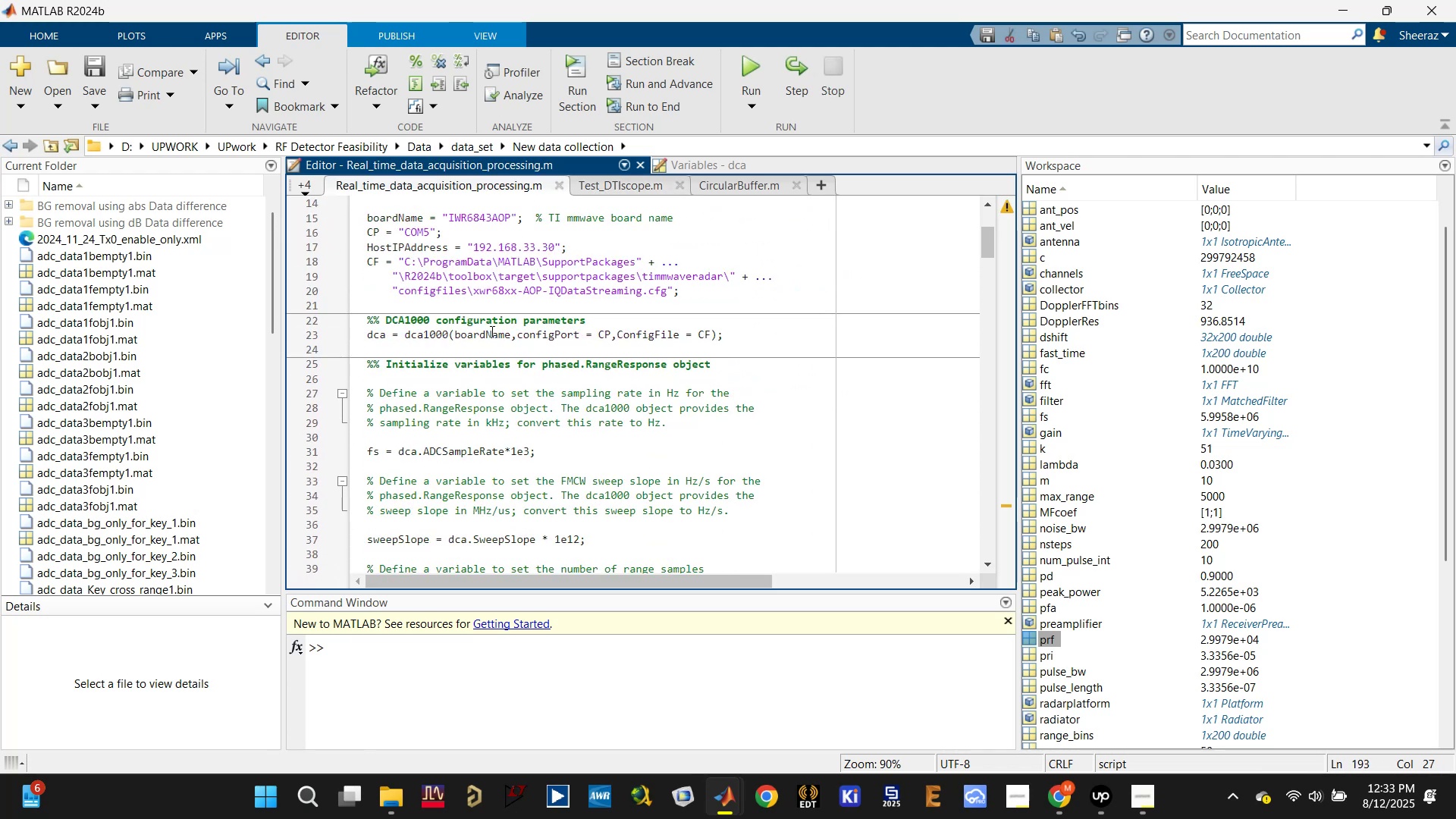 
double_click([488, 336])
 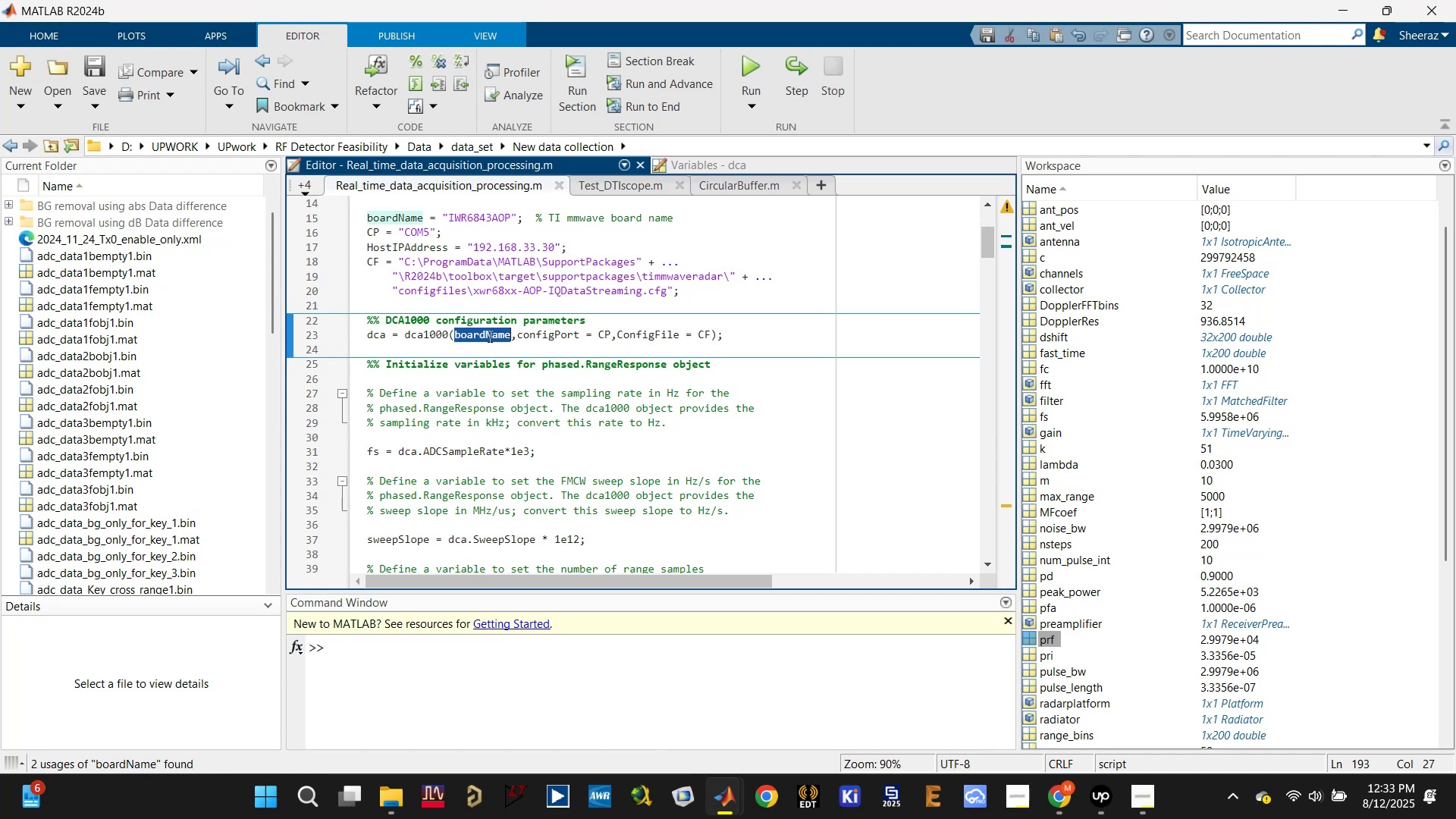 
triple_click([488, 336])
 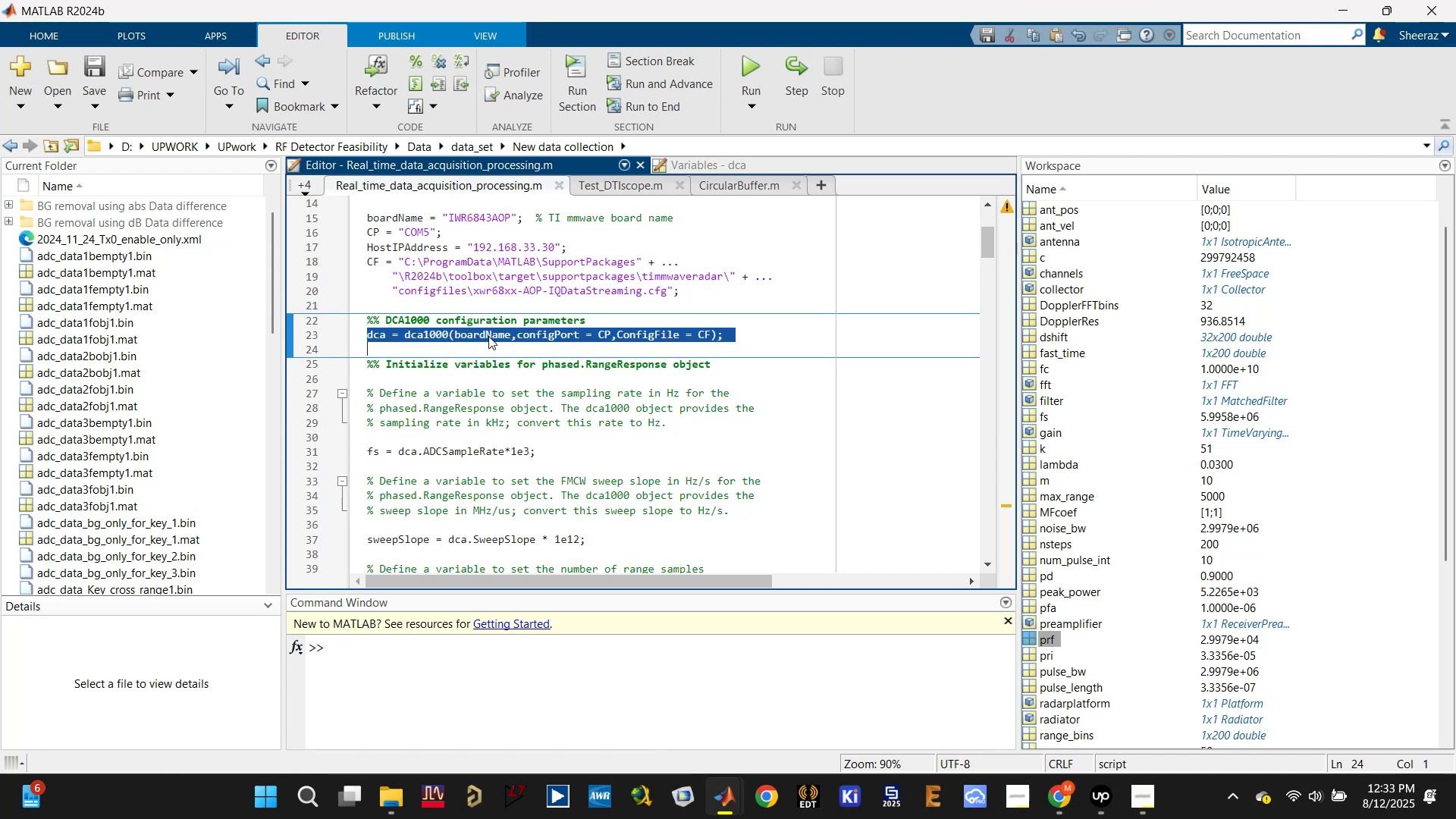 
scroll: coordinate [488, 336], scroll_direction: up, amount: 2.0
 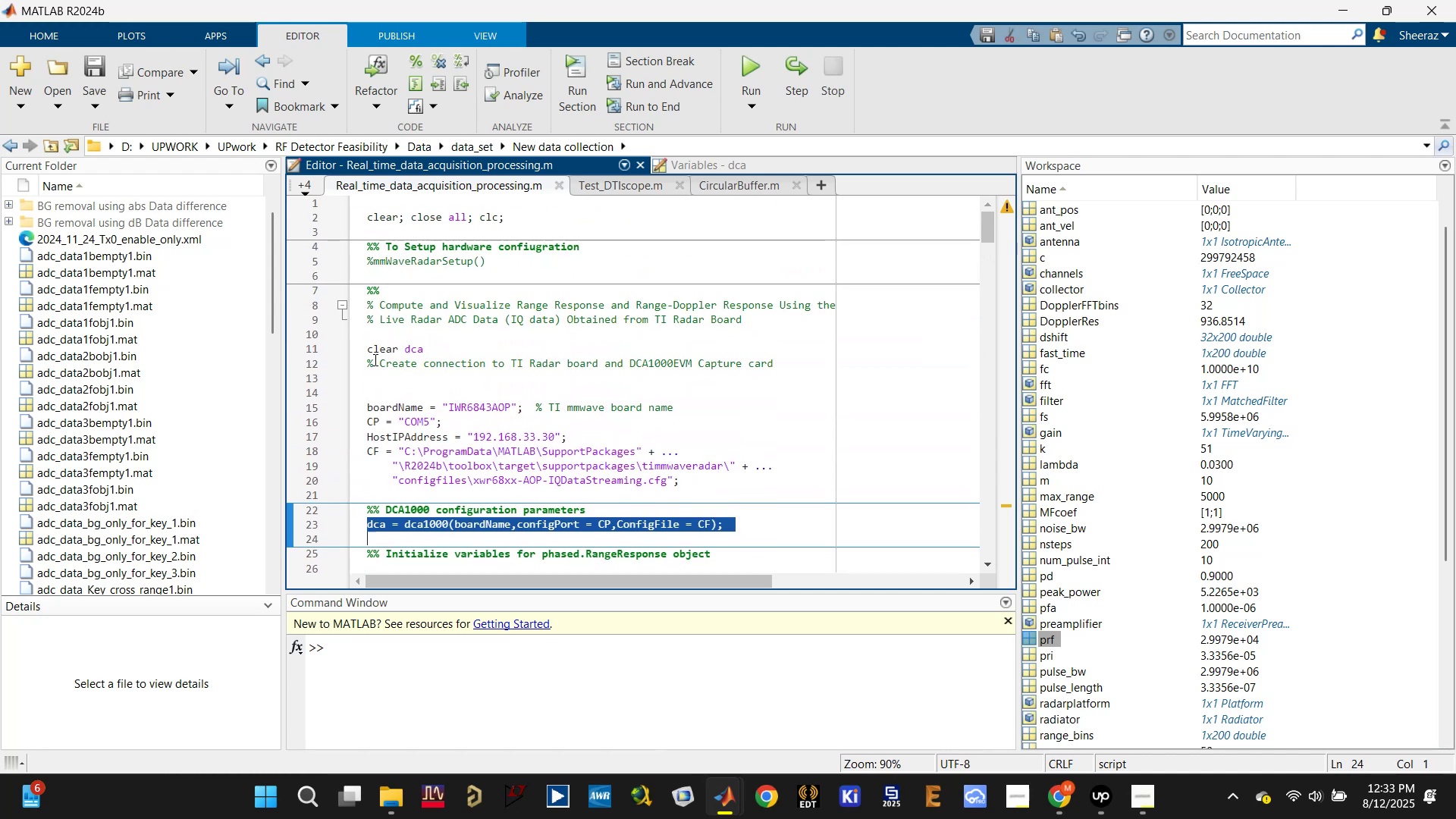 
left_click_drag(start_coordinate=[366, 352], to_coordinate=[752, 529])
 